 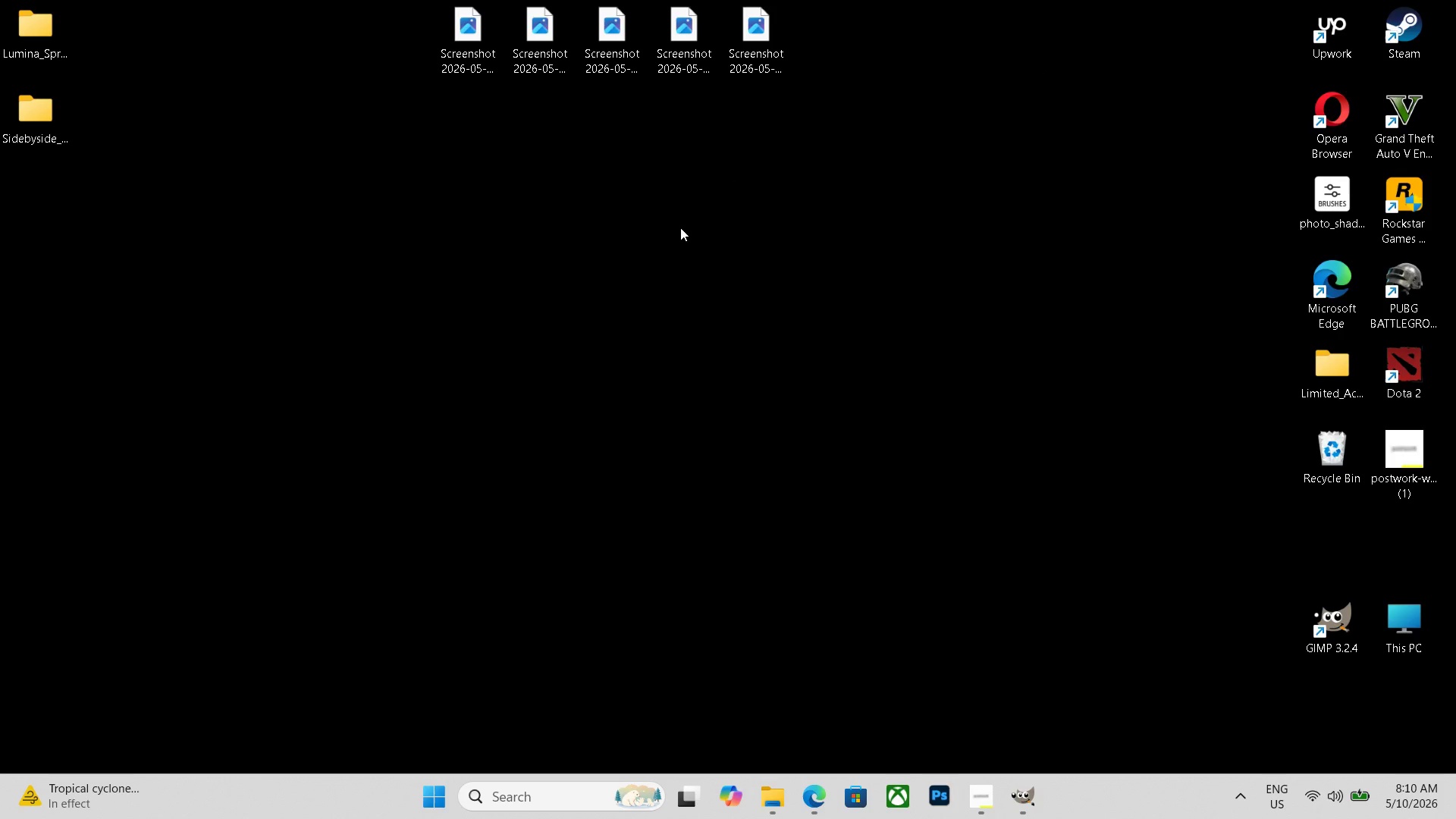 
key(Control+N)
 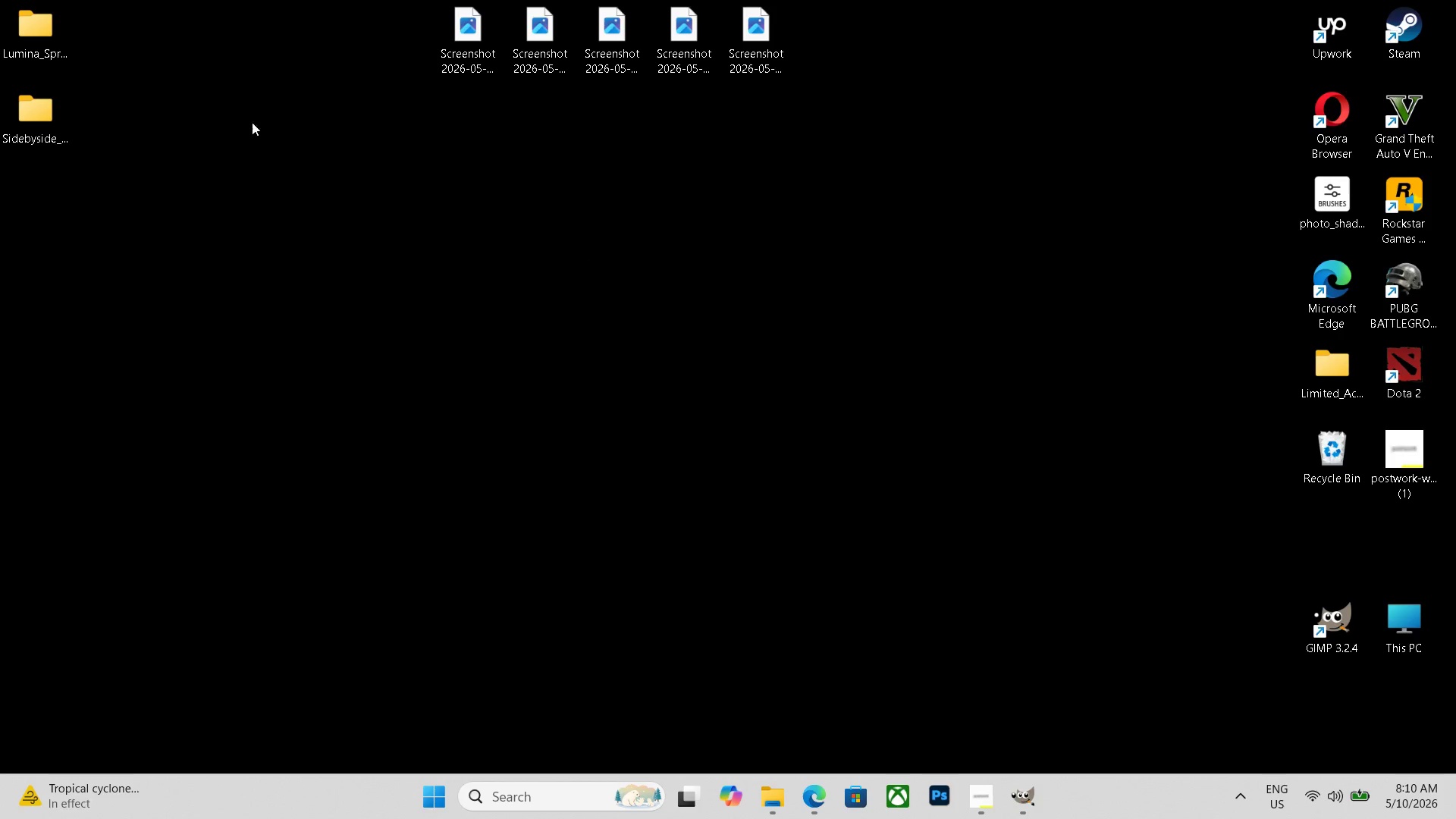 
double_click([27, 21])
 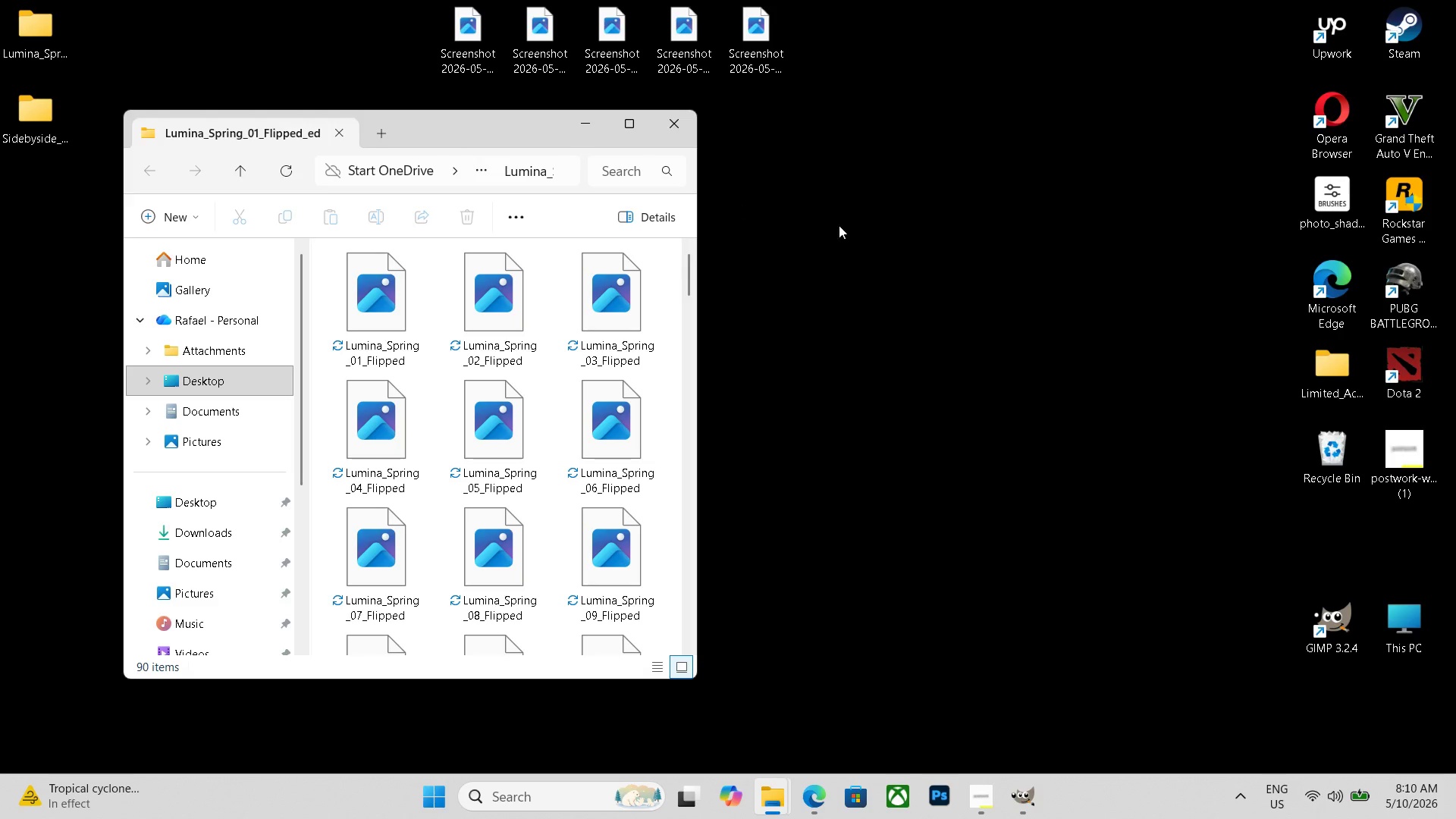 
left_click([672, 129])
 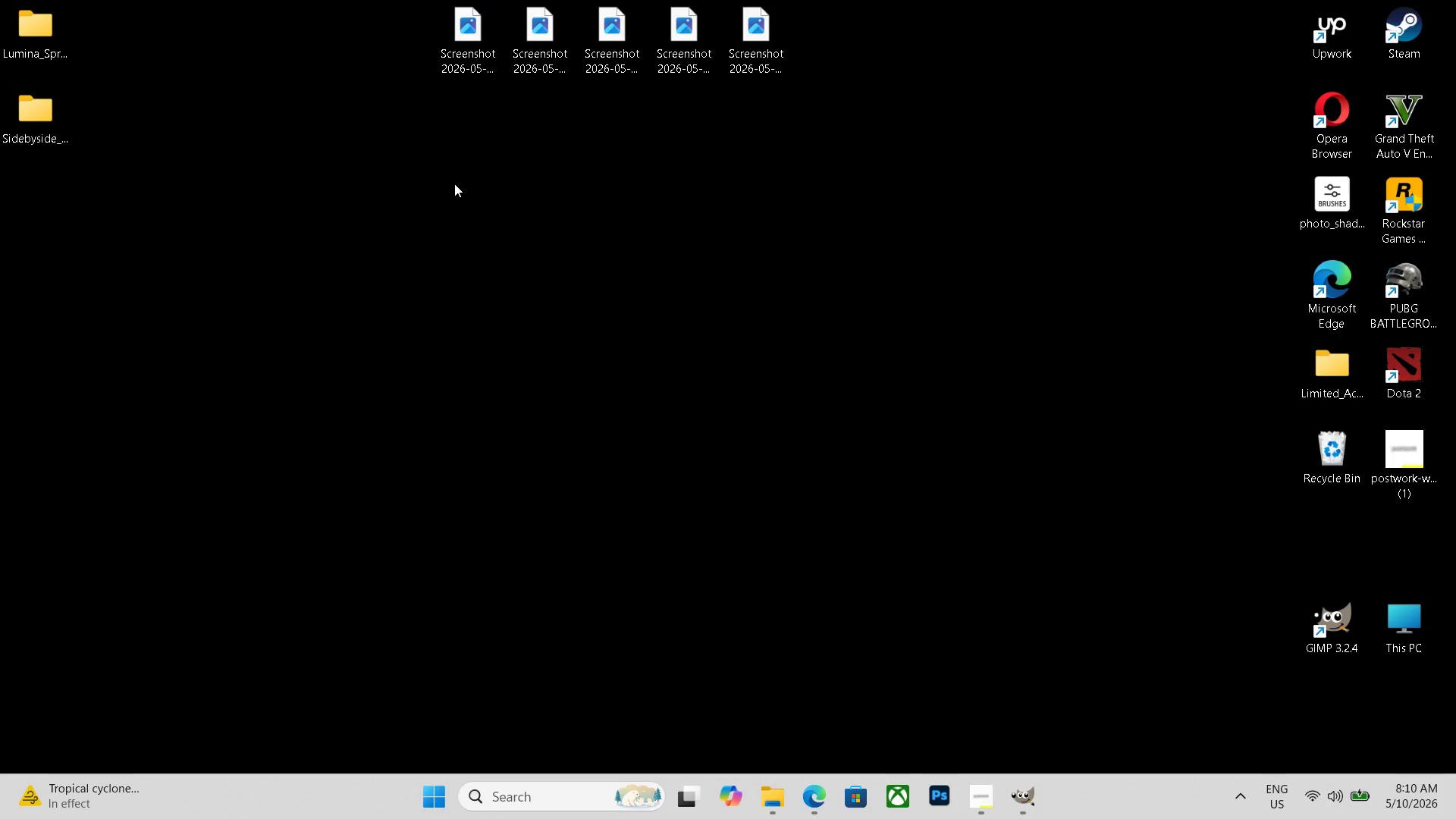 
key(Control+Shift+N)
 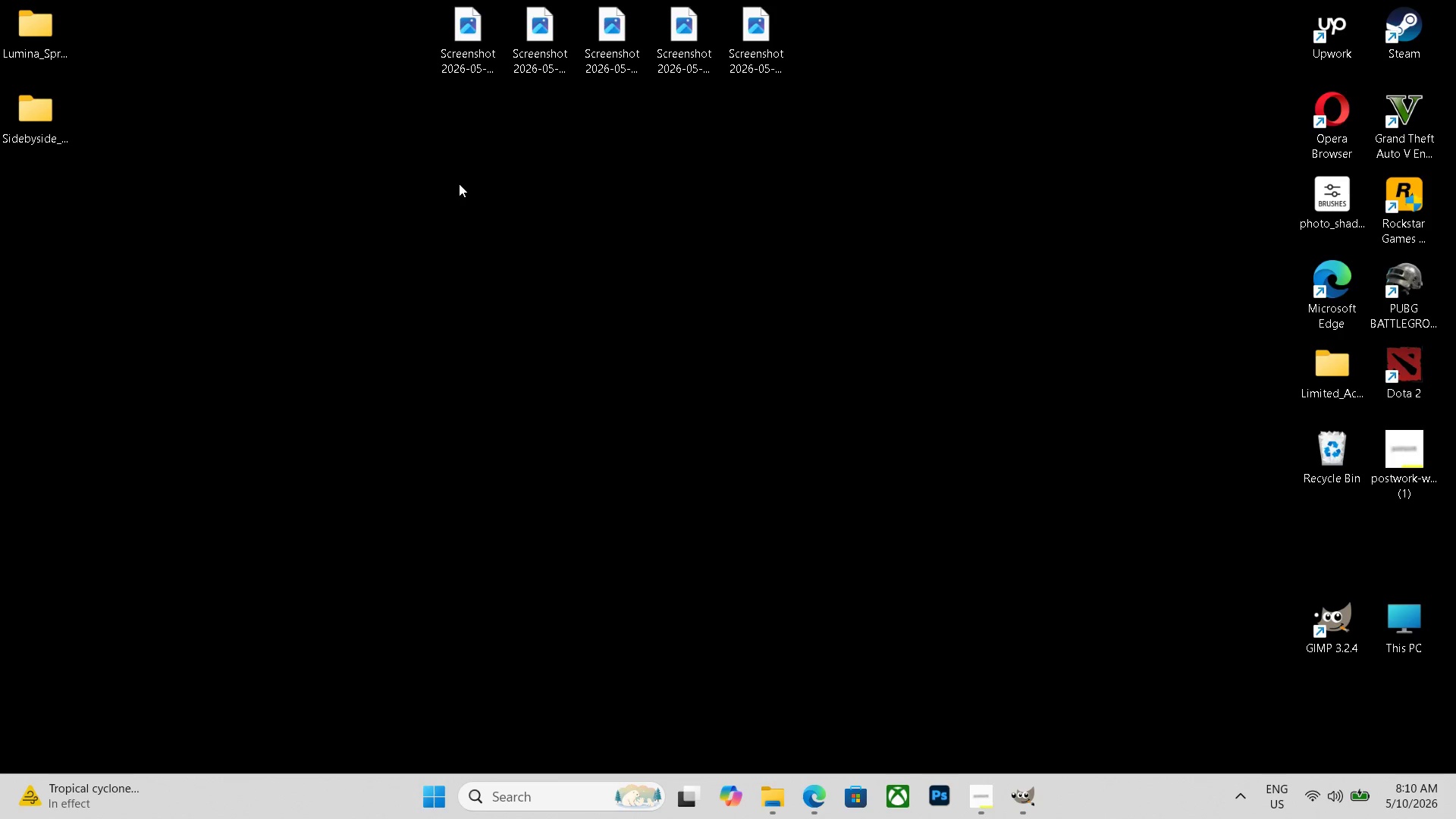 
left_click_drag(start_coordinate=[478, 180], to_coordinate=[485, 177])
 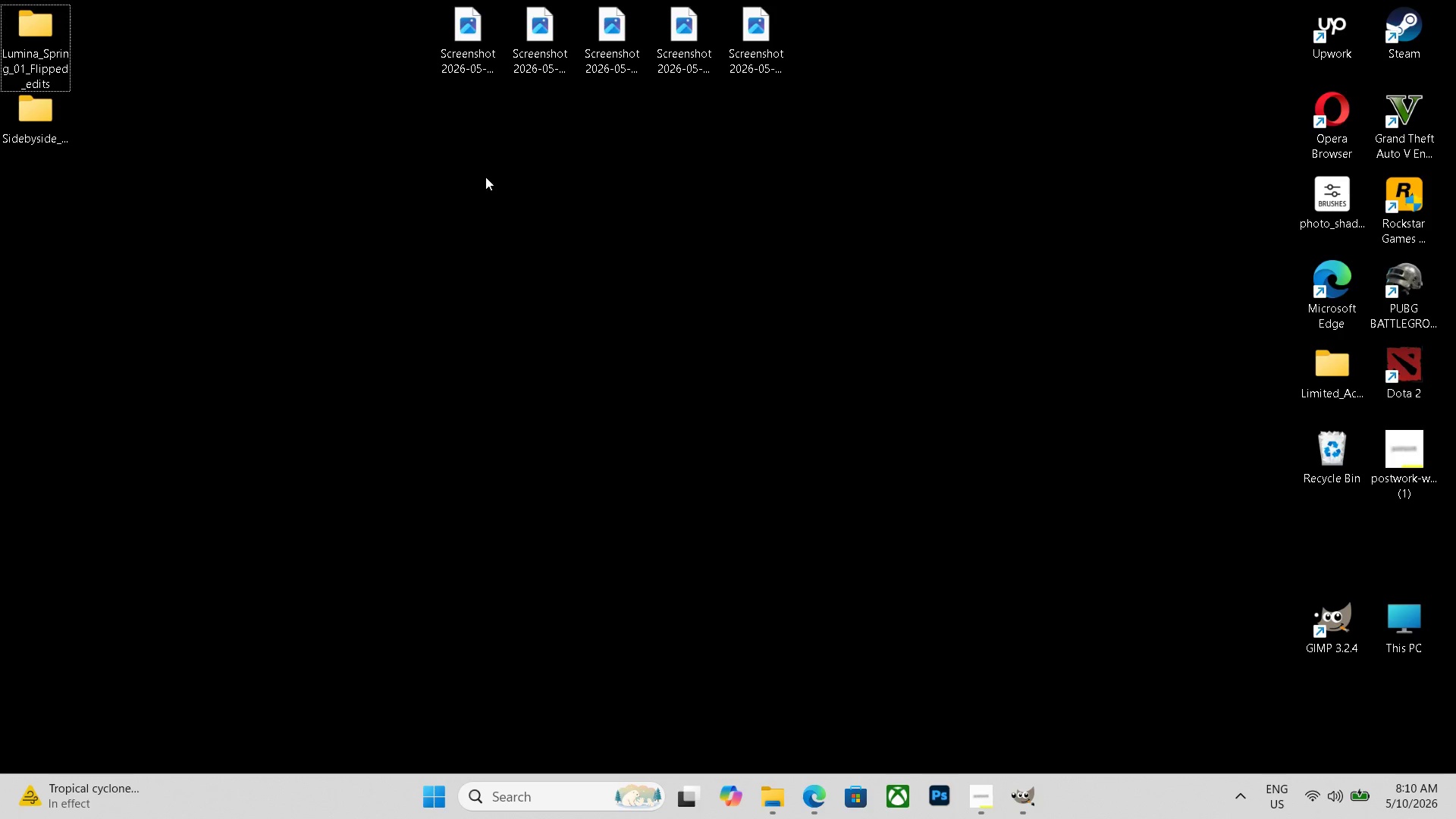 
key(Control+Shift+N)
 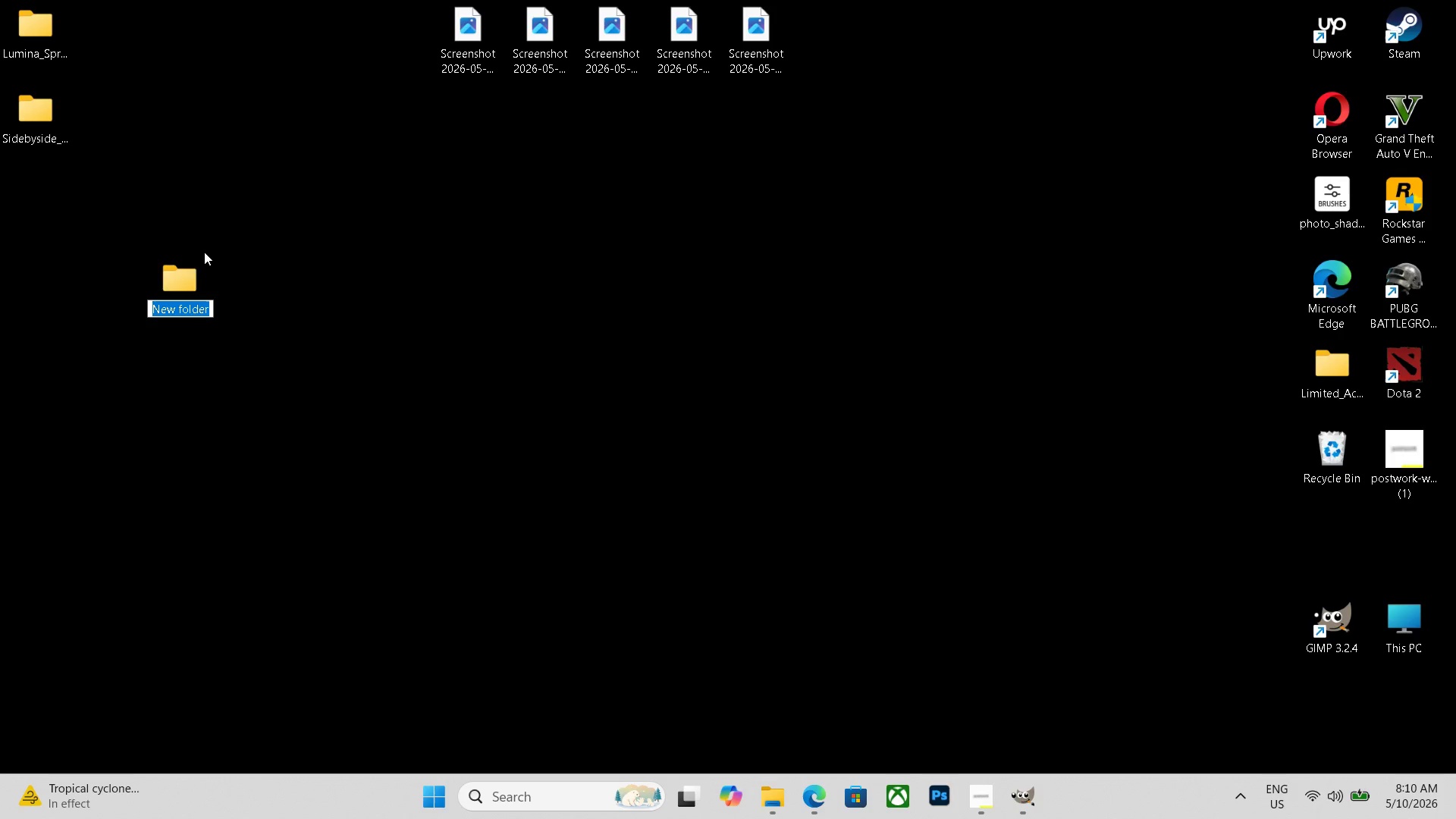 
left_click_drag(start_coordinate=[187, 281], to_coordinate=[48, 193])
 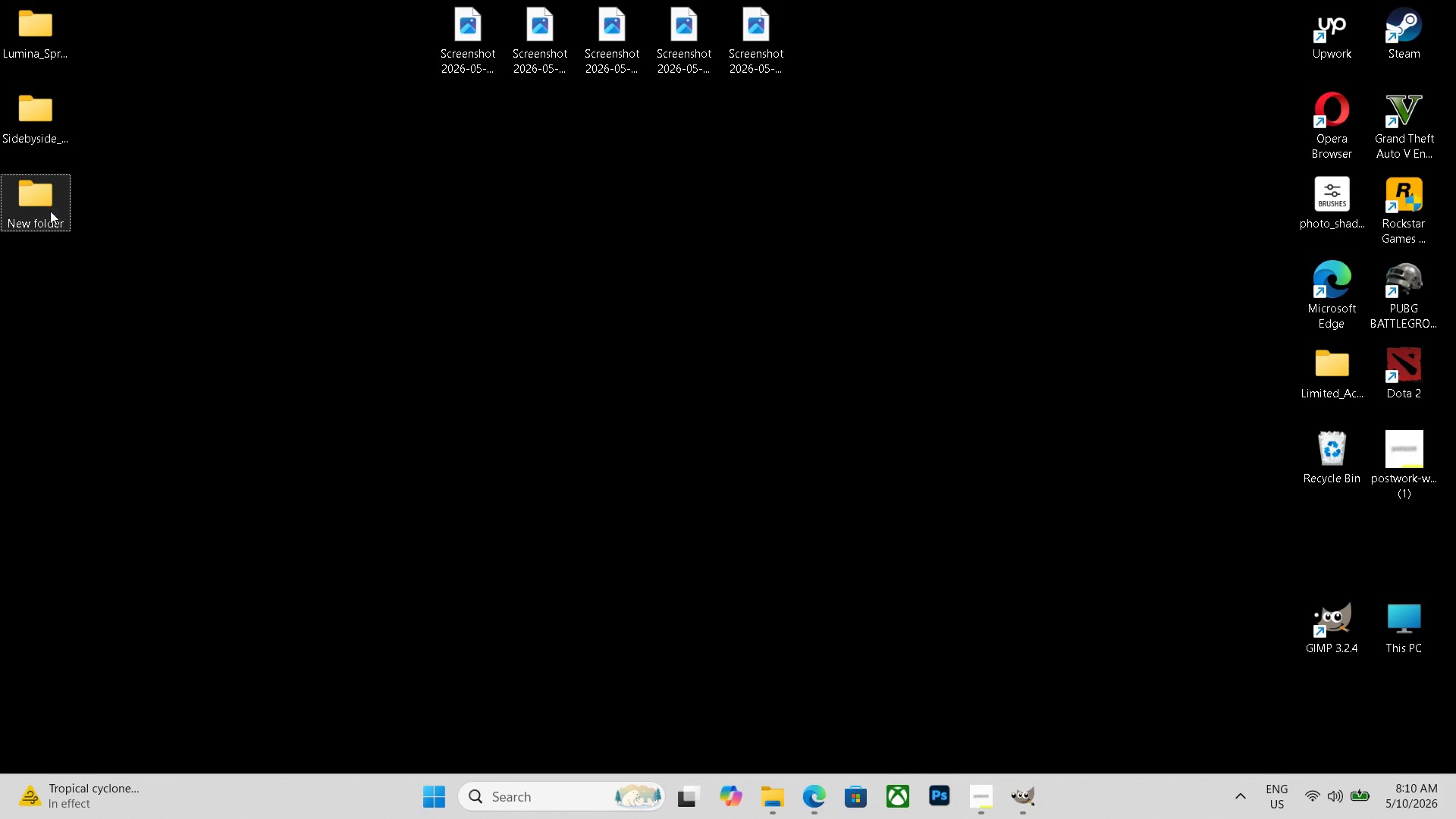 
left_click([48, 221])
 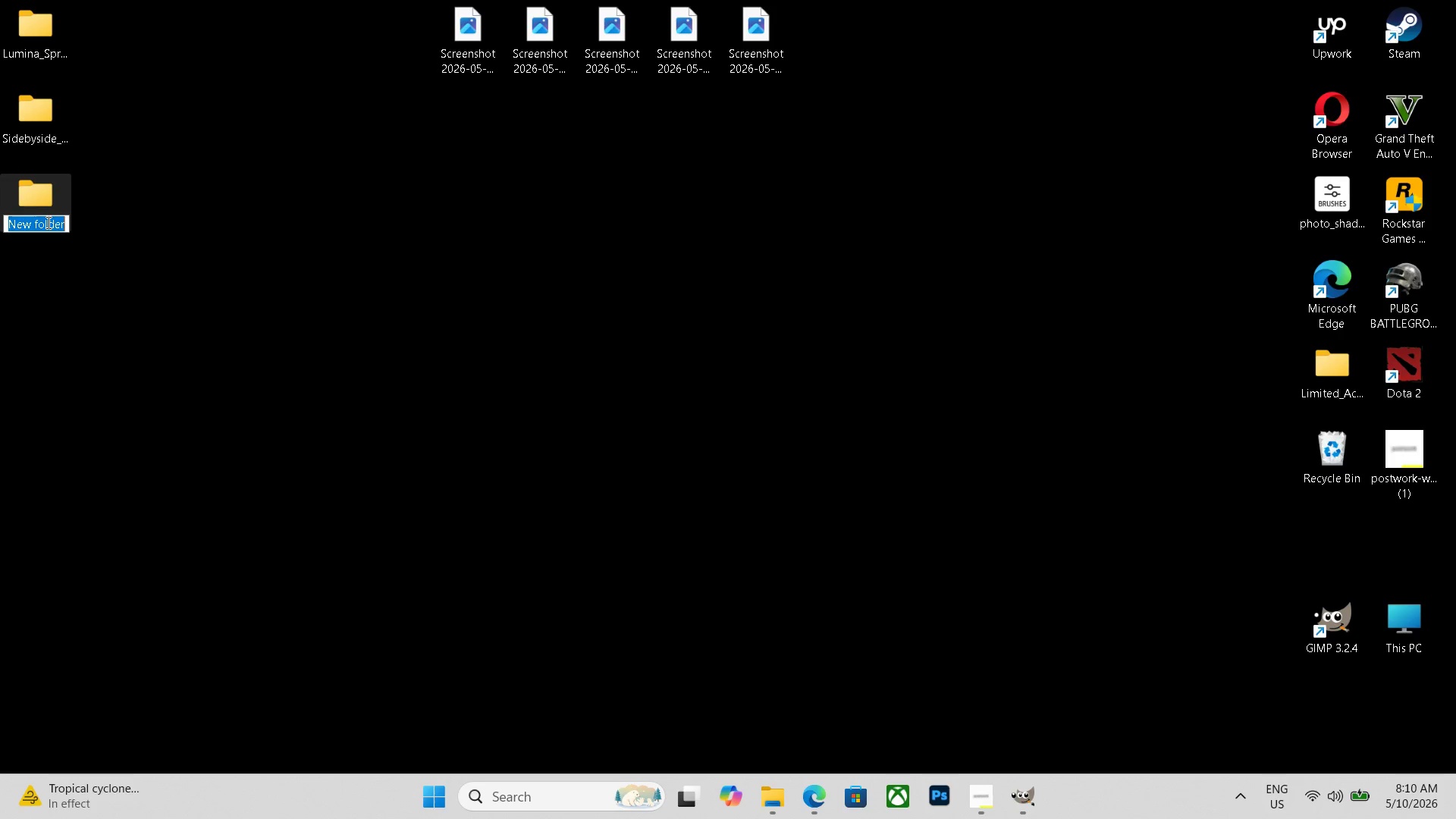 
left_click([47, 222])
 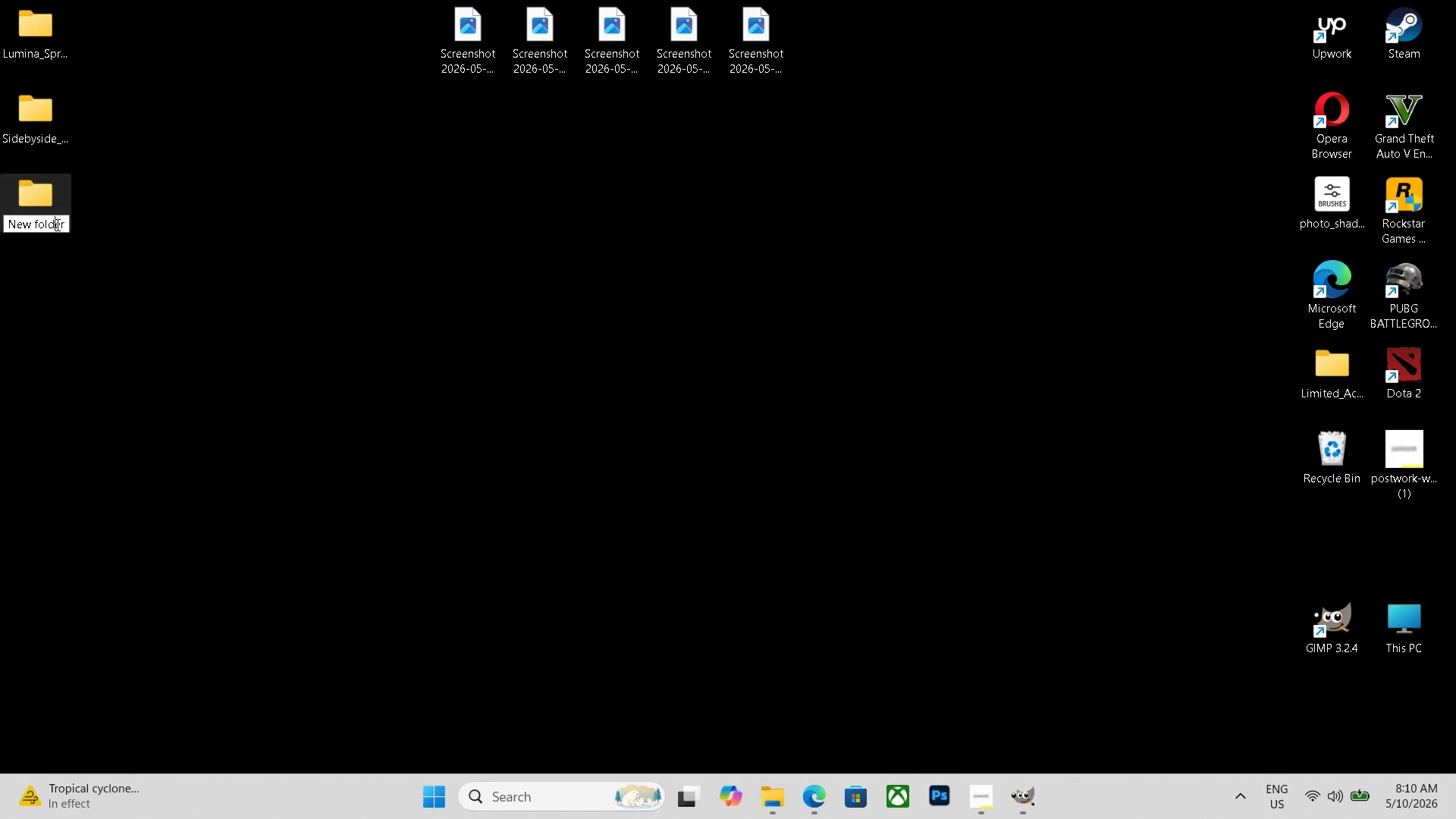 
double_click([57, 224])
 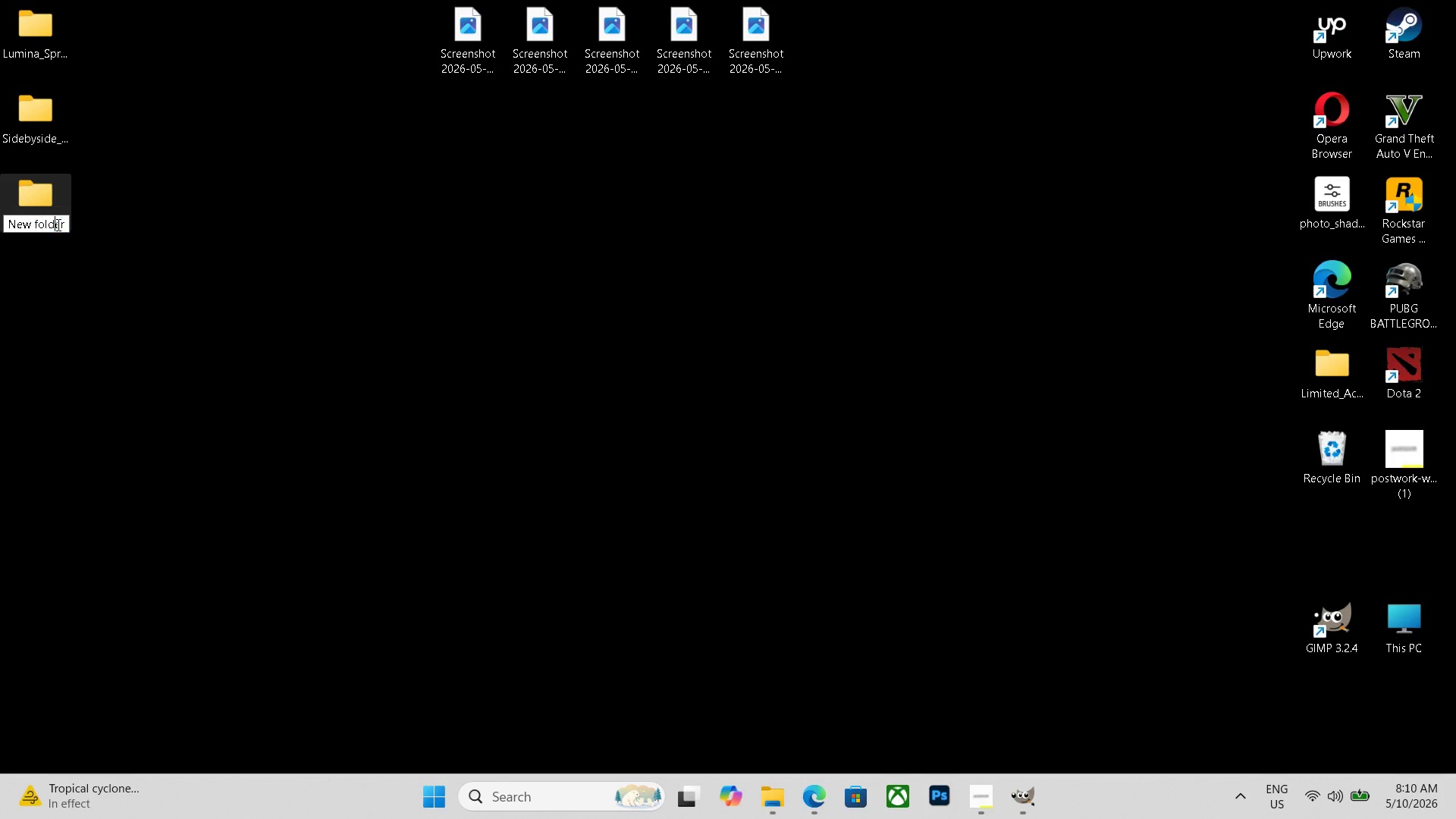 
triple_click([57, 224])
 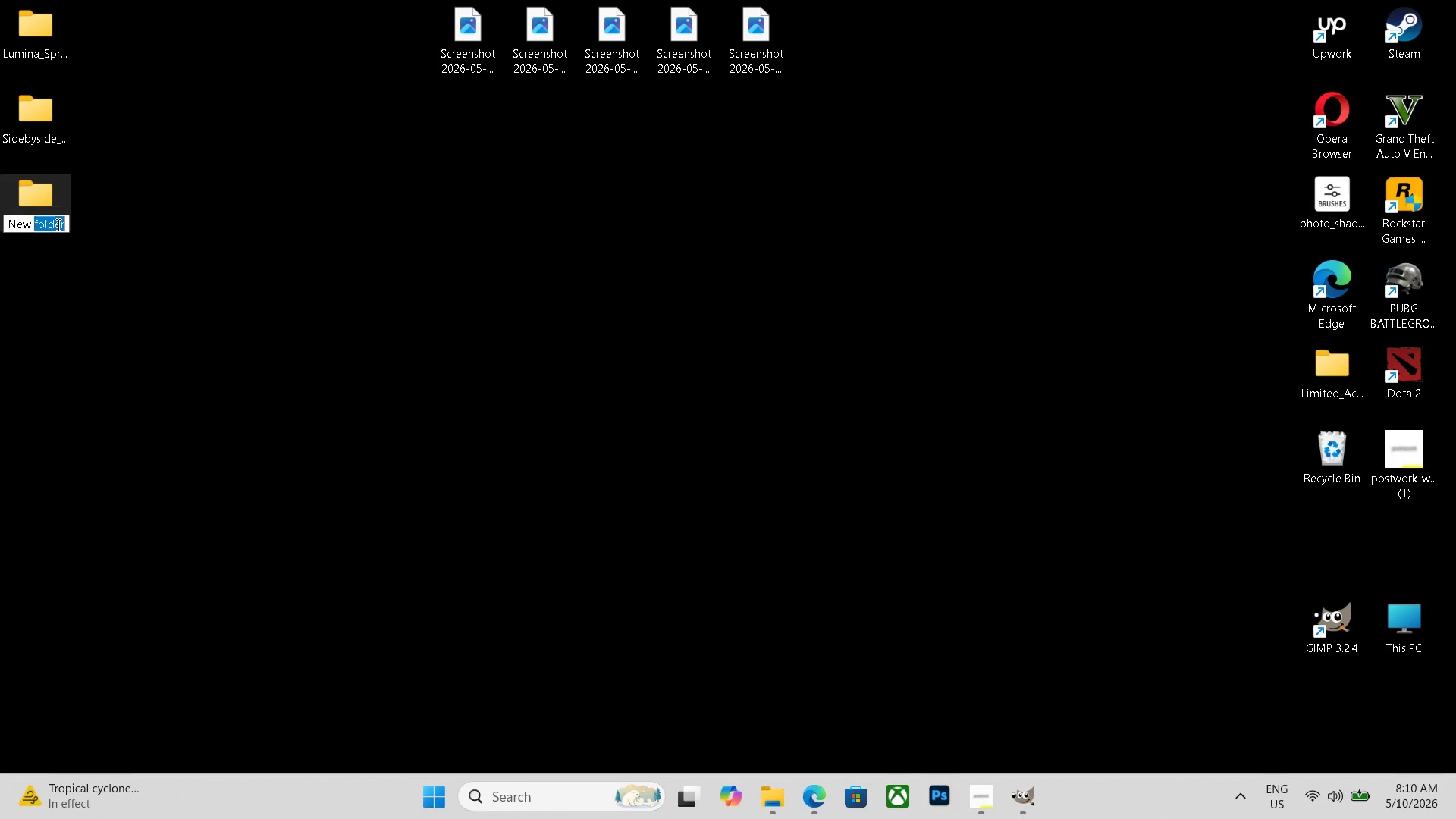 
triple_click([57, 224])
 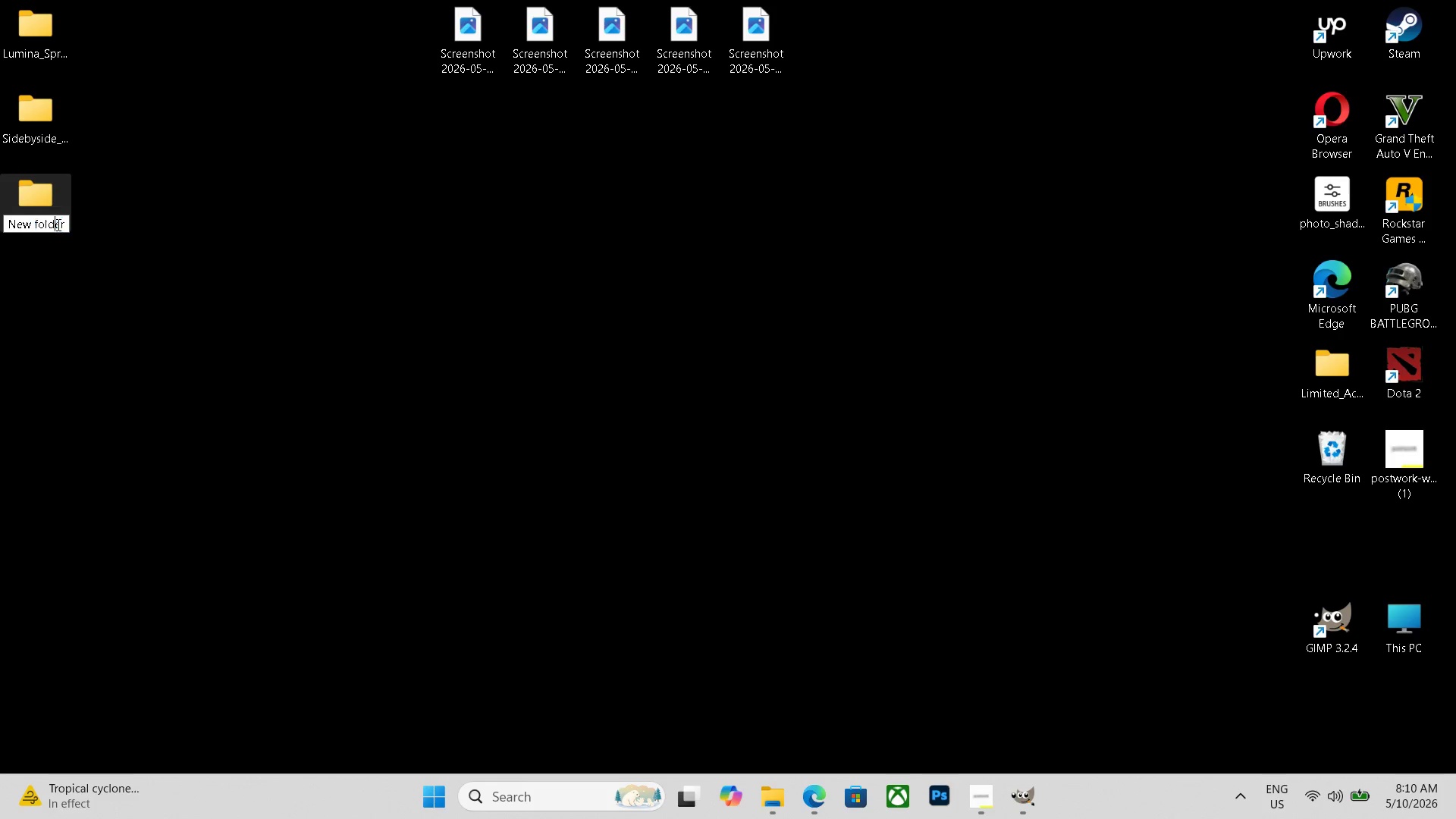 
triple_click([57, 224])
 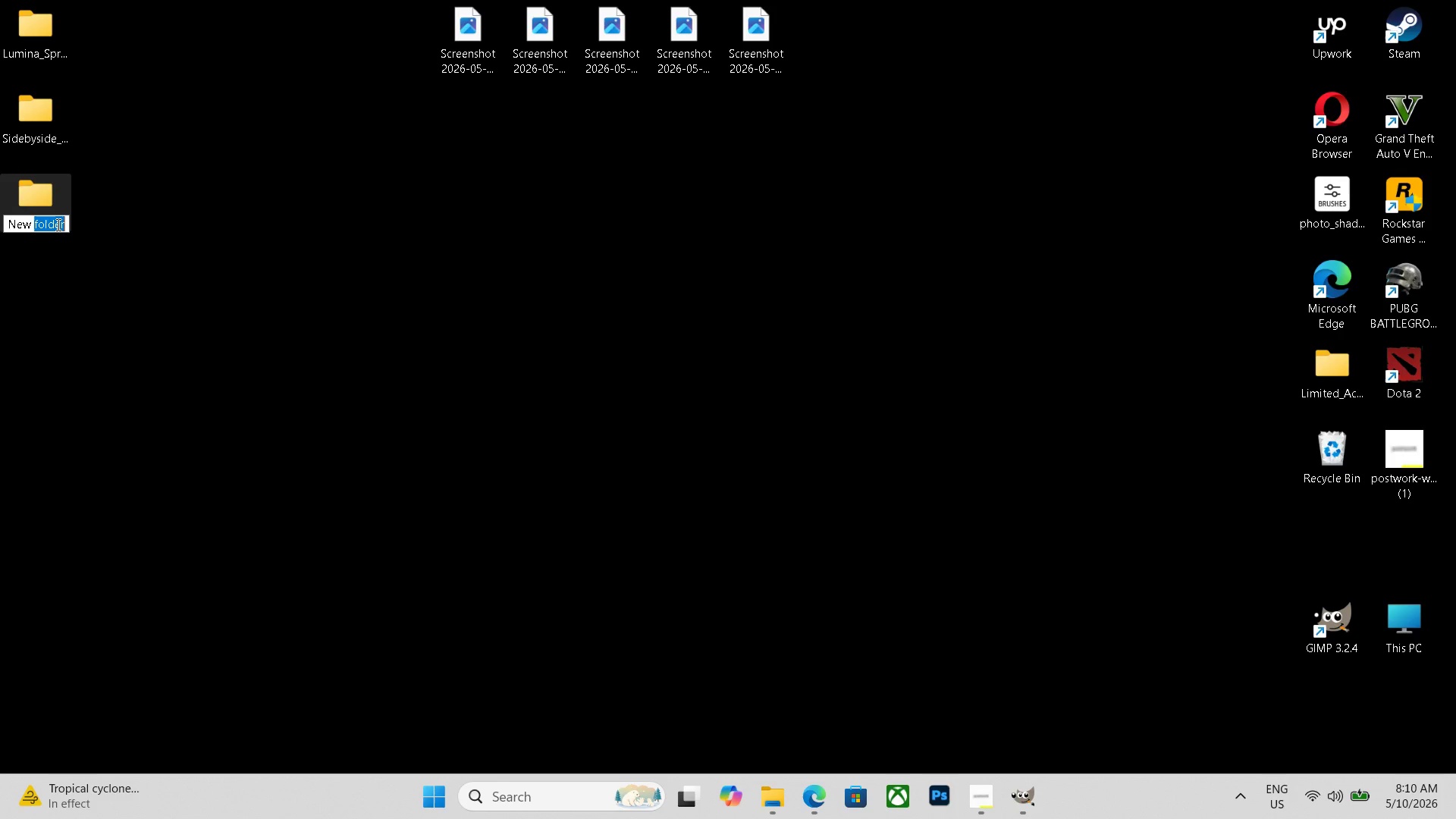 
left_click_drag(start_coordinate=[57, 224], to_coordinate=[6, 224])
 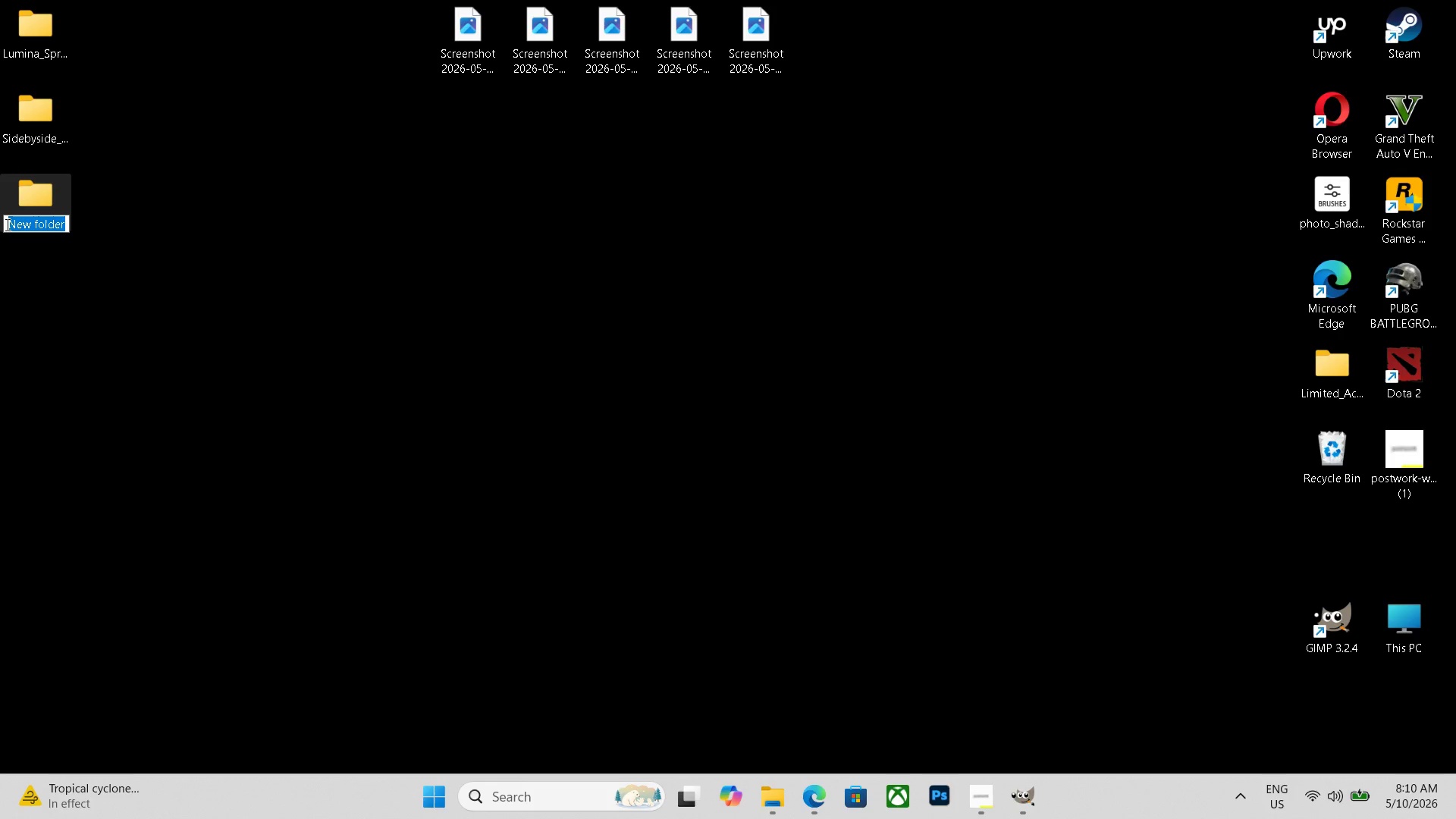 
key(Control+V)
 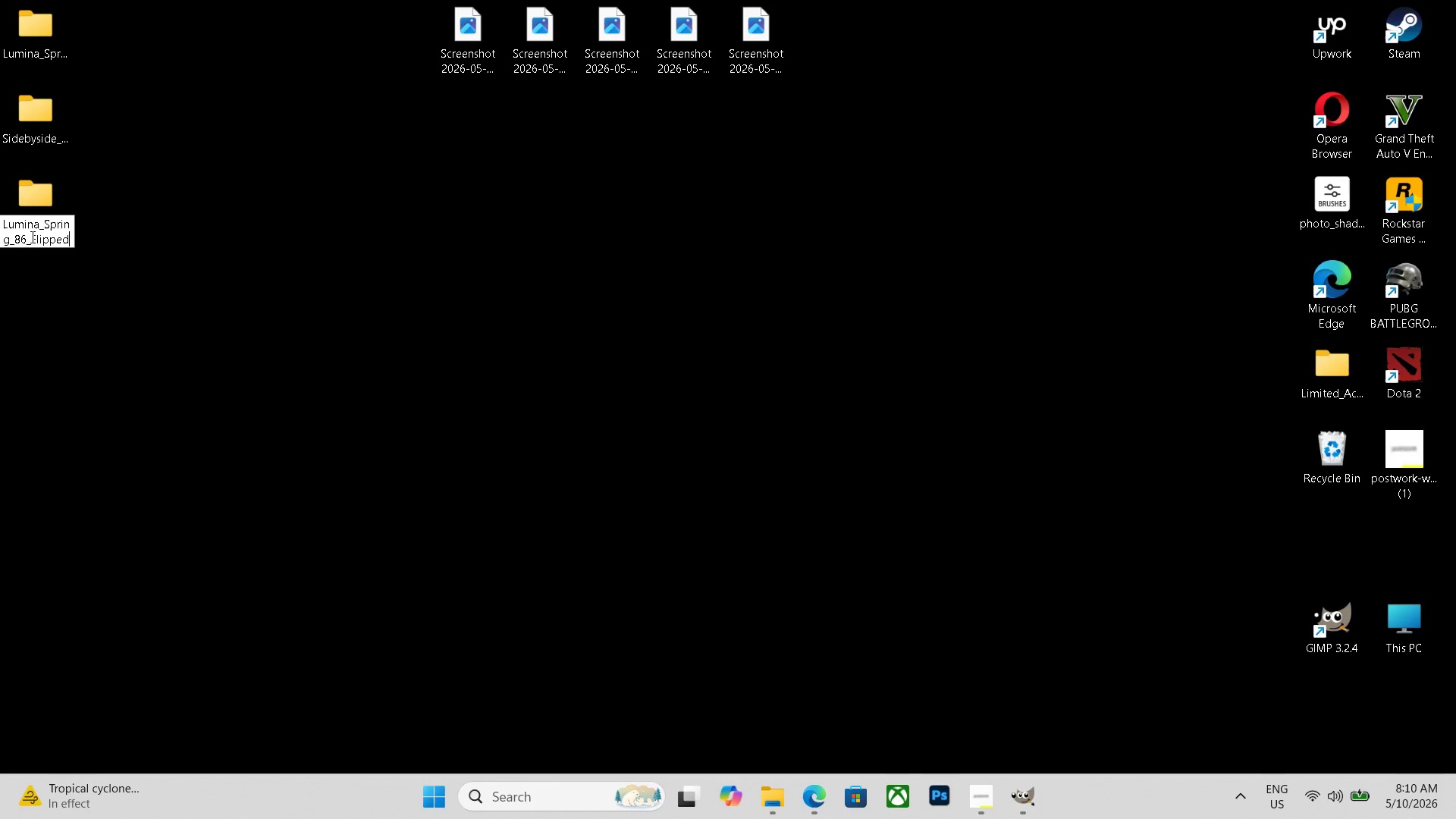 
left_click([24, 237])
 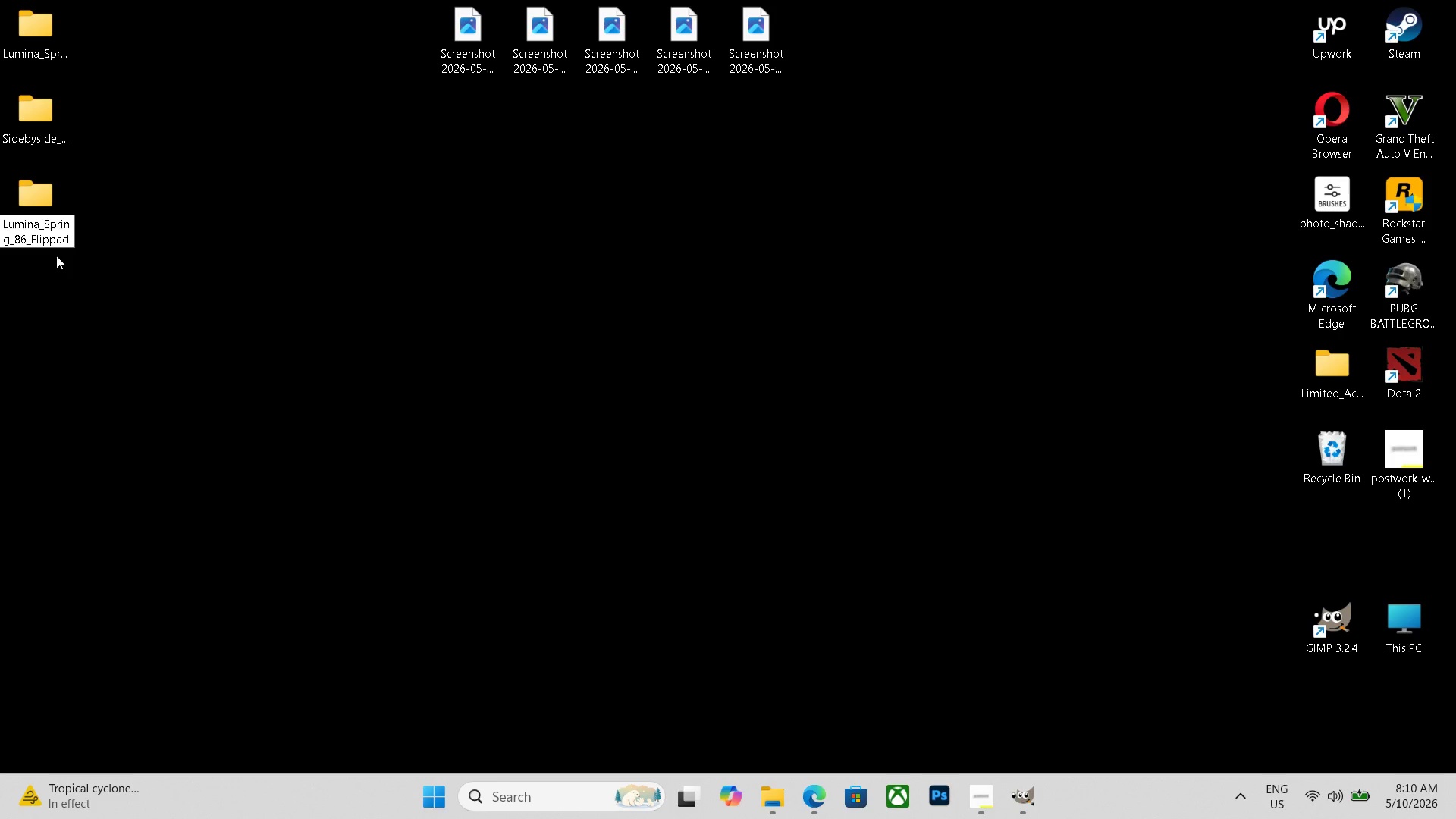 
key(Backspace)
 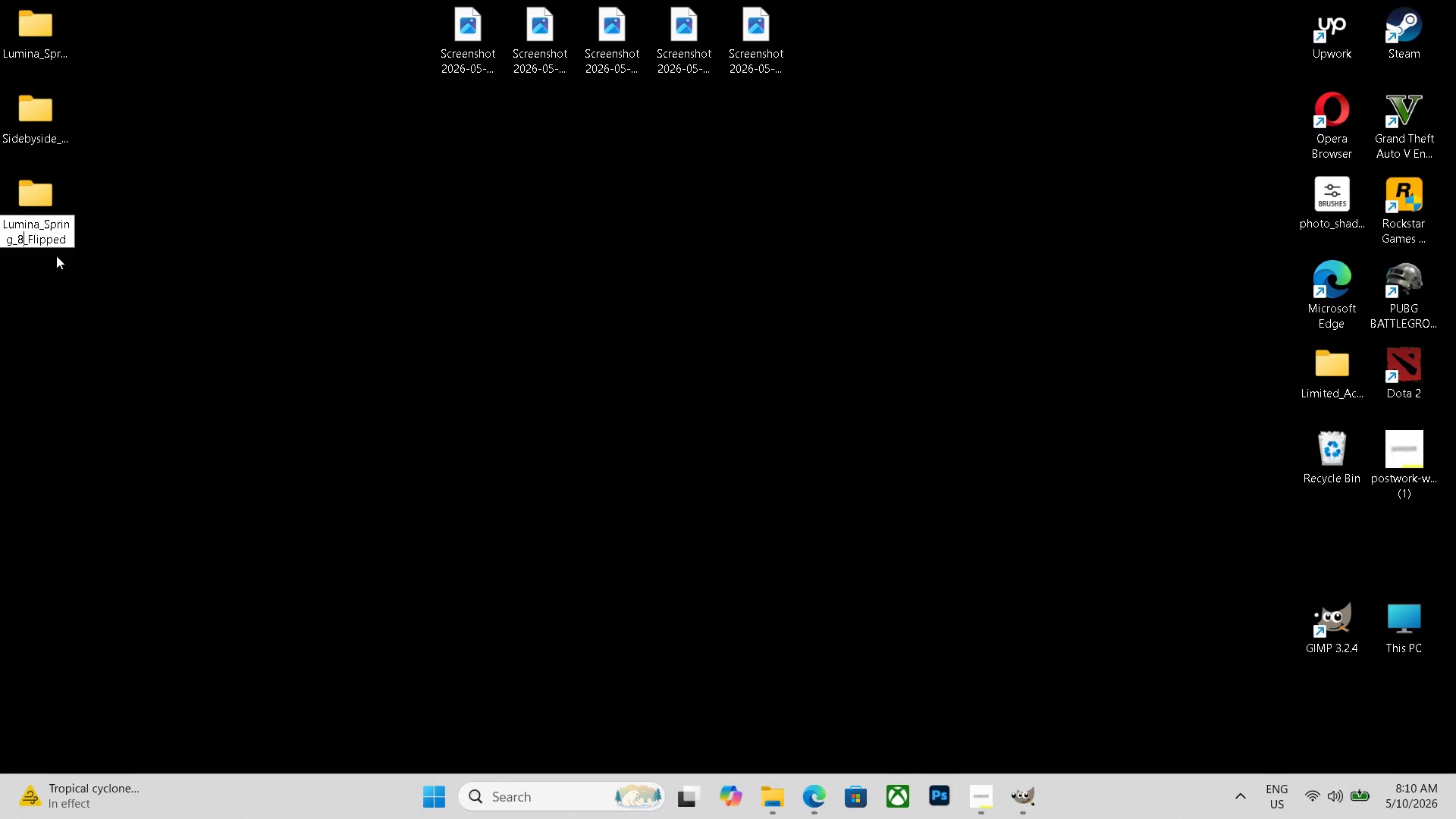 
key(Backspace)
 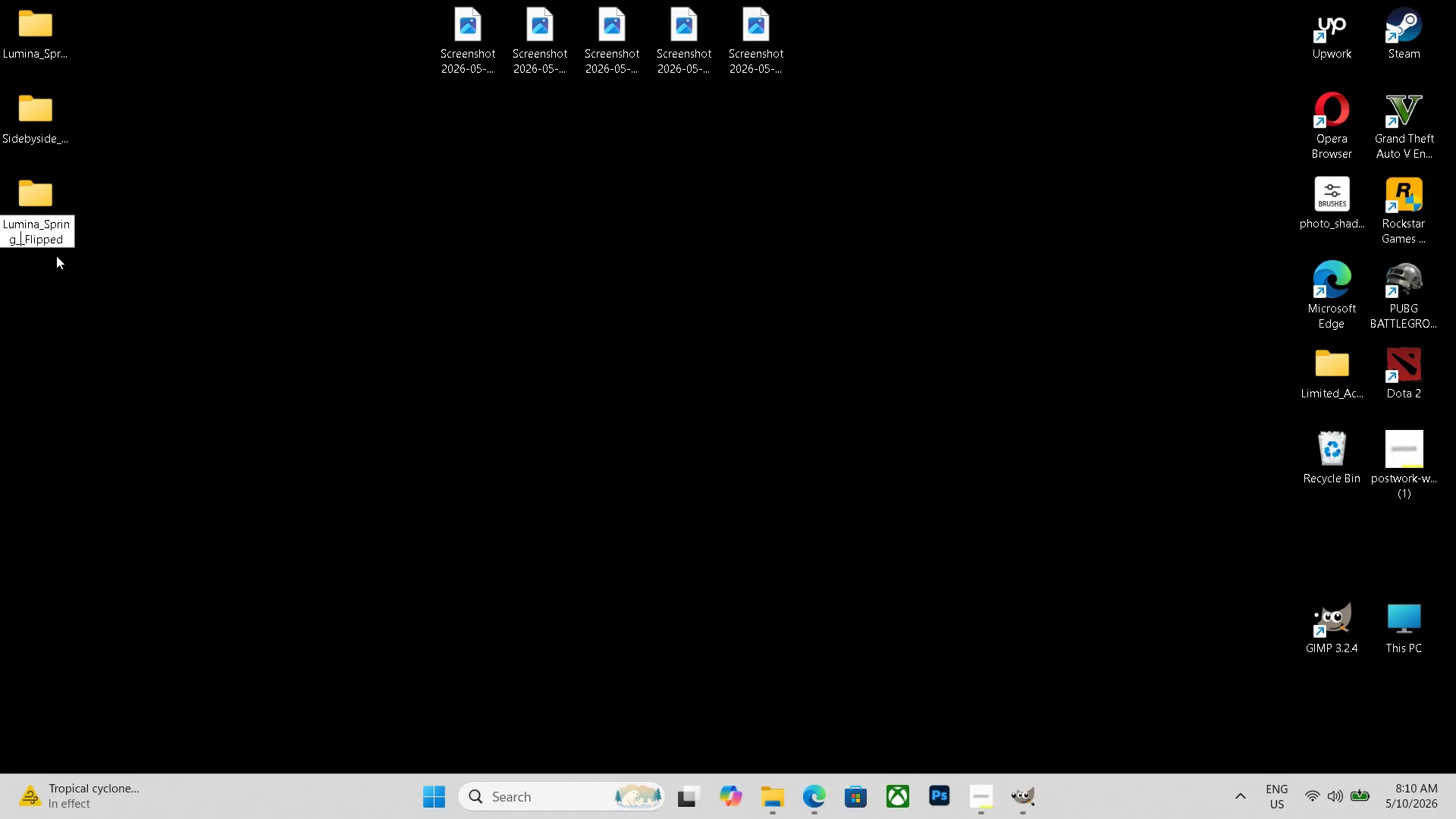 
key(ArrowRight)
 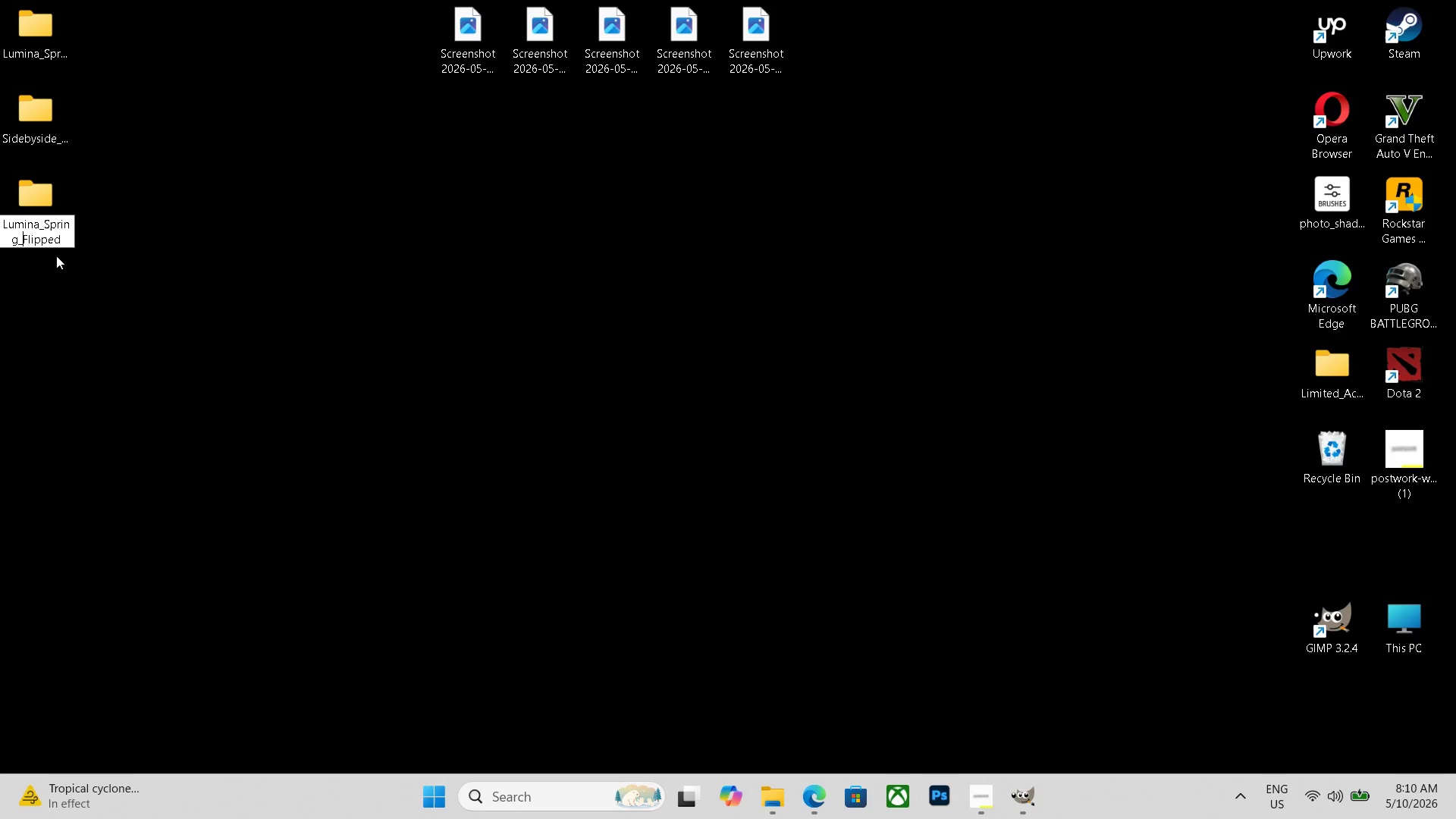 
key(Backspace)
 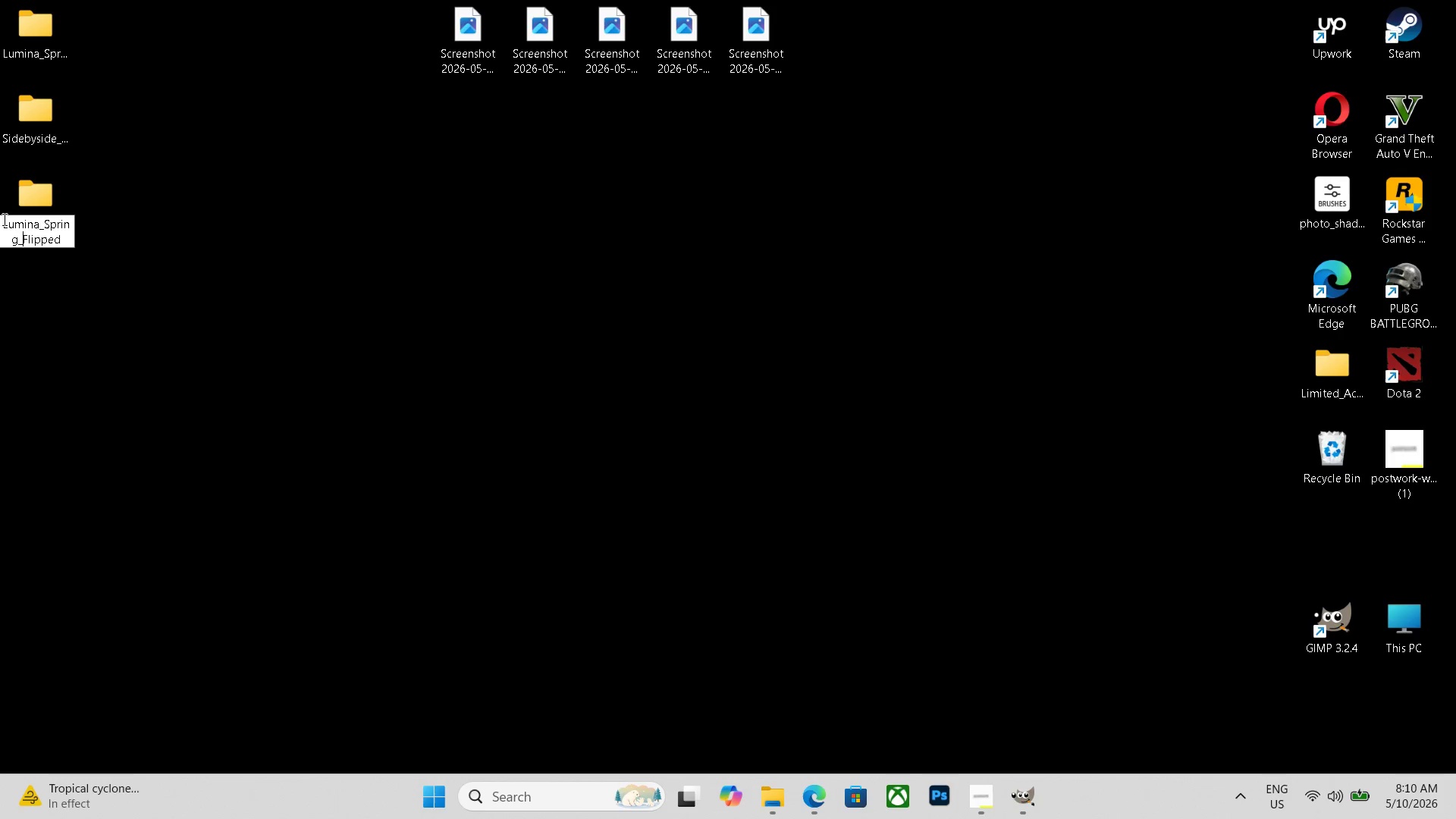 
left_click([0, 221])
 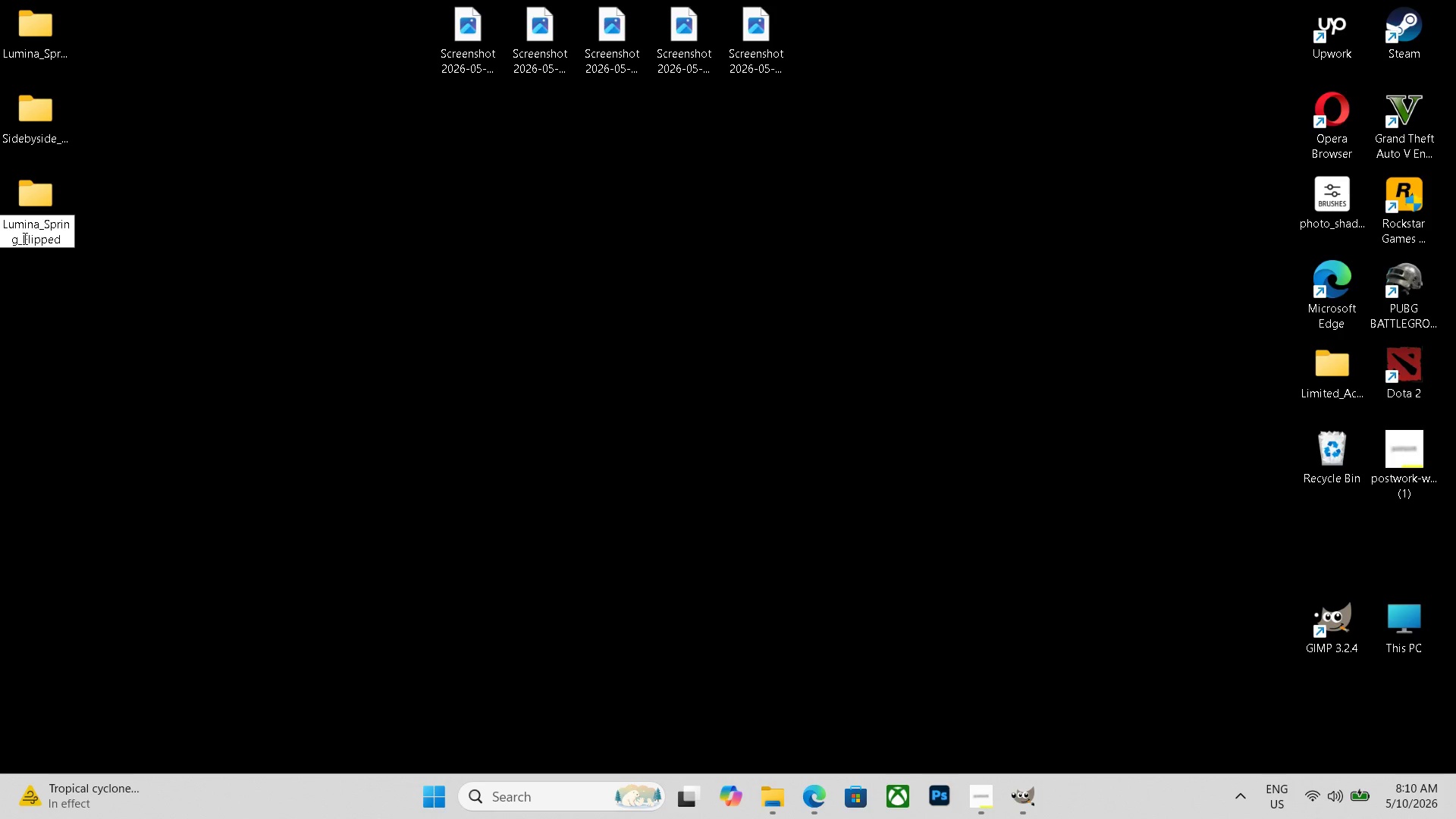 
type(SScree)
key(Backspace)
key(Backspace)
key(Backspace)
key(Backspace)
key(Backspace)
type(creenshos)
key(Backspace)
 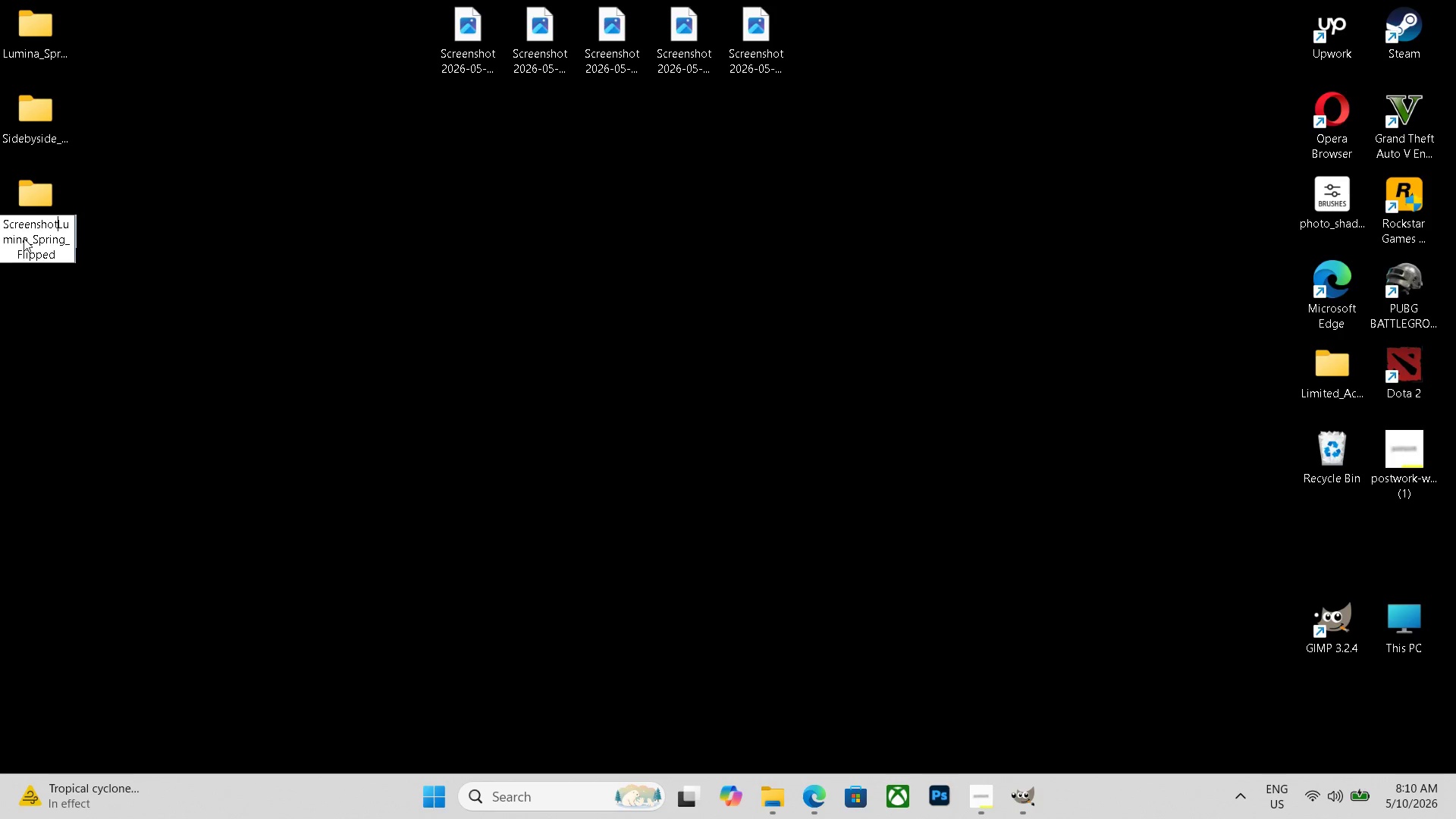 
type(ts_)
 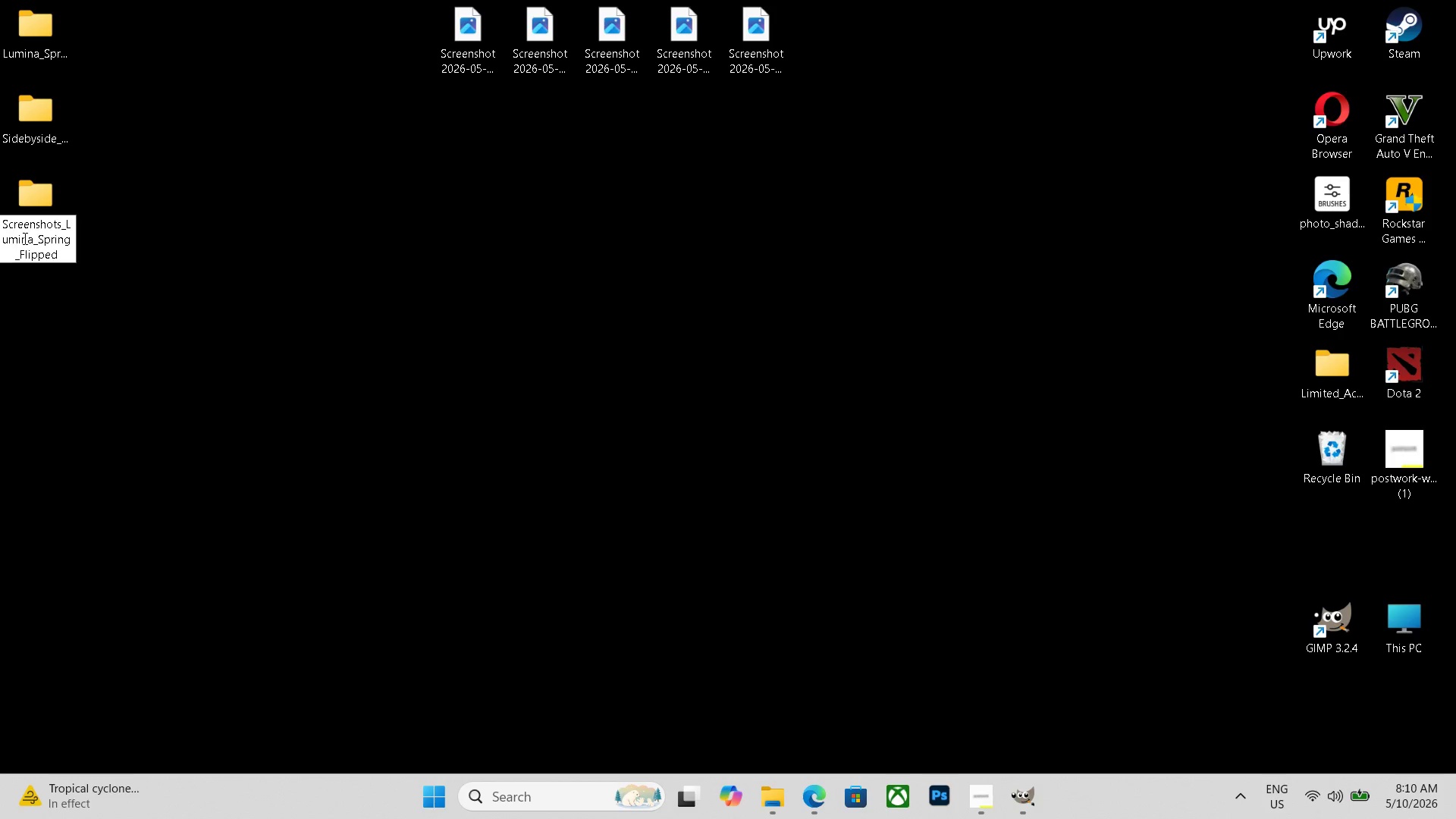 
key(Enter)
 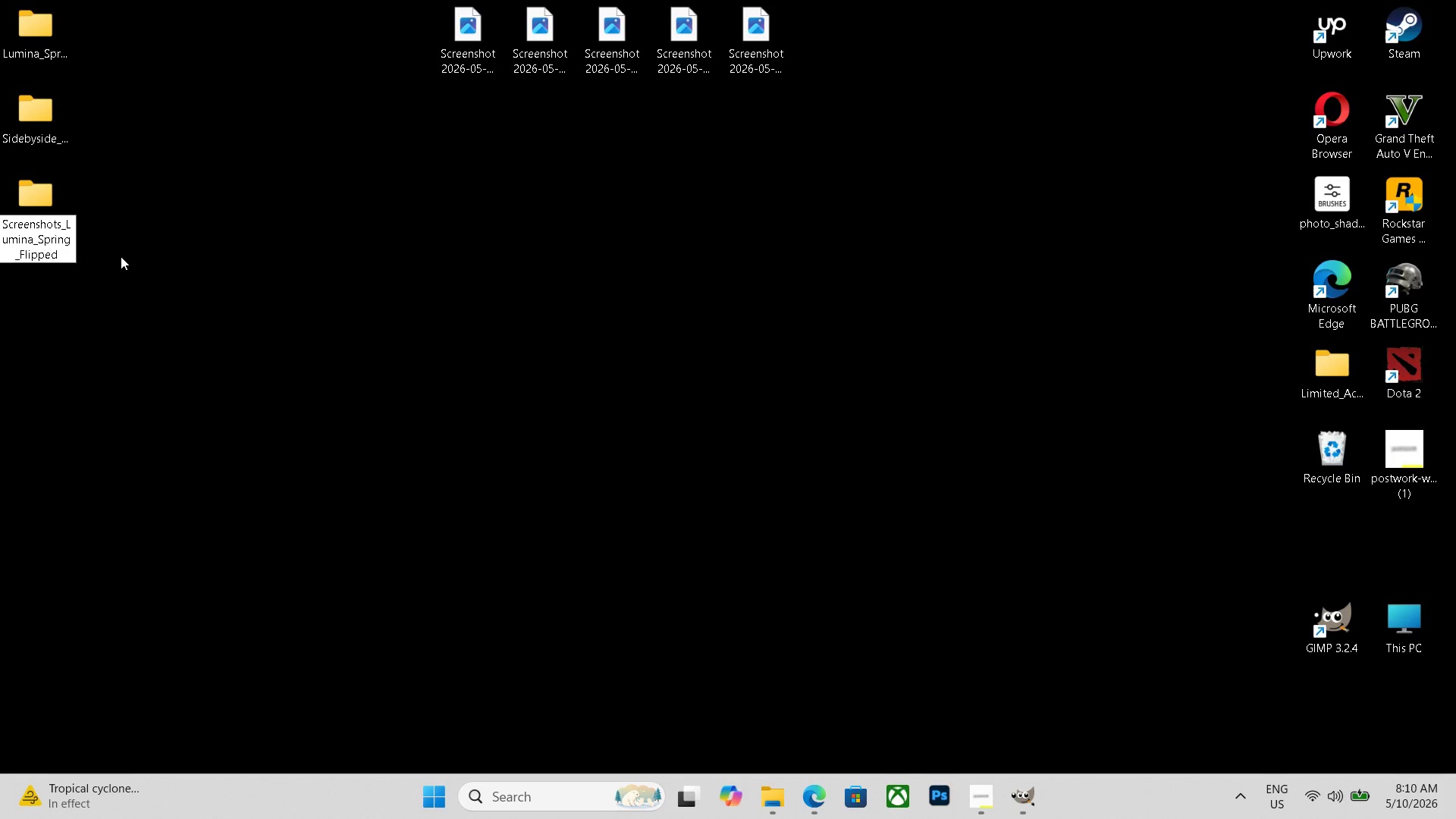 
mouse_move([312, 224])
 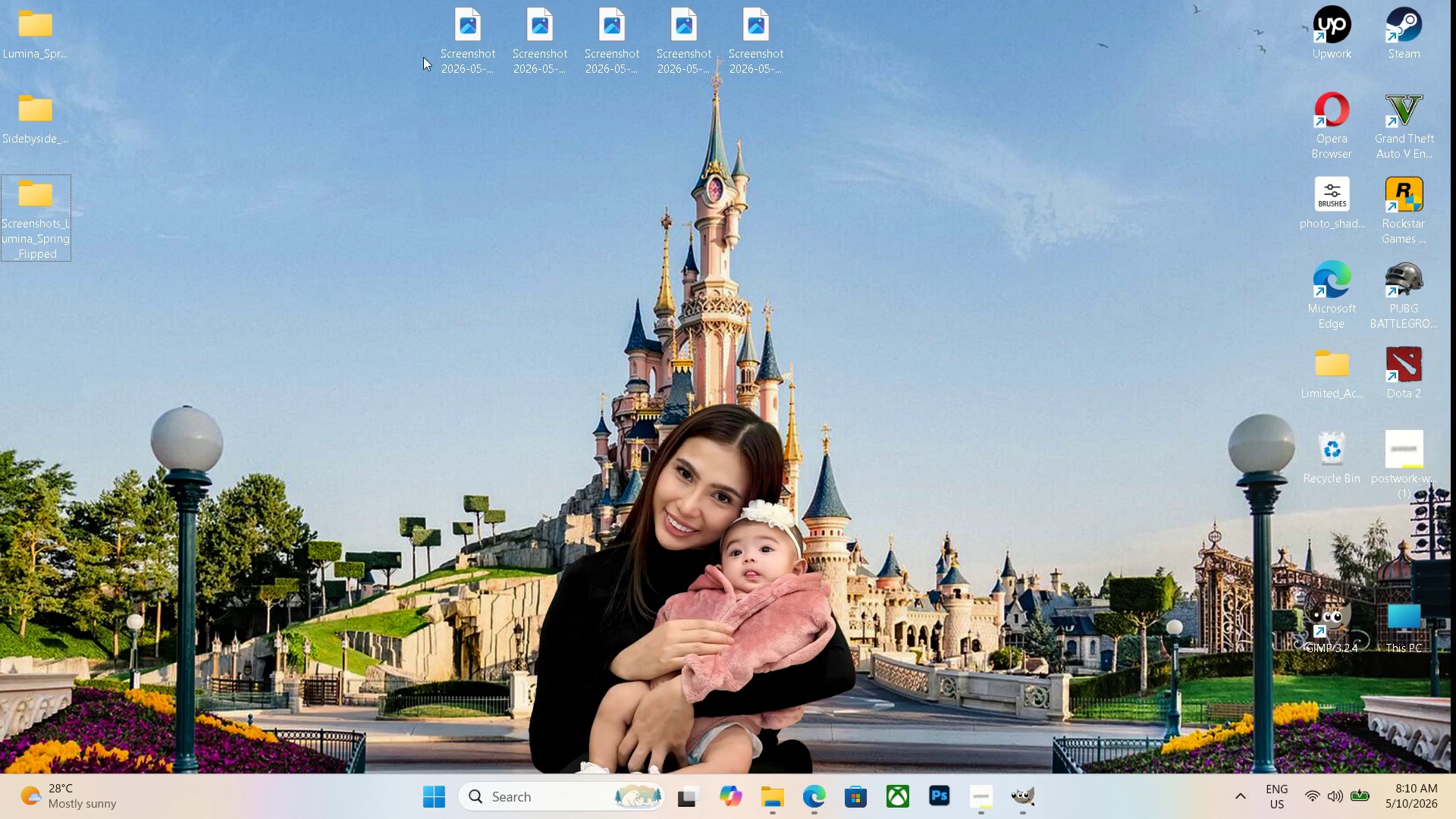 
left_click_drag(start_coordinate=[456, 27], to_coordinate=[34, 176])
 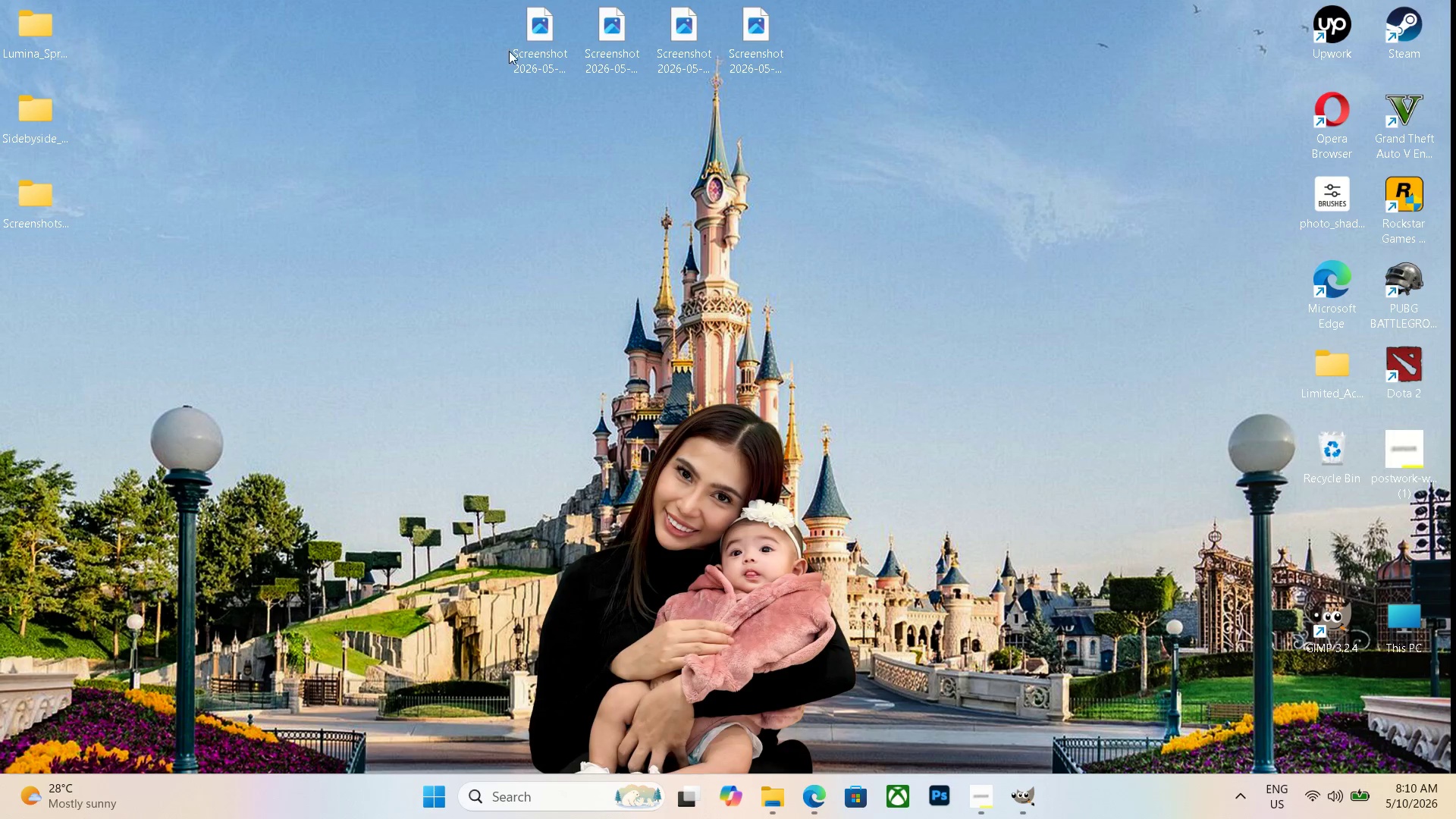 
left_click_drag(start_coordinate=[548, 55], to_coordinate=[35, 218])
 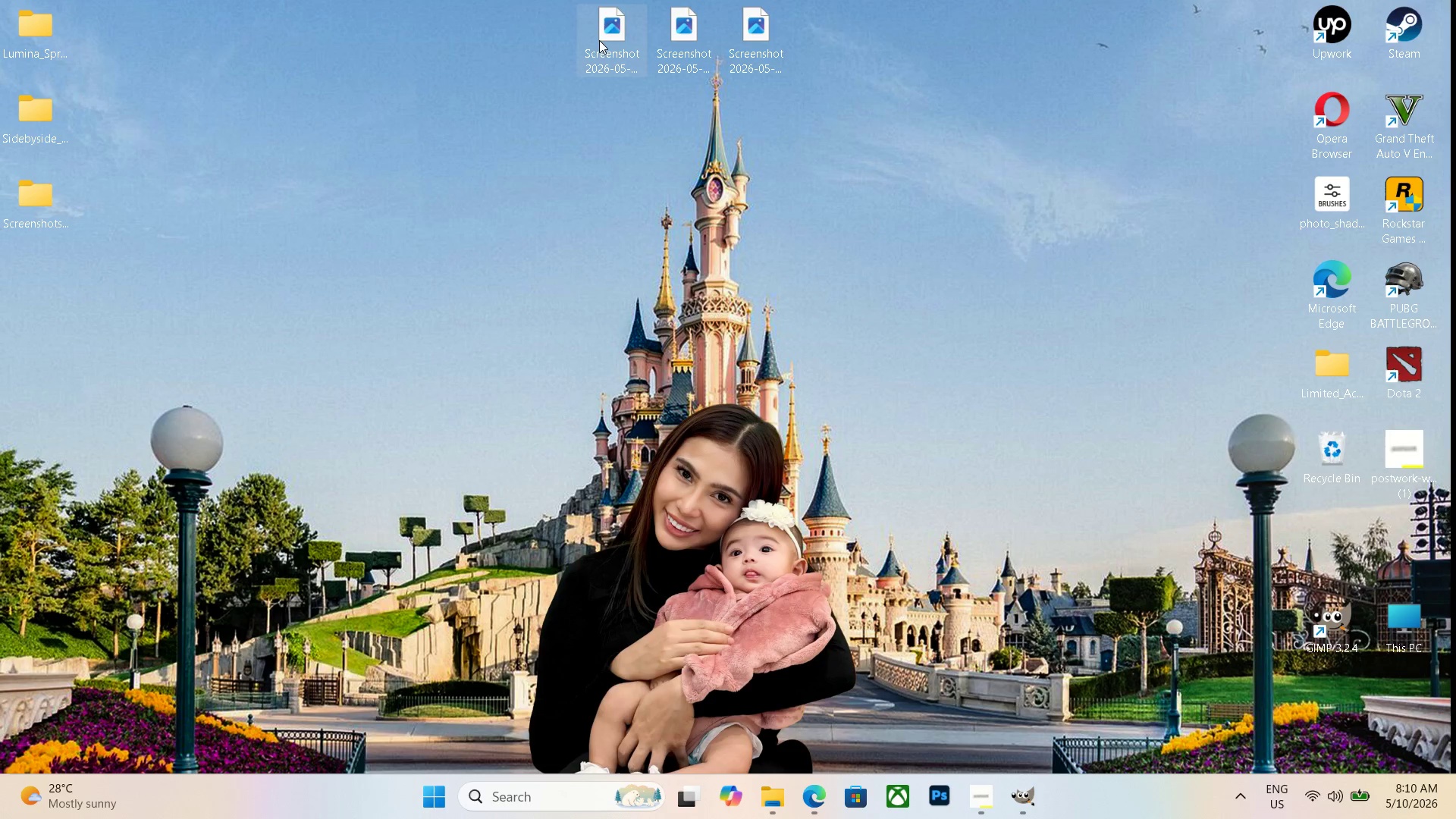 
left_click_drag(start_coordinate=[604, 39], to_coordinate=[46, 197])
 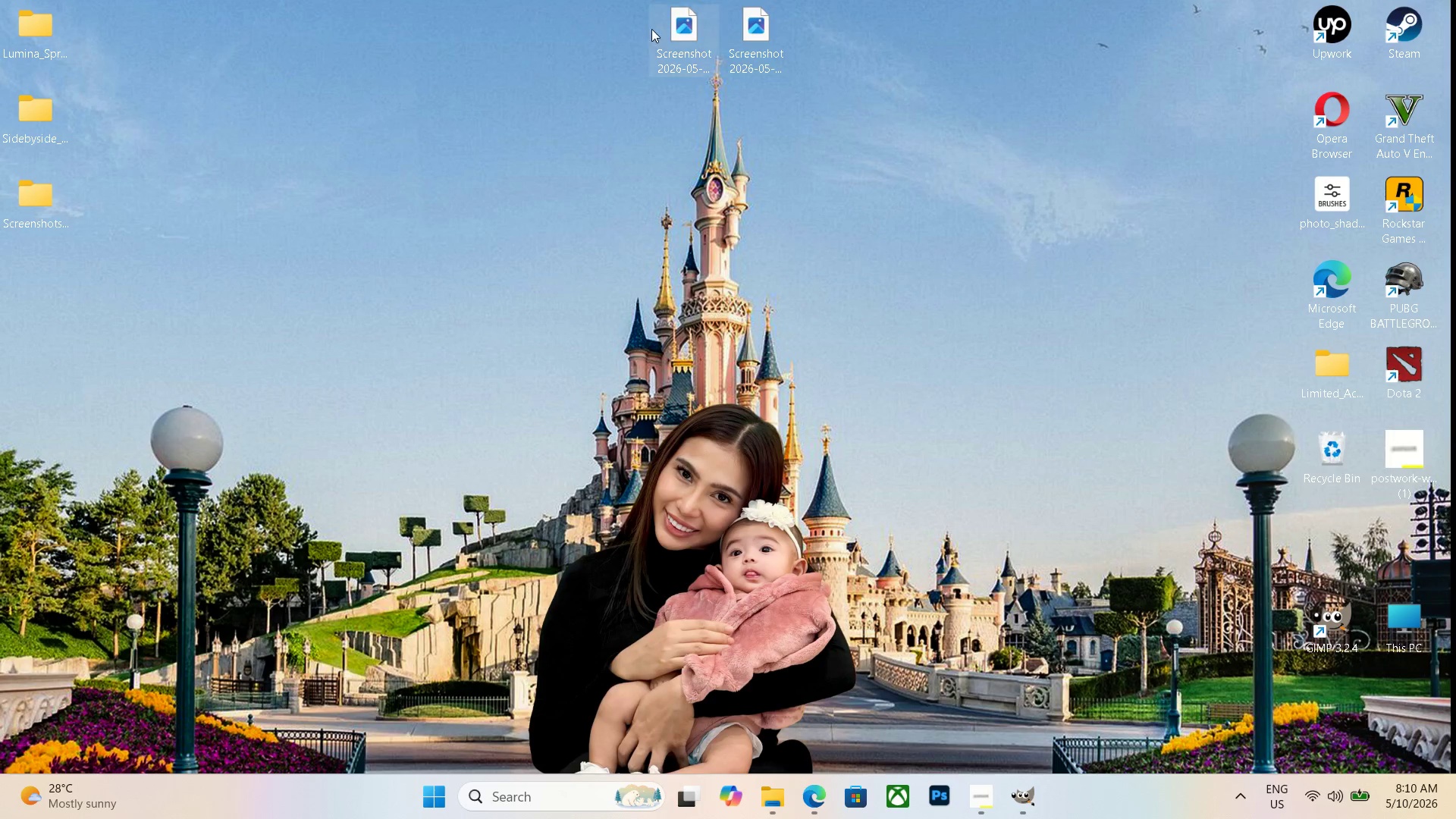 
left_click_drag(start_coordinate=[698, 33], to_coordinate=[47, 190])
 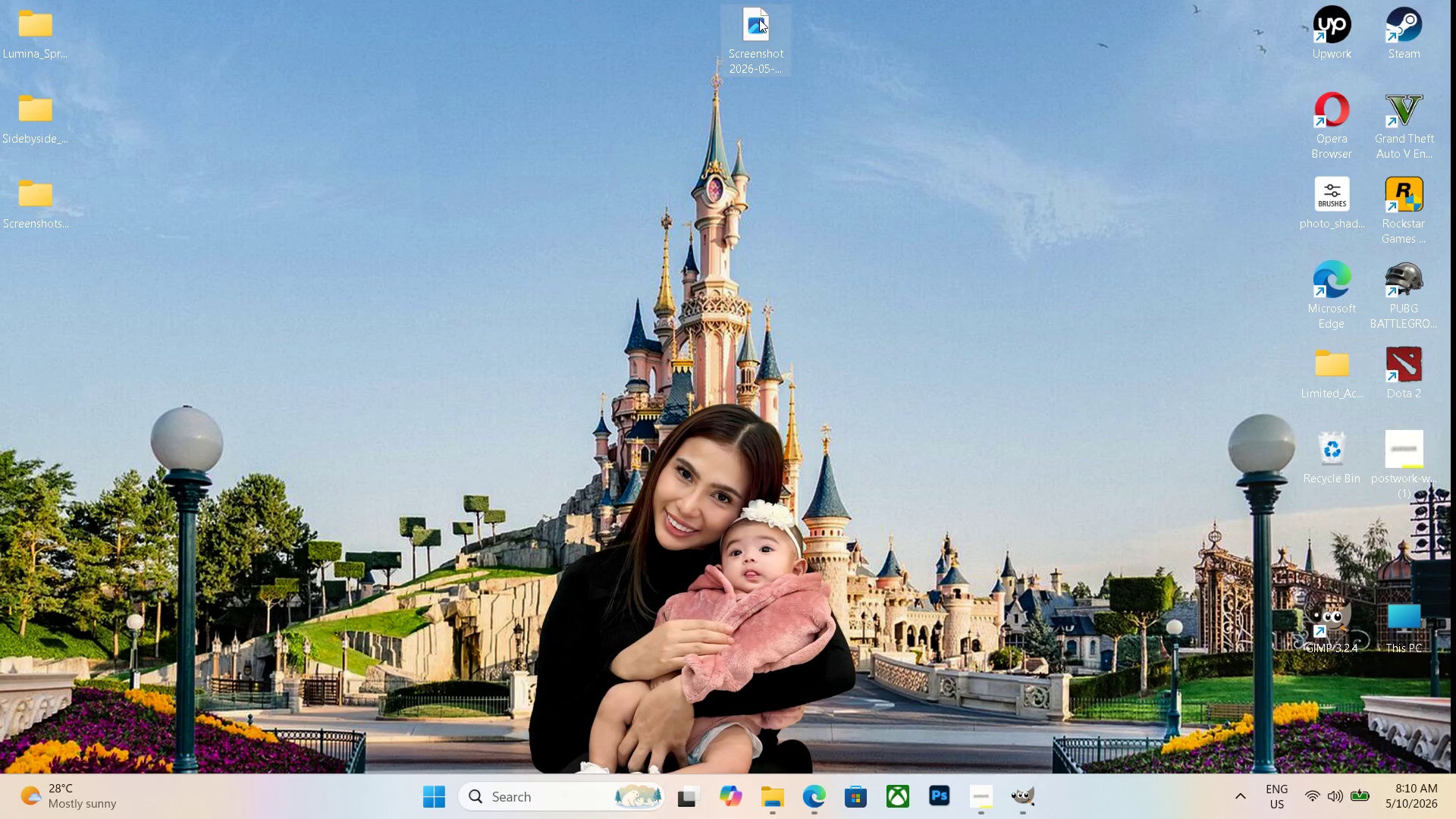 
left_click_drag(start_coordinate=[752, 36], to_coordinate=[47, 207])
 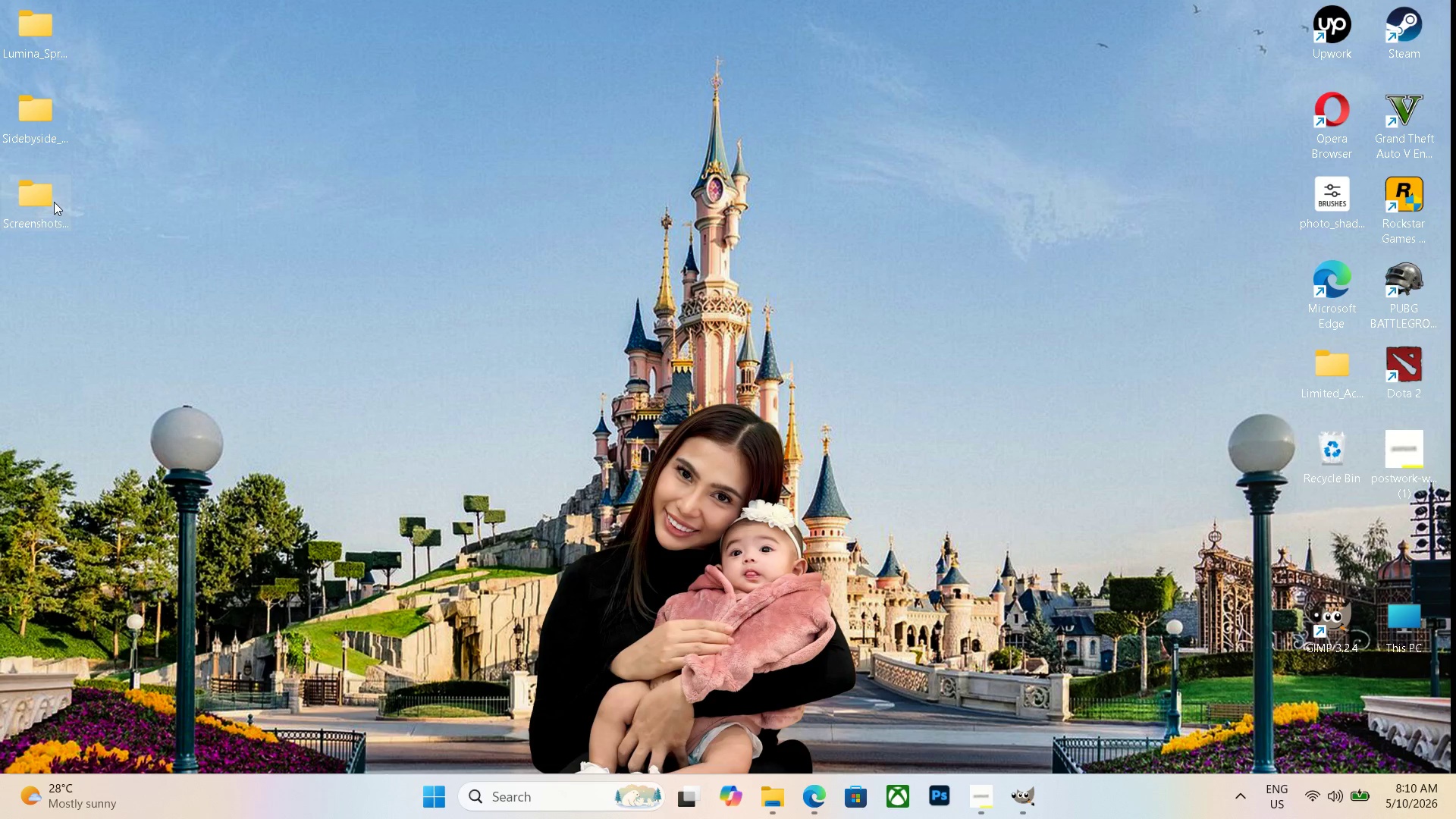 
double_click([54, 202])
 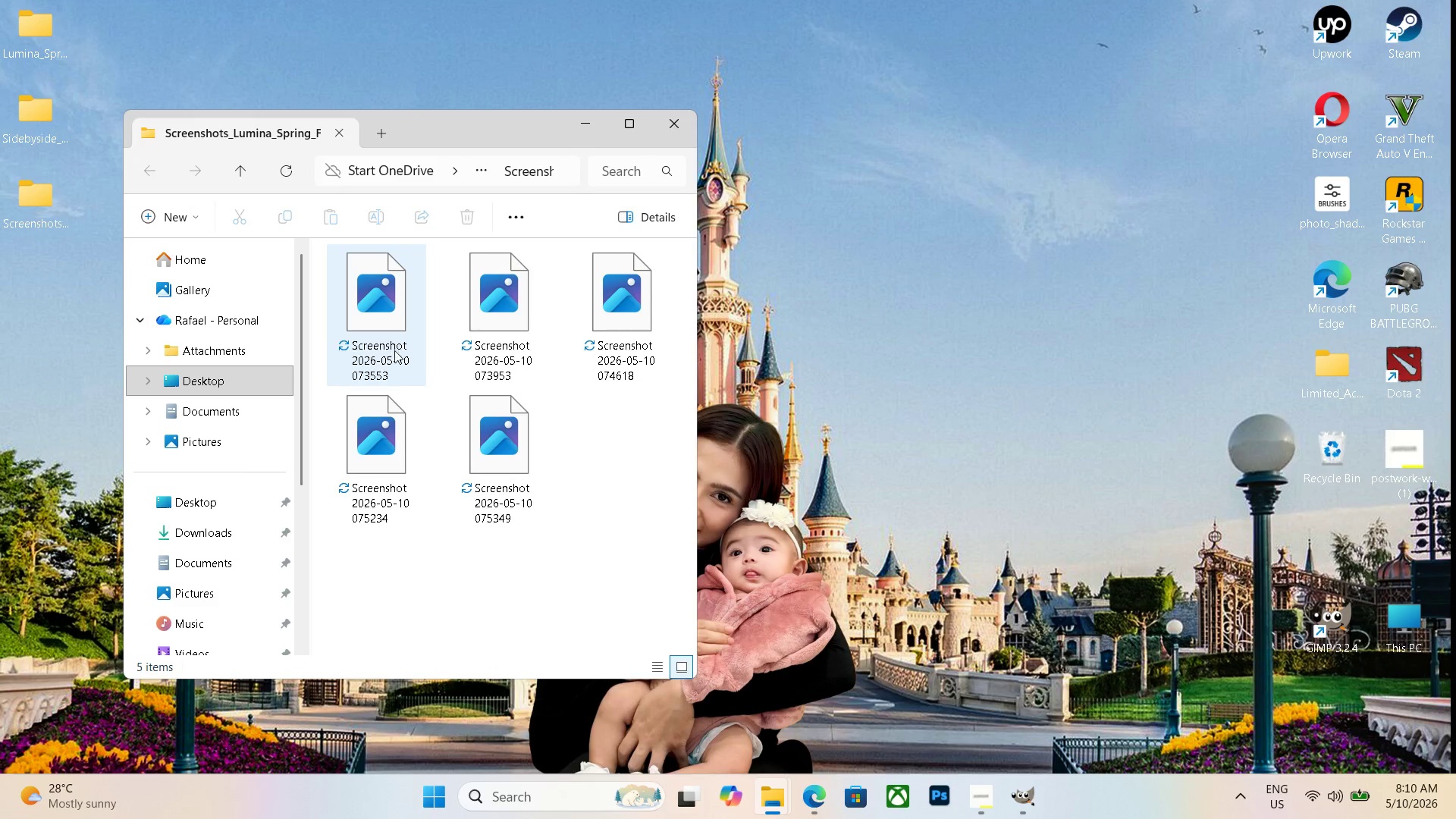 
left_click([394, 360])
 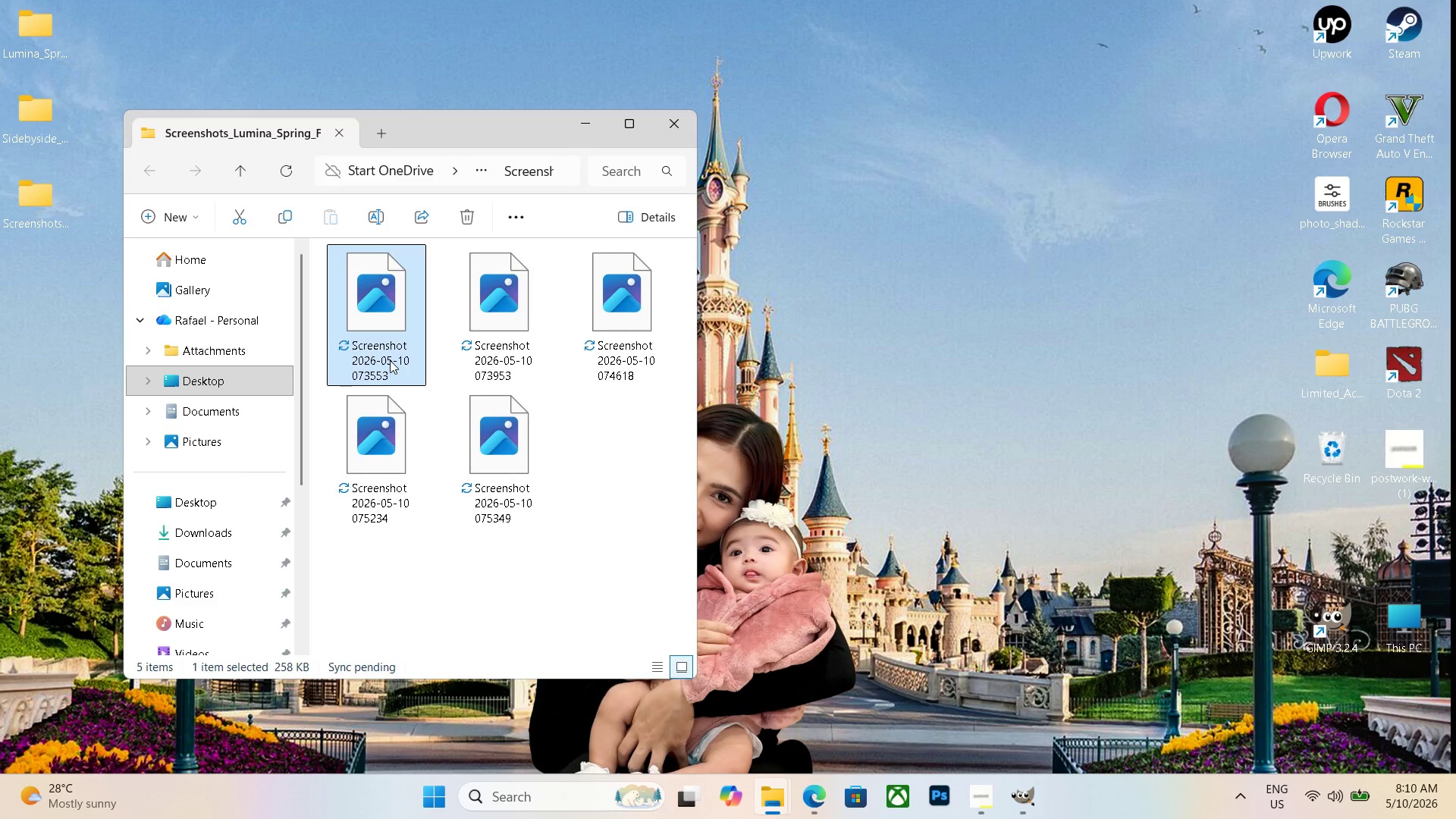 
left_click([390, 360])
 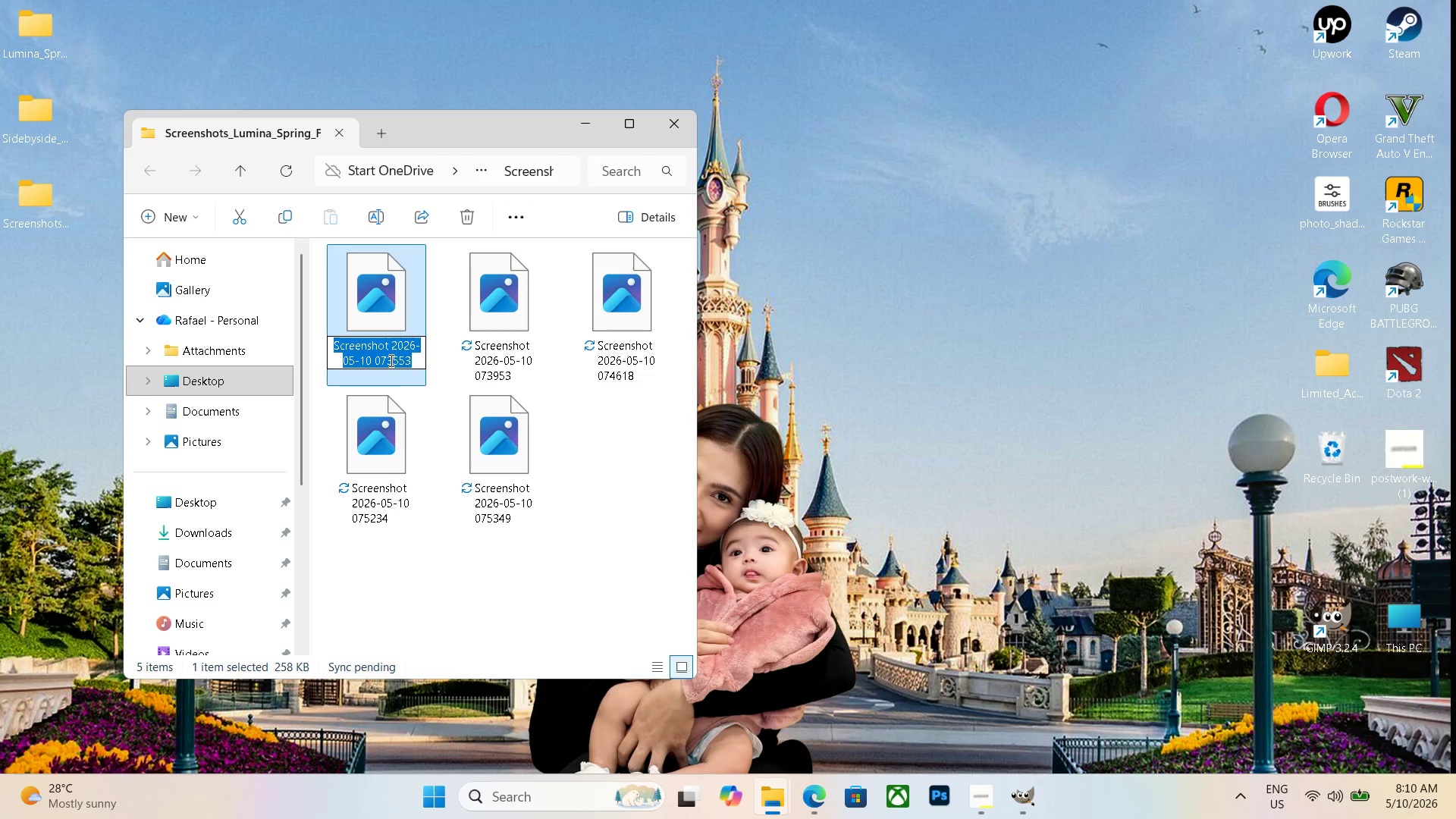 
key(Backspace)
 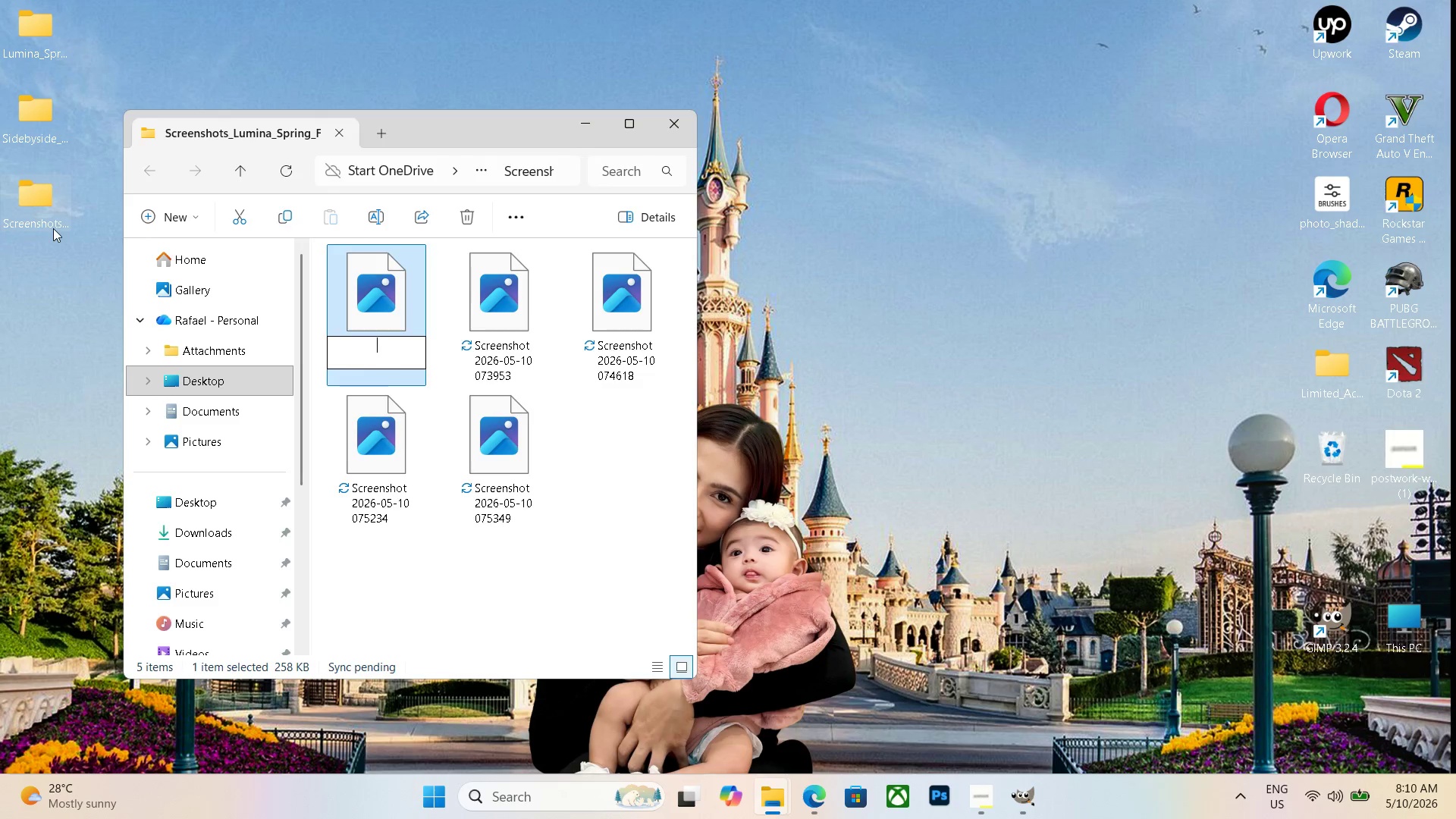 
double_click([52, 227])
 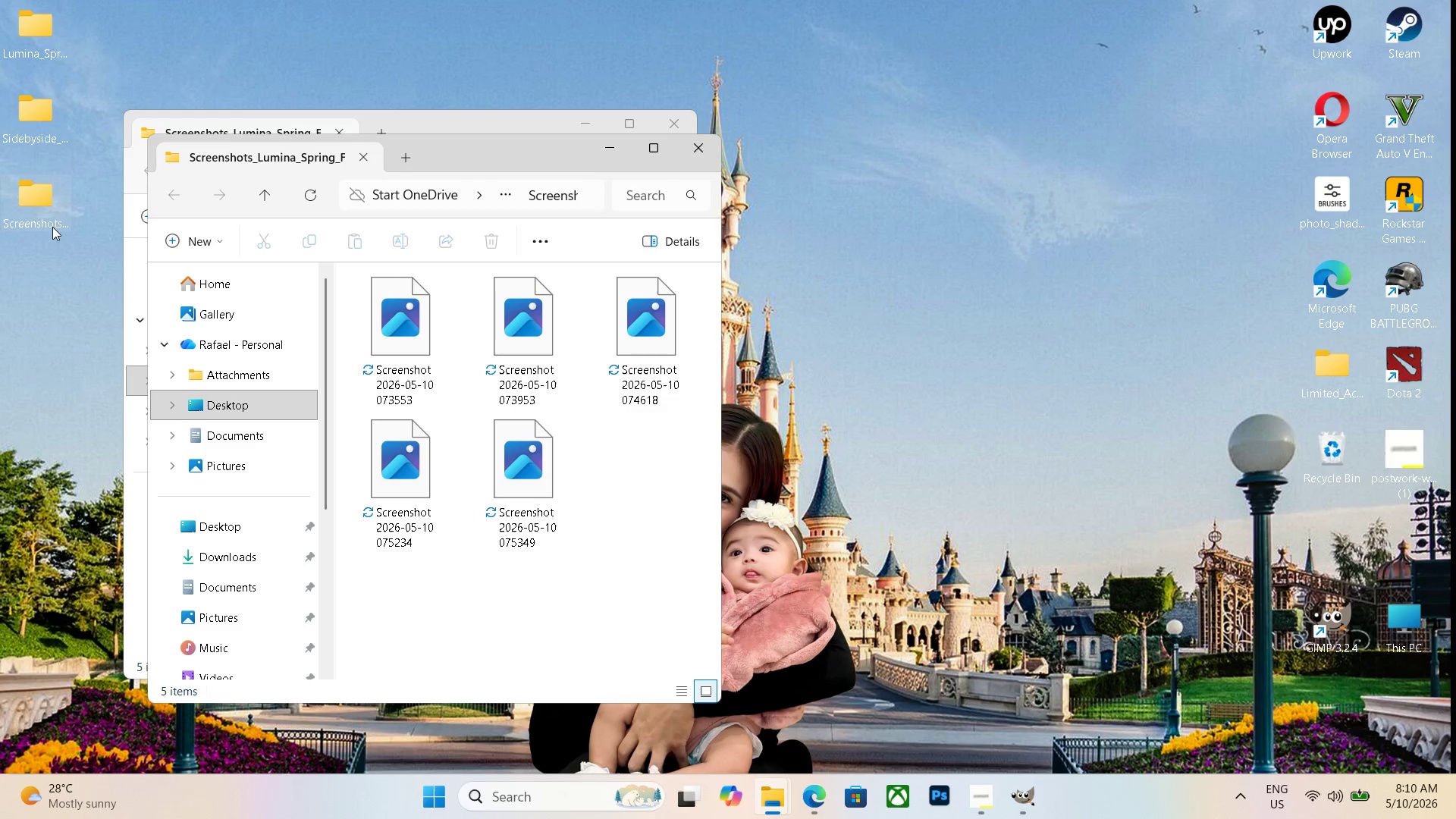 
left_click([52, 227])
 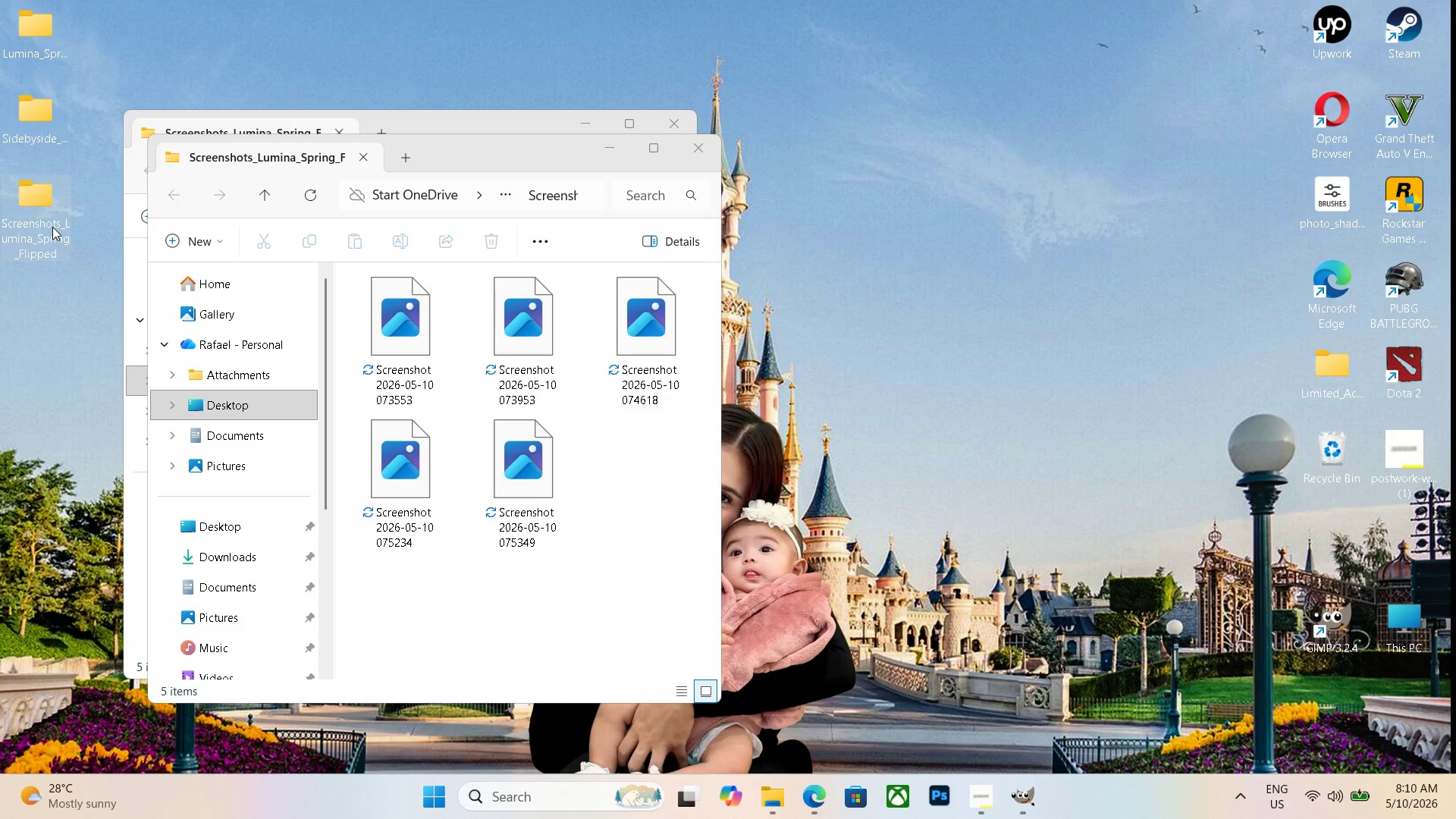 
left_click([52, 227])
 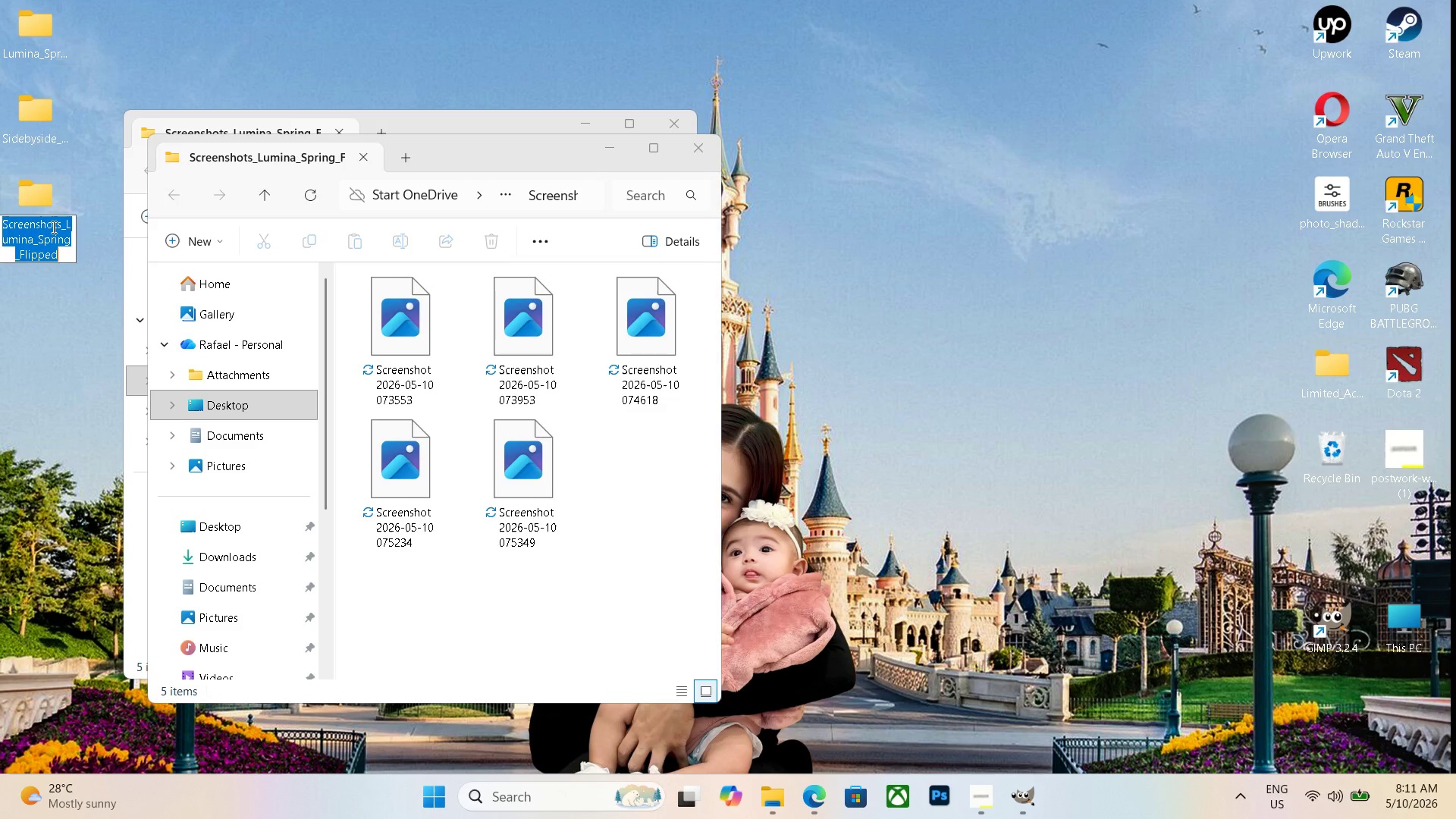 
key(Control+A)
 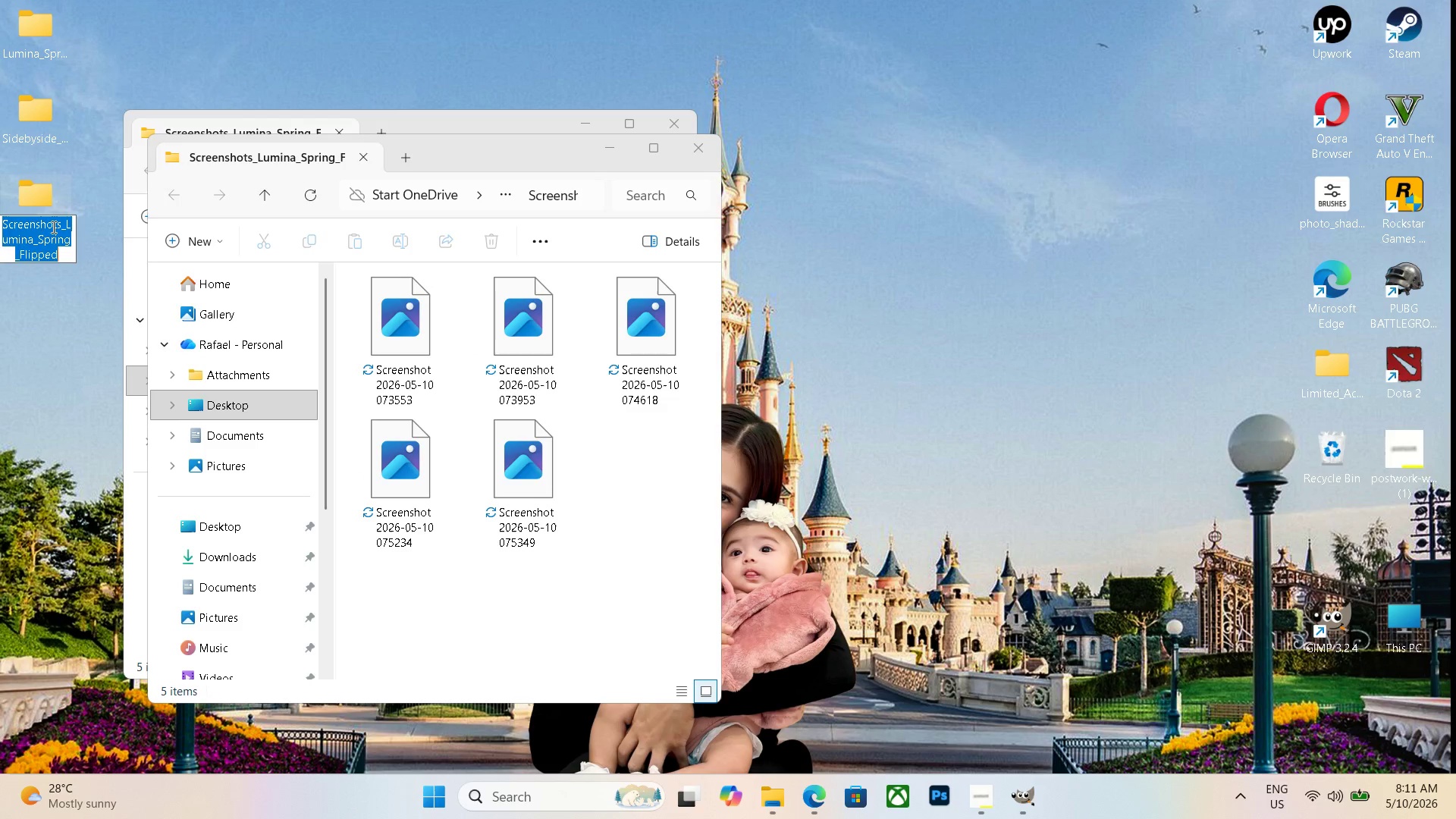 
key(Control+C)
 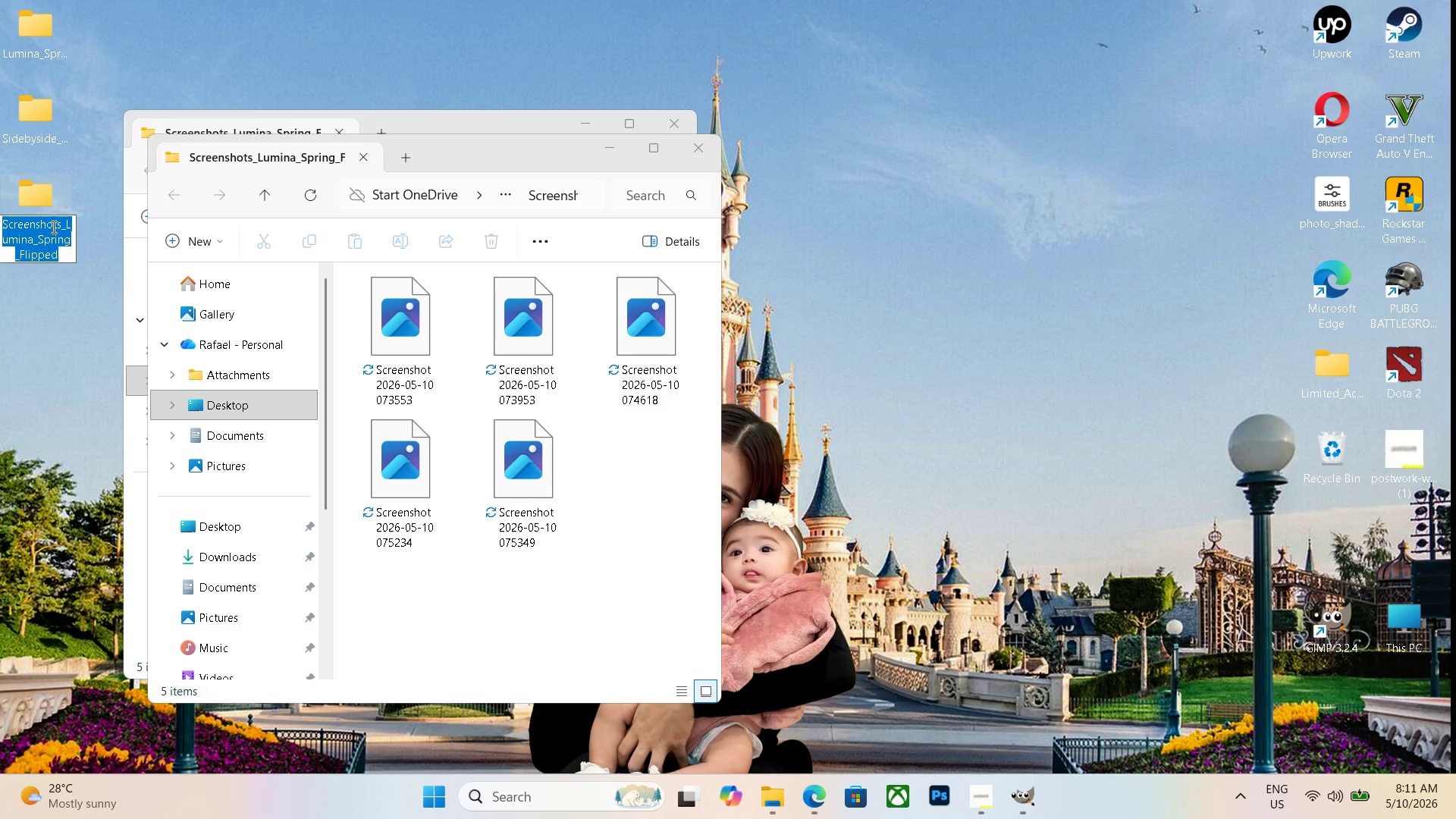 
key(Control+C)
 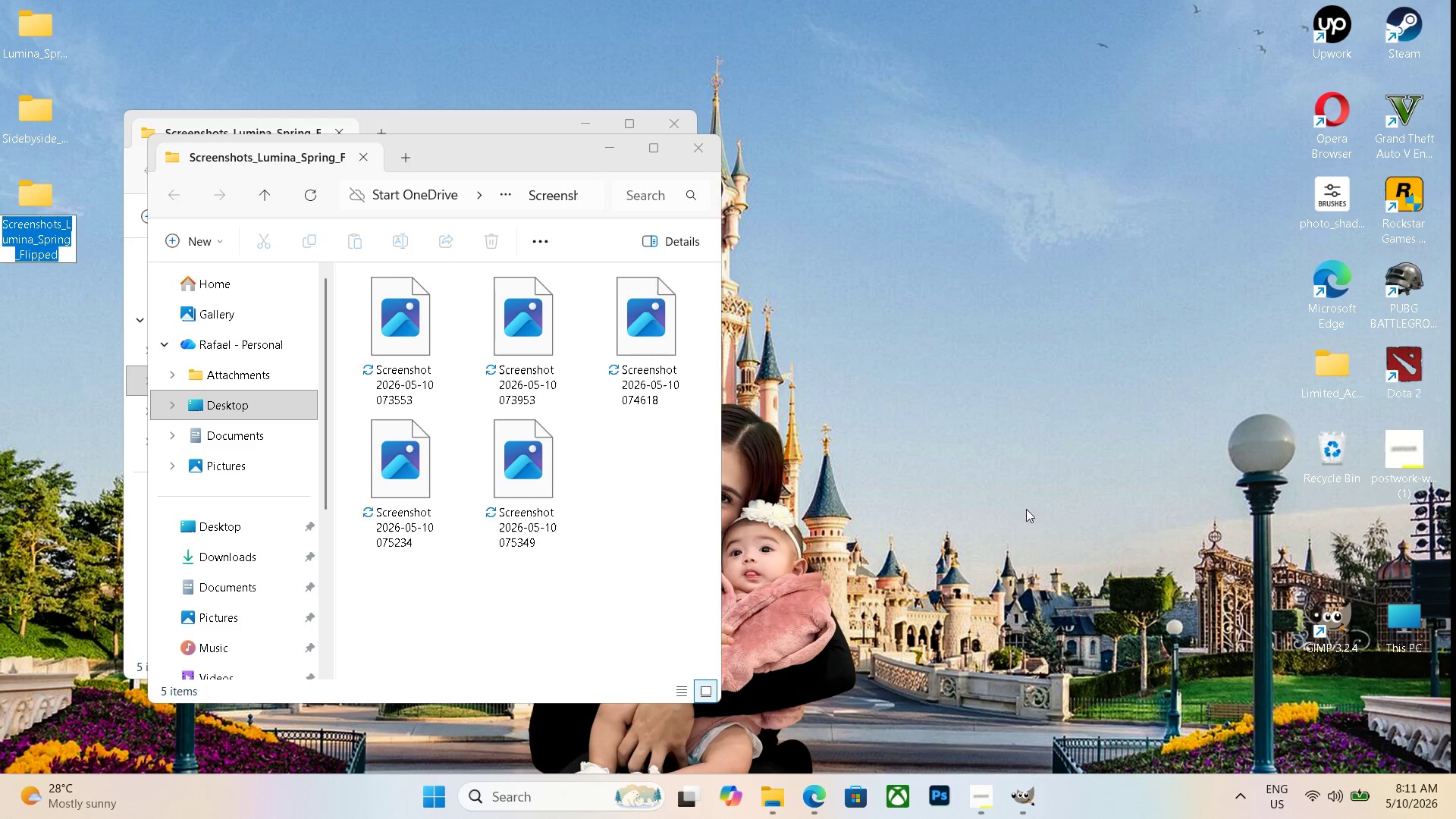 
left_click([1127, 515])
 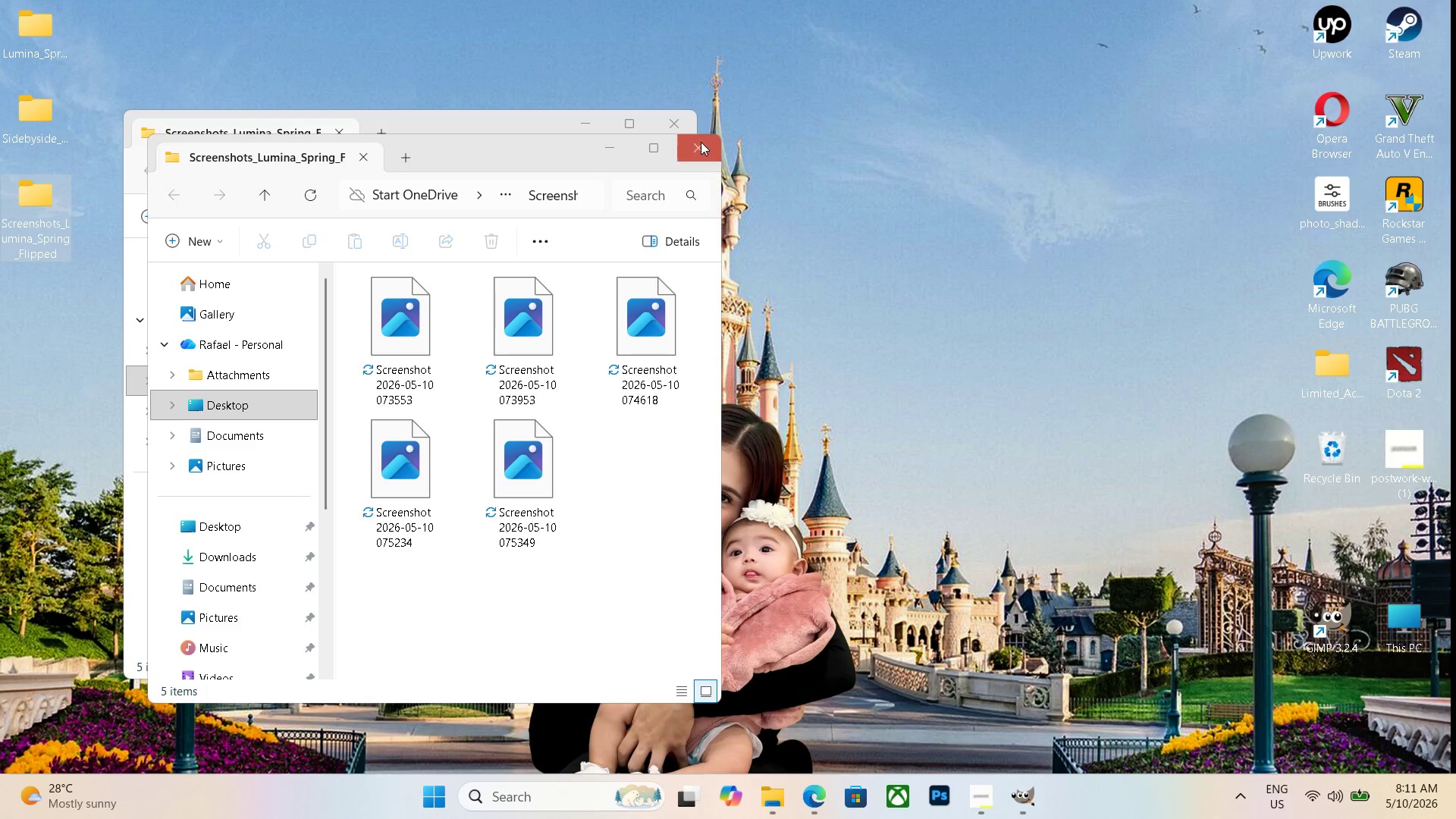 
left_click([693, 144])
 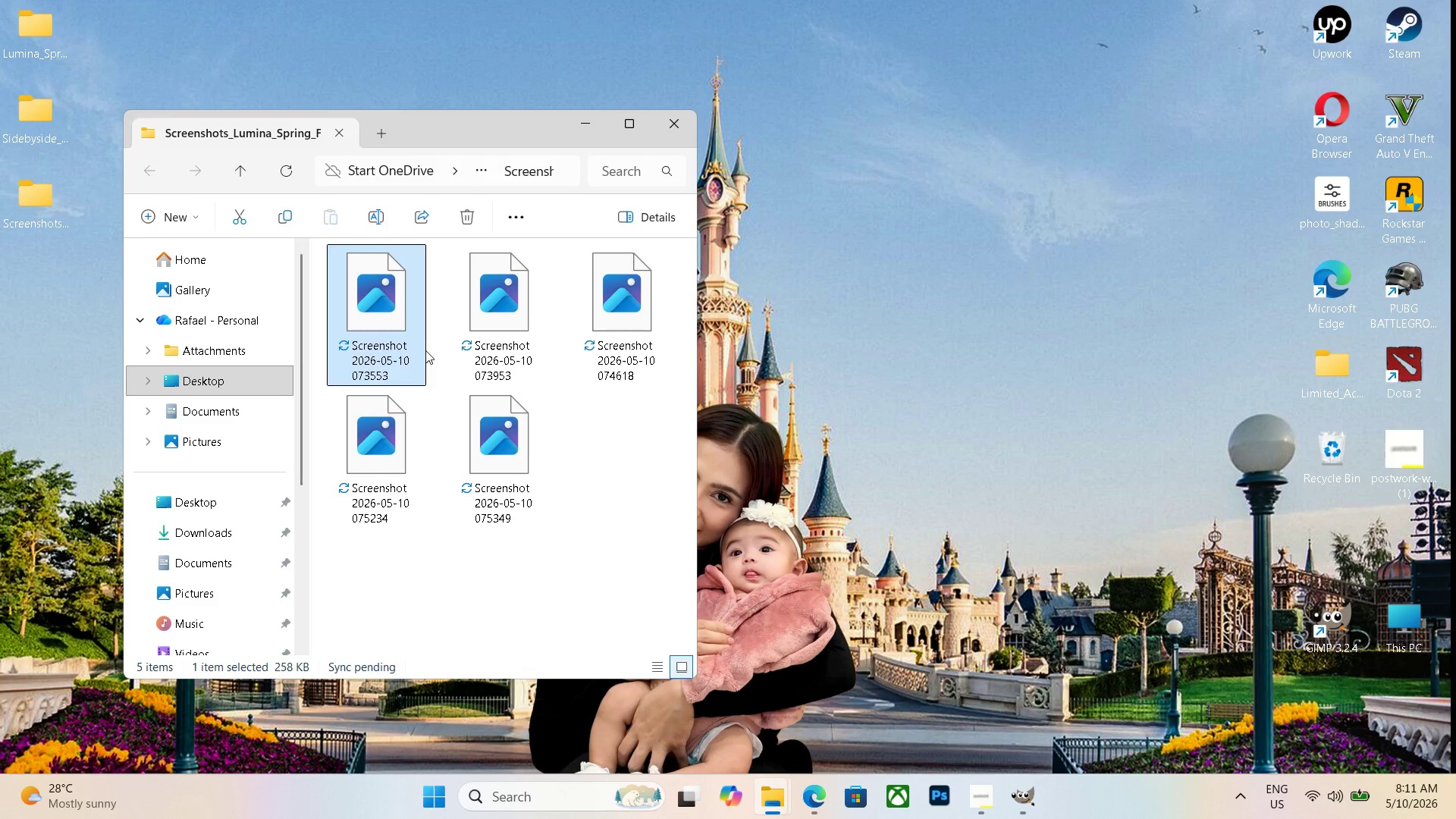 
left_click([410, 350])
 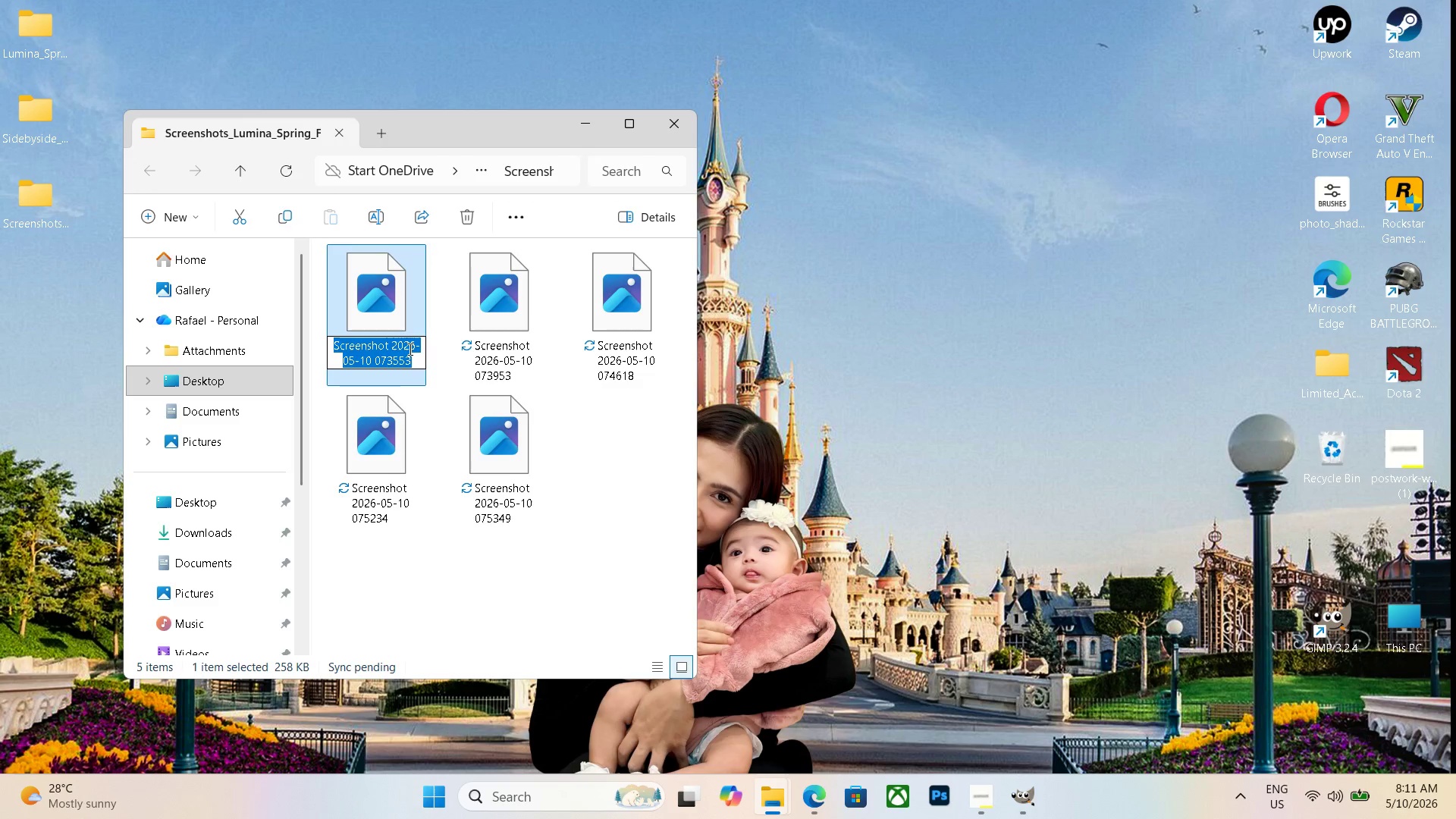 
key(Control+V)
 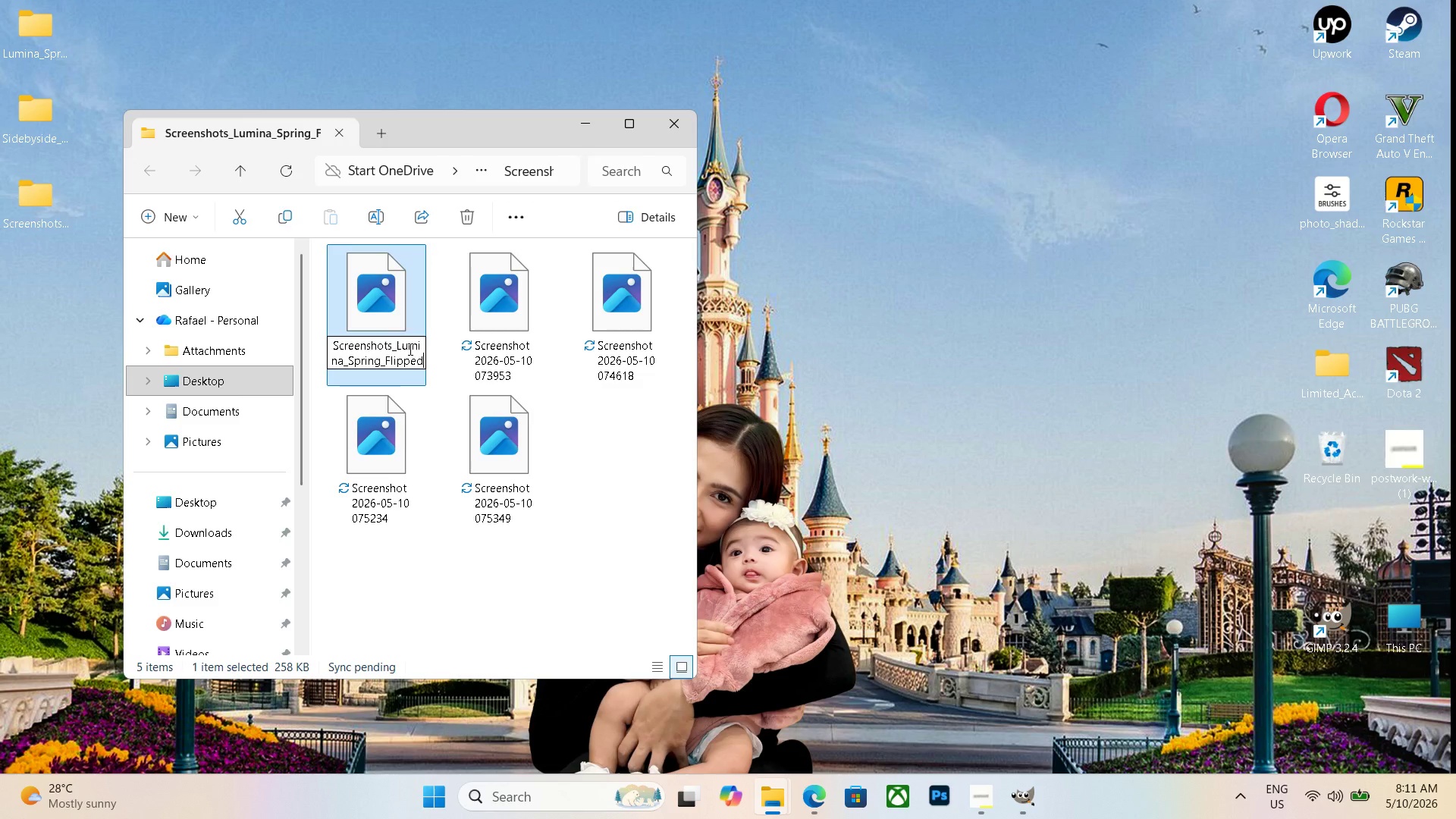 
key(Numpad0)
 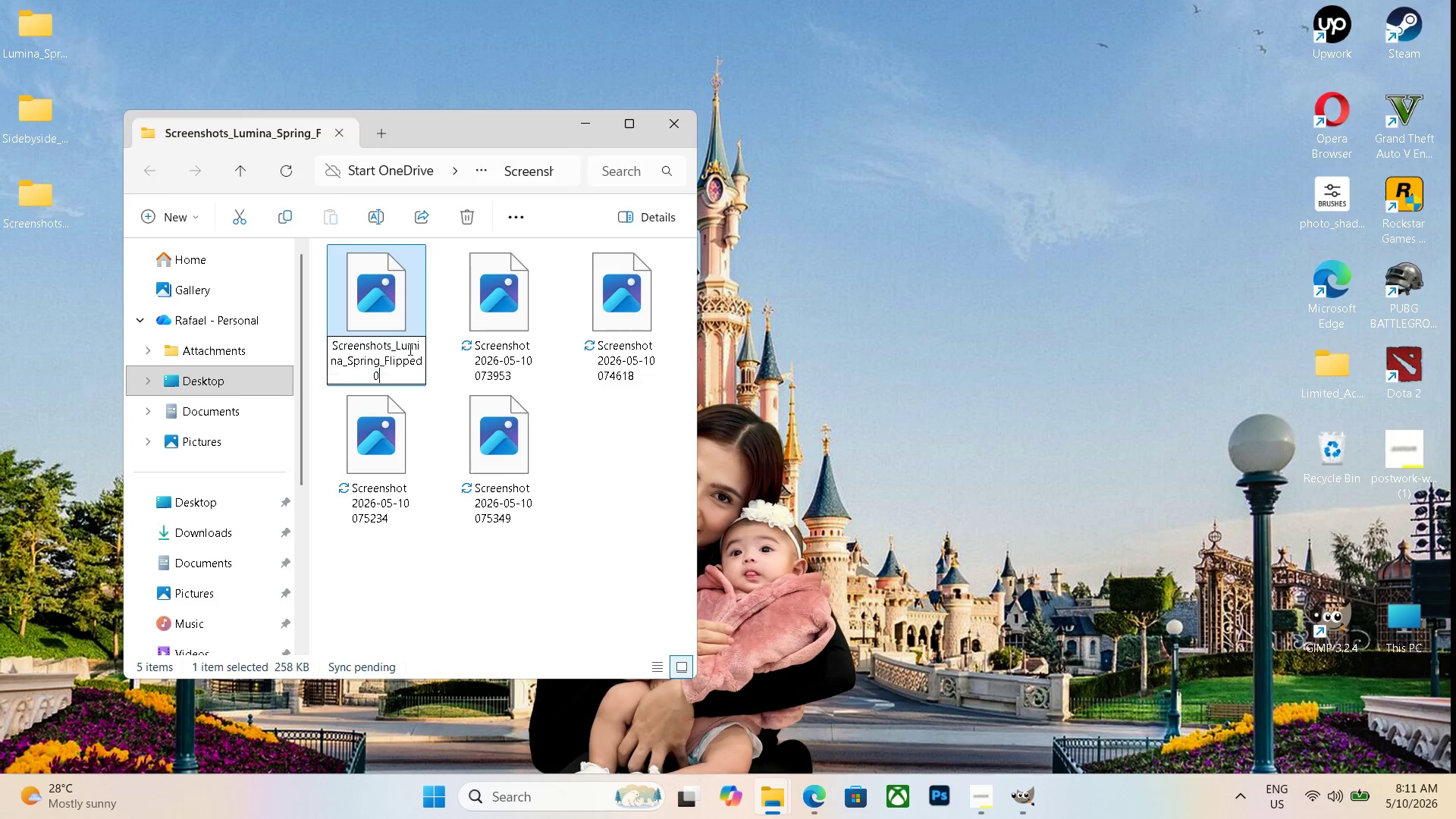 
key(Numpad1)
 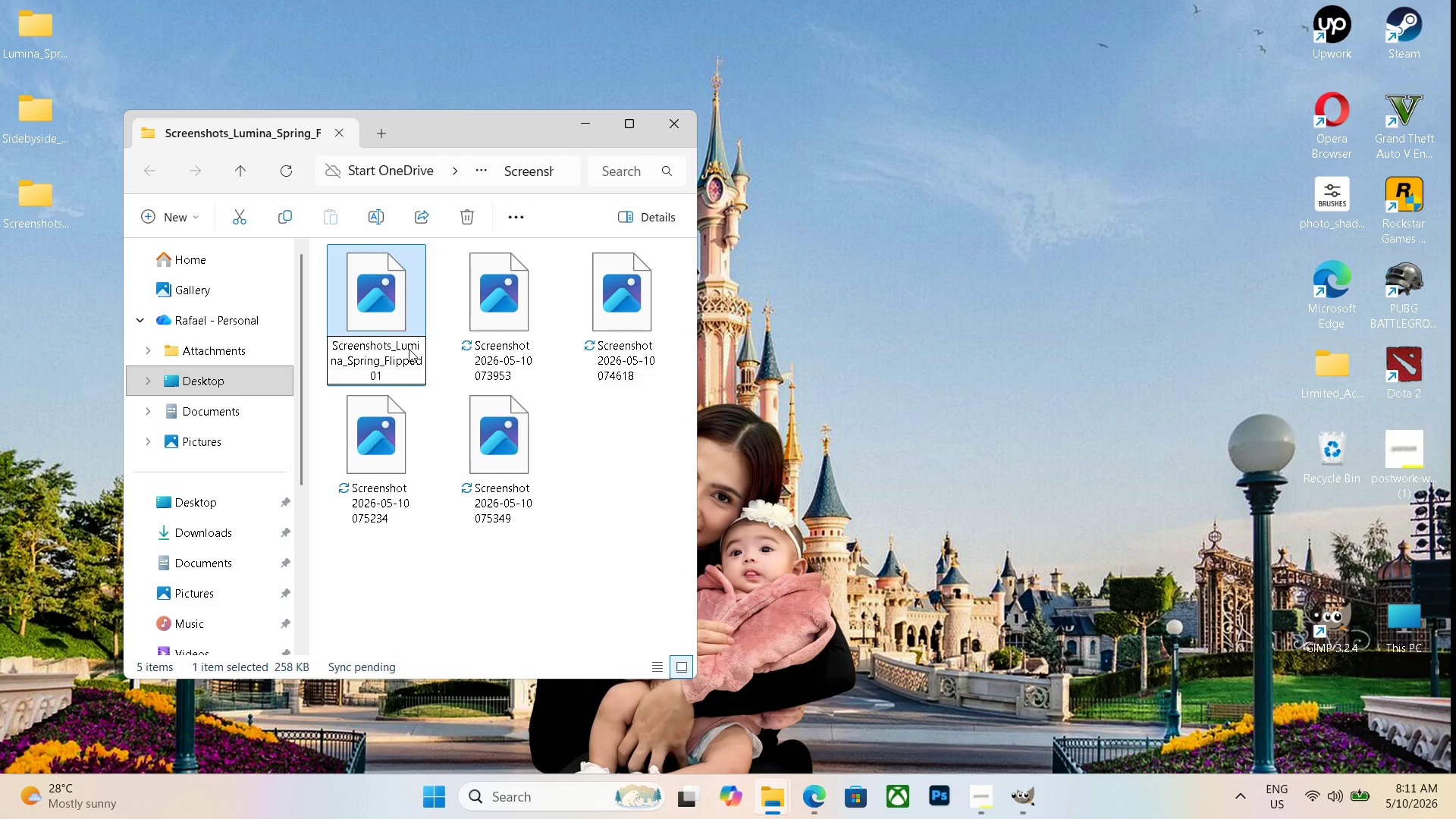 
key(Enter)
 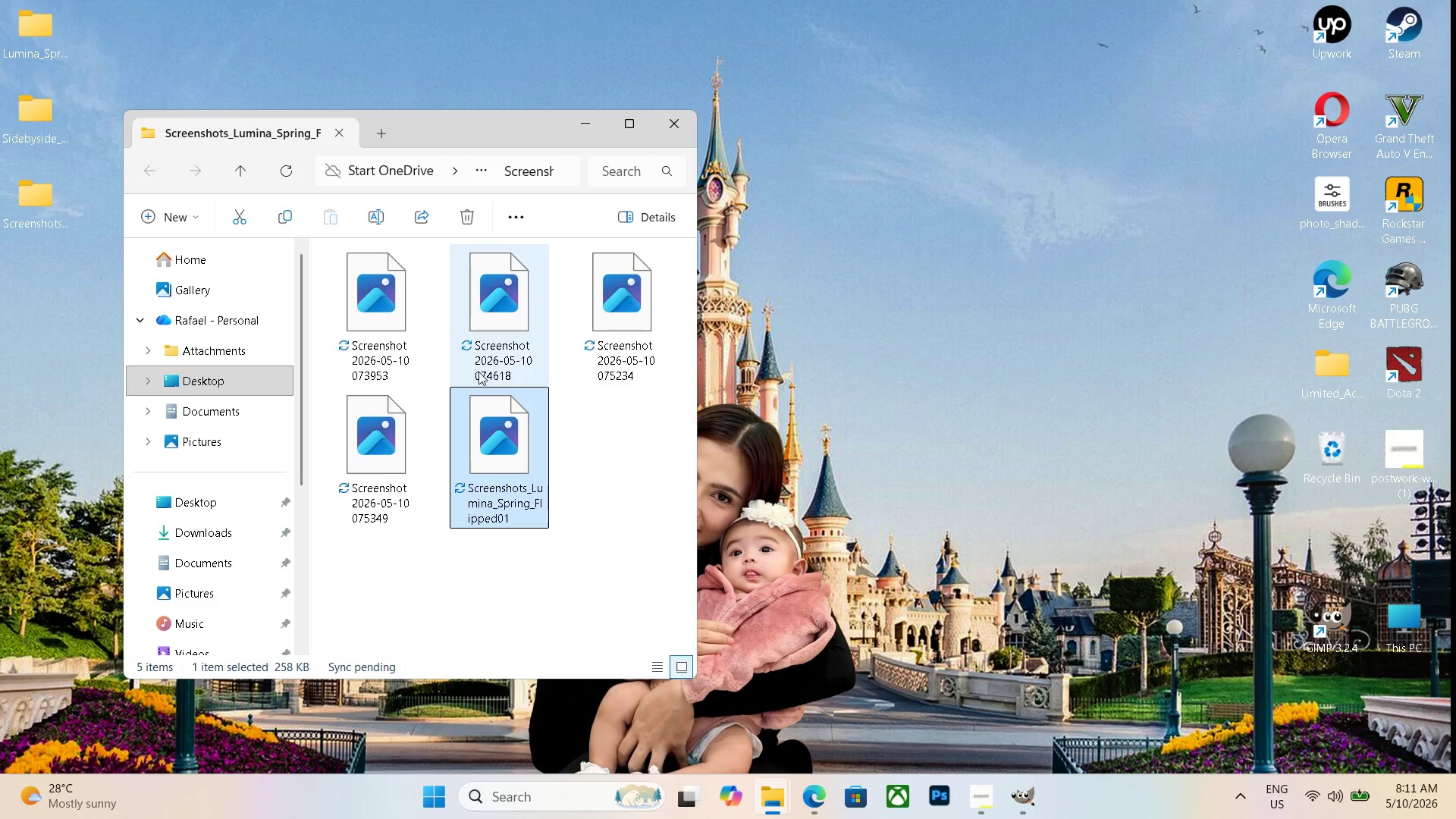 
left_click([492, 366])
 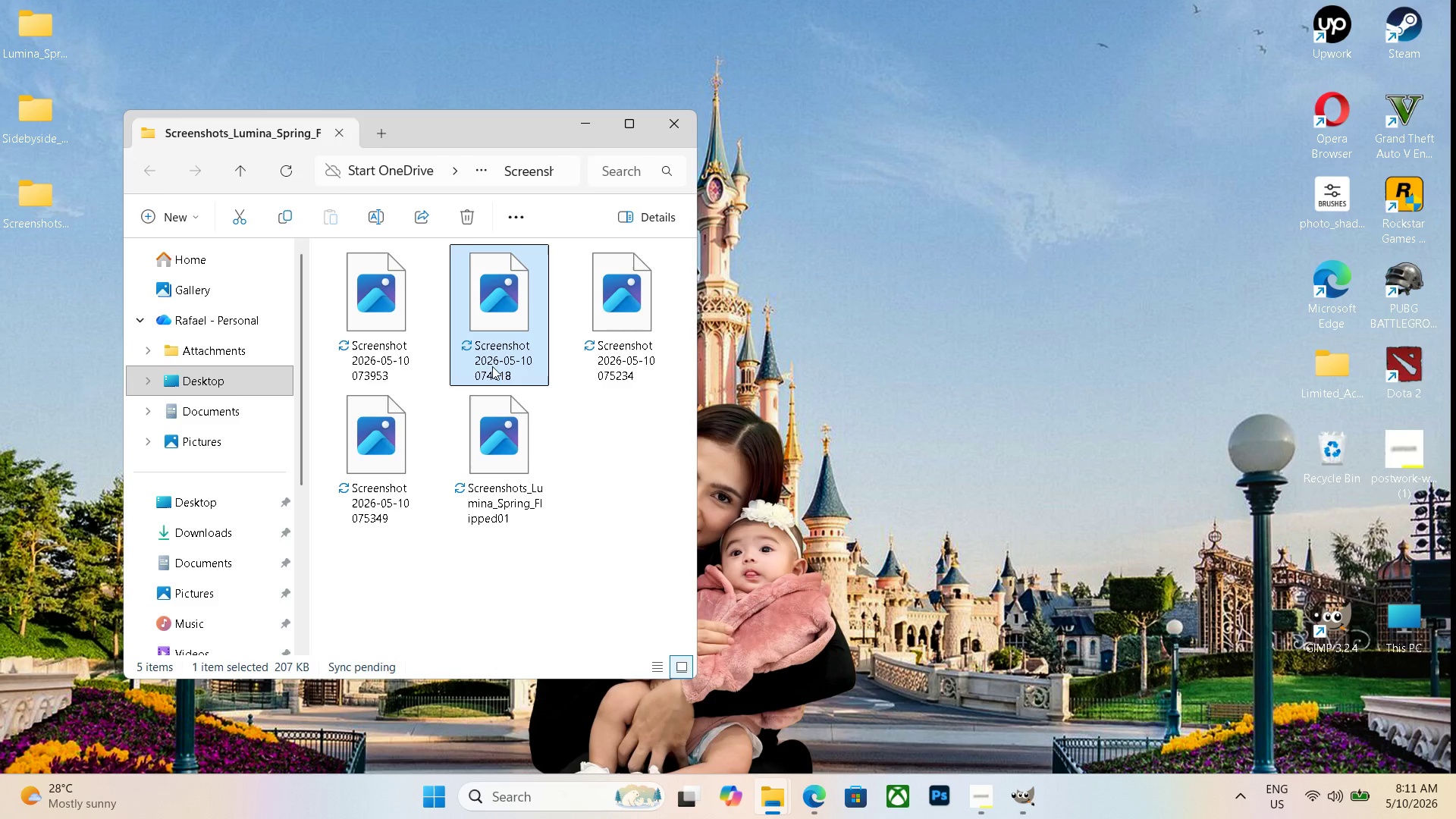 
left_click([492, 366])
 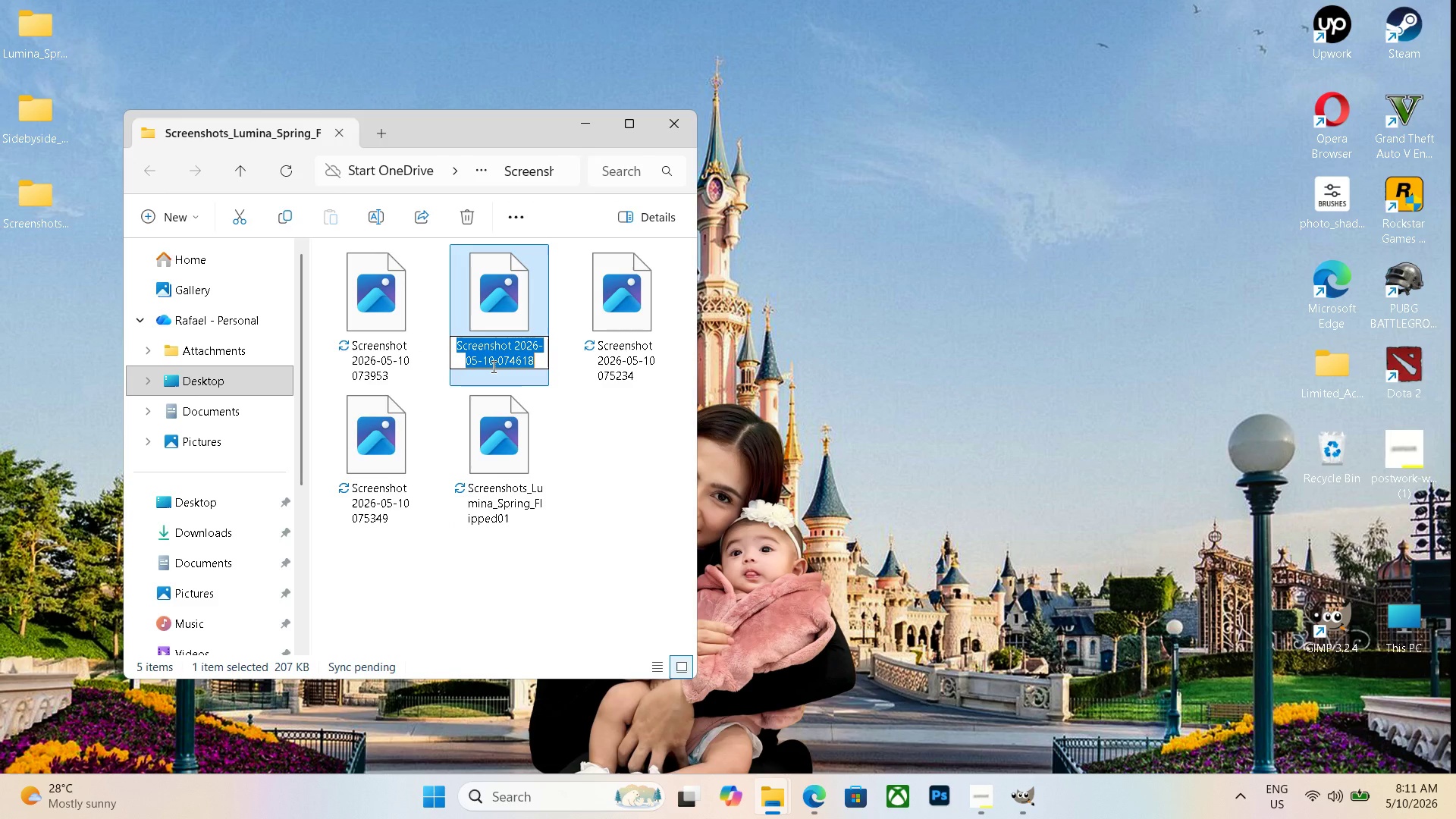 
key(Control+V)
 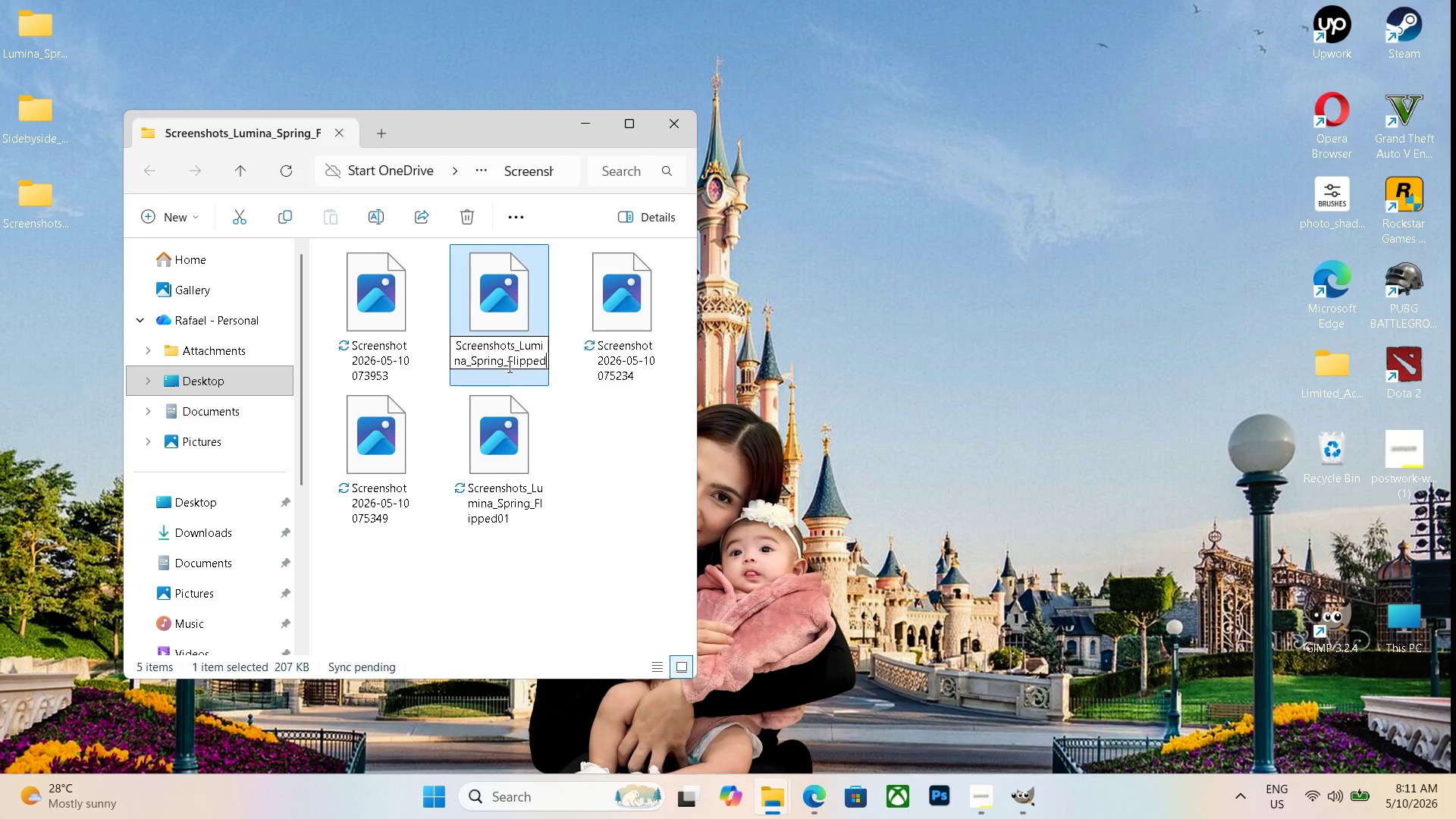 
key(Numpad0)
 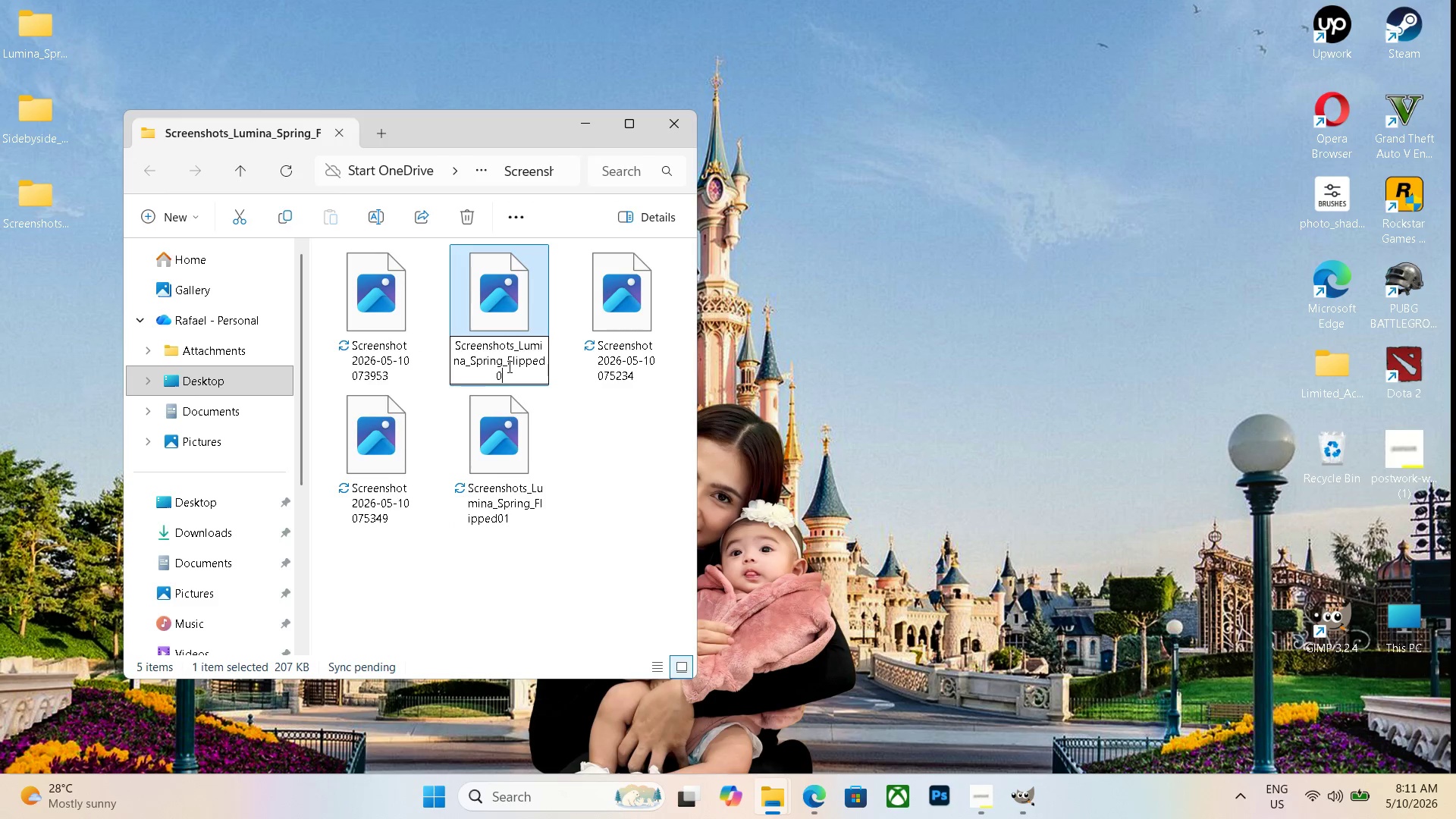 
key(Numpad2)
 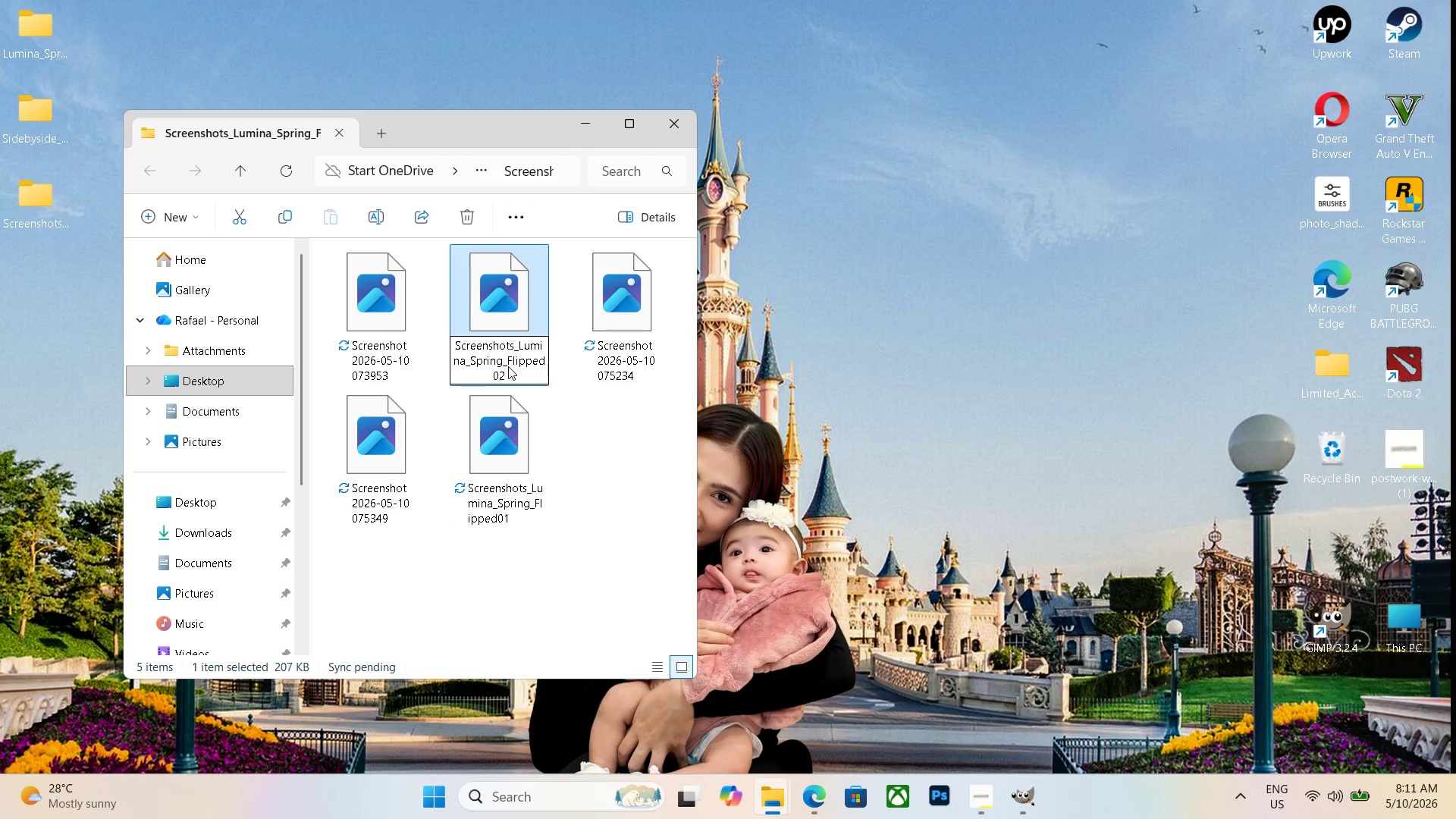 
key(Enter)
 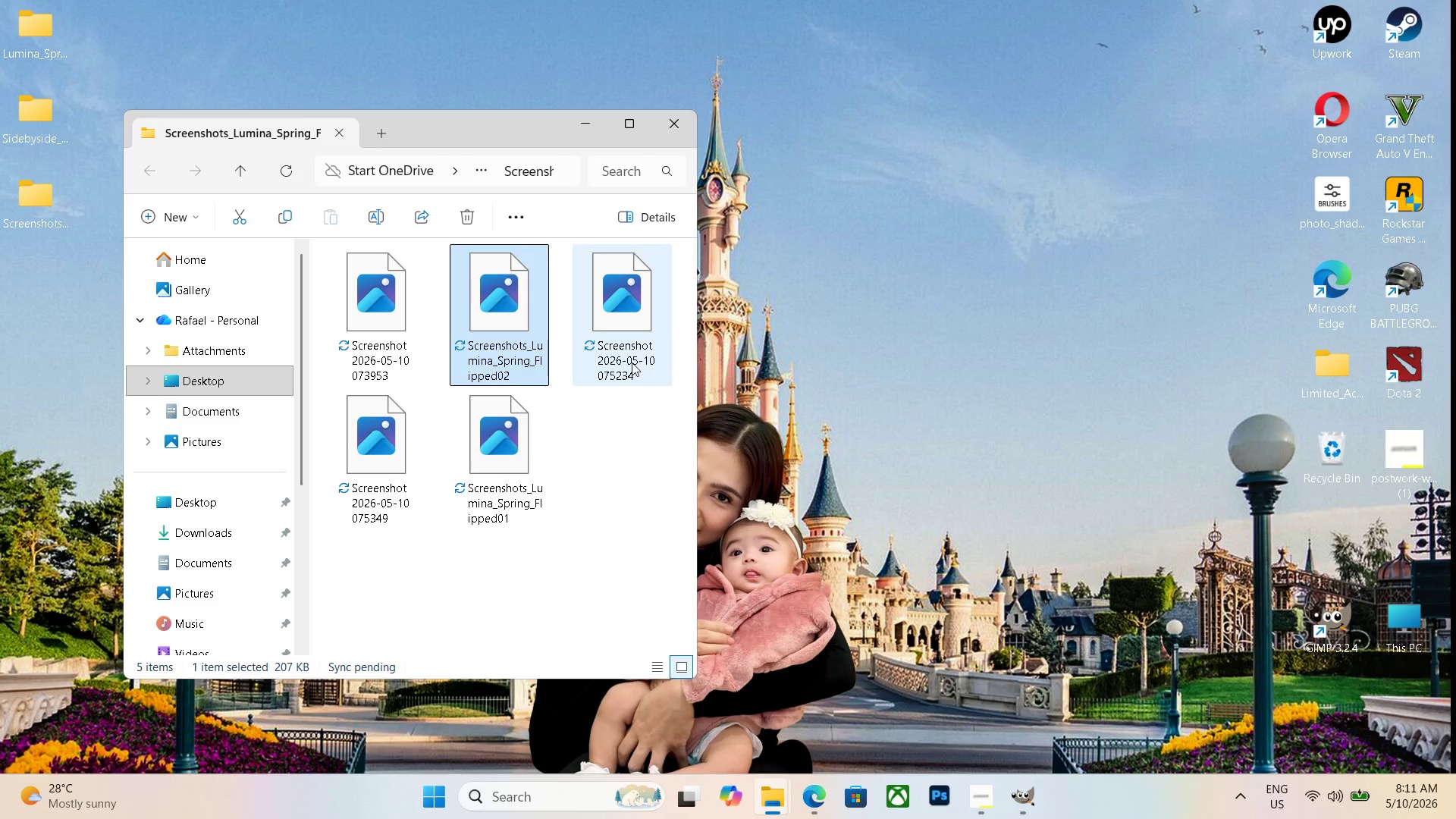 
double_click([631, 360])
 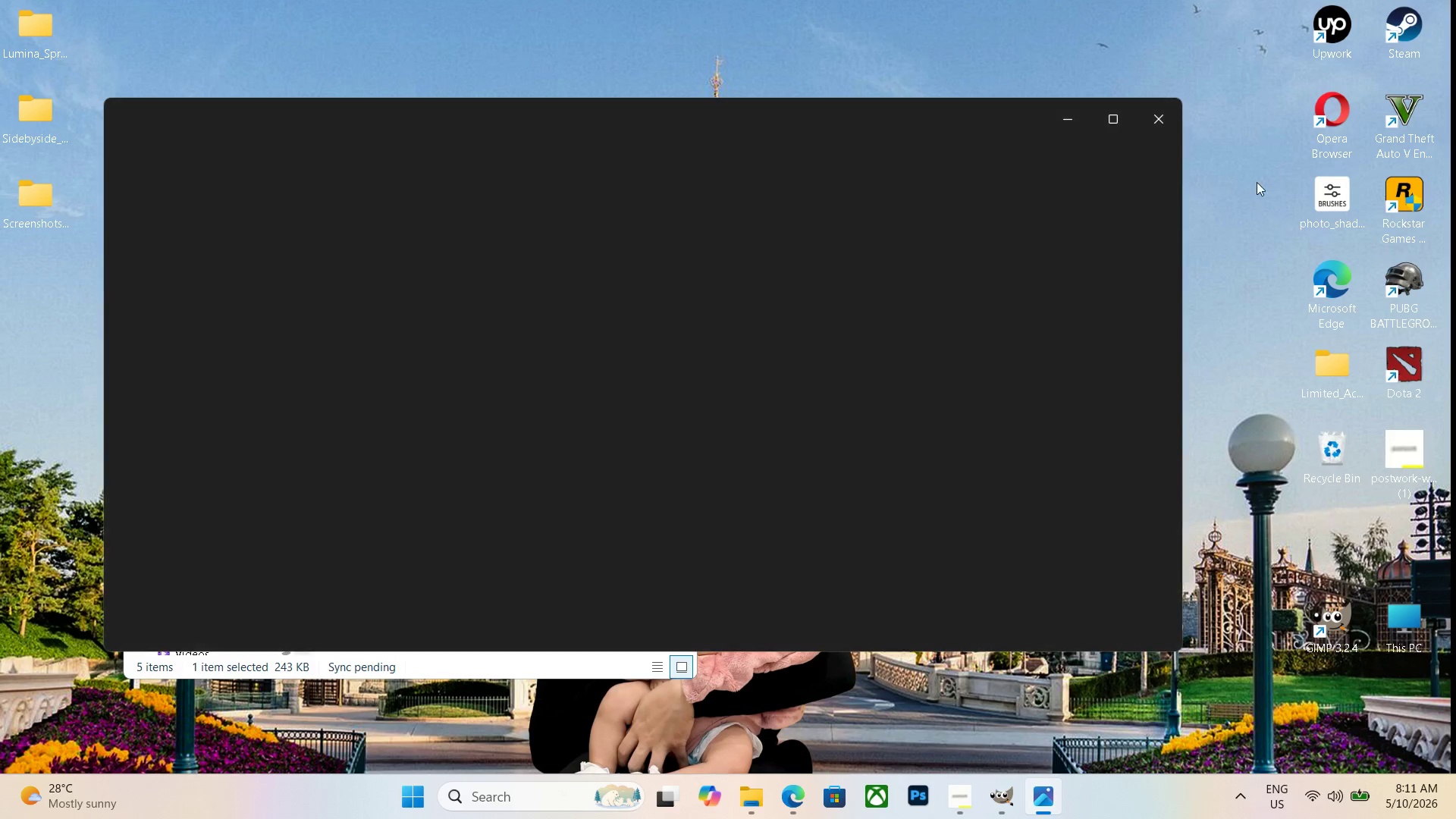 
left_click([1161, 121])
 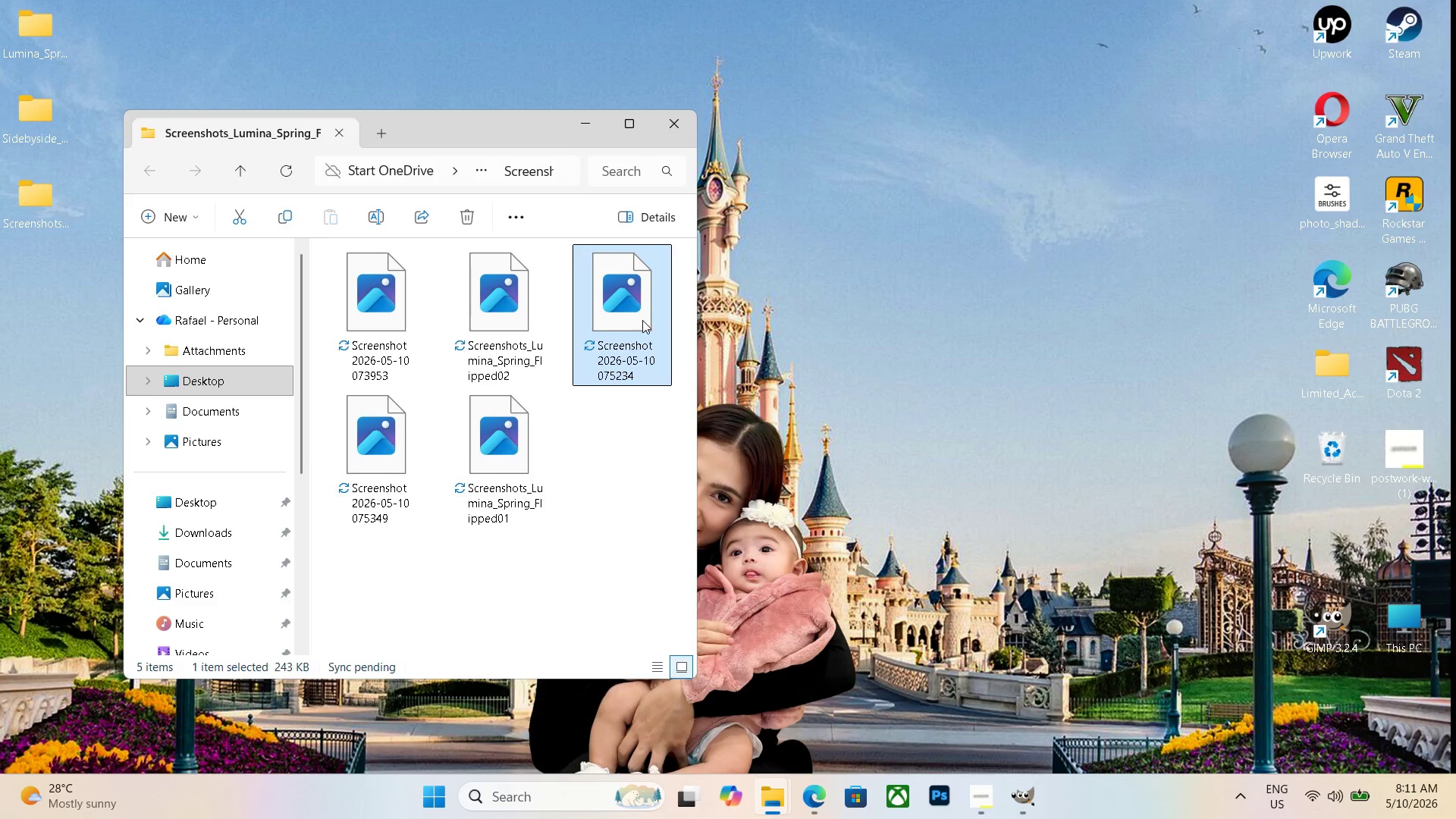 
left_click([623, 357])
 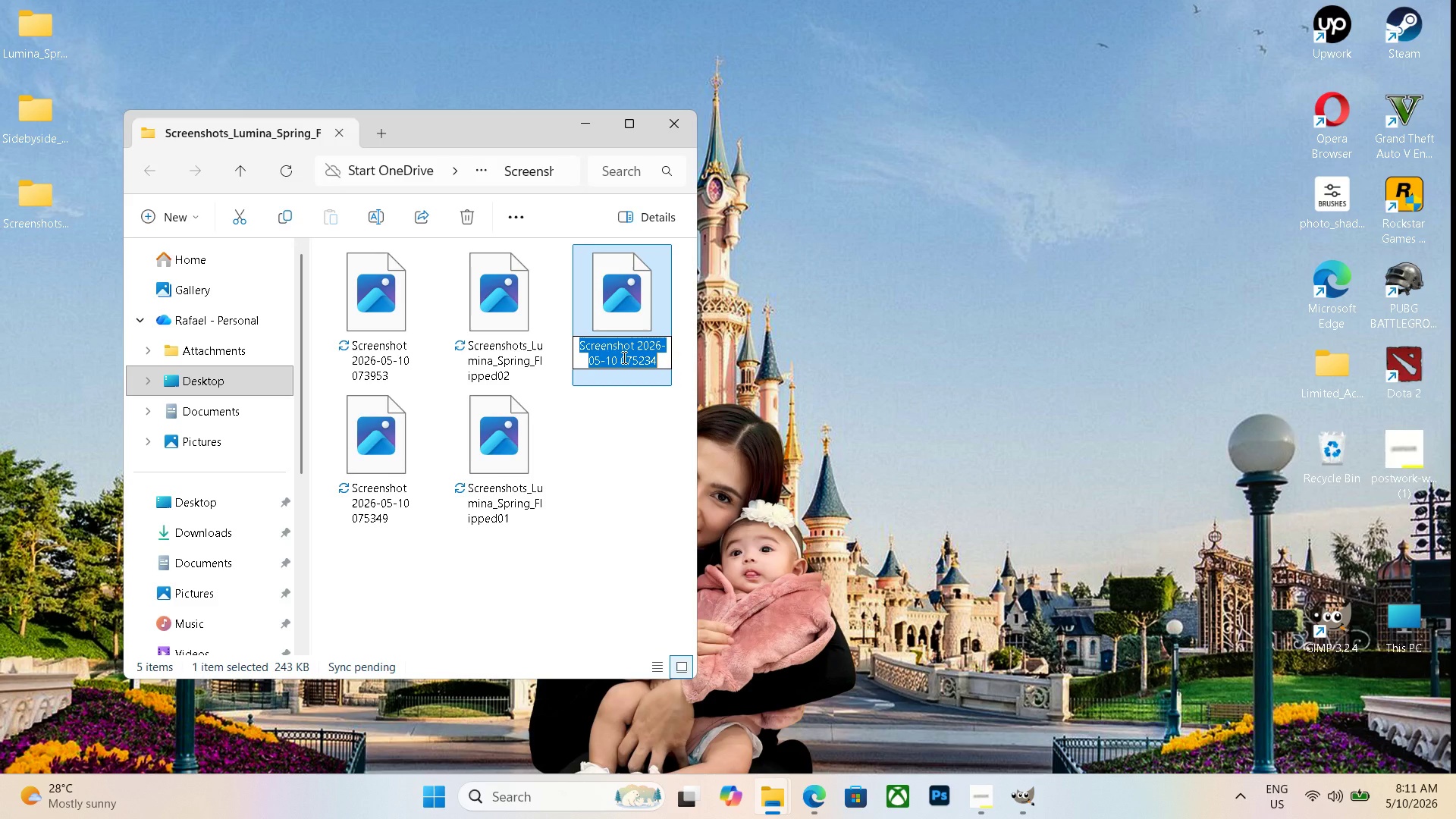 
key(Control+V)
 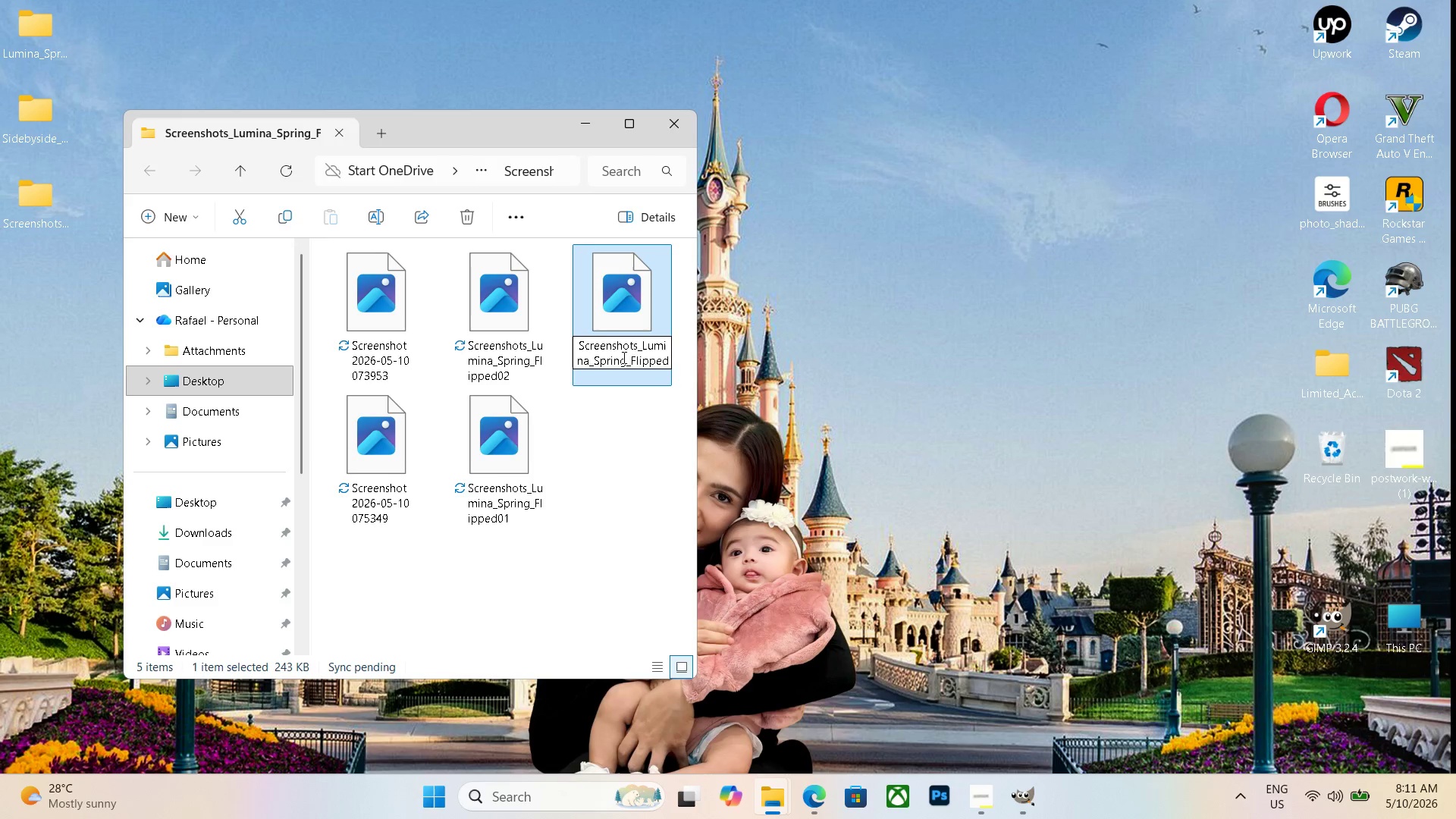 
key(Numpad0)
 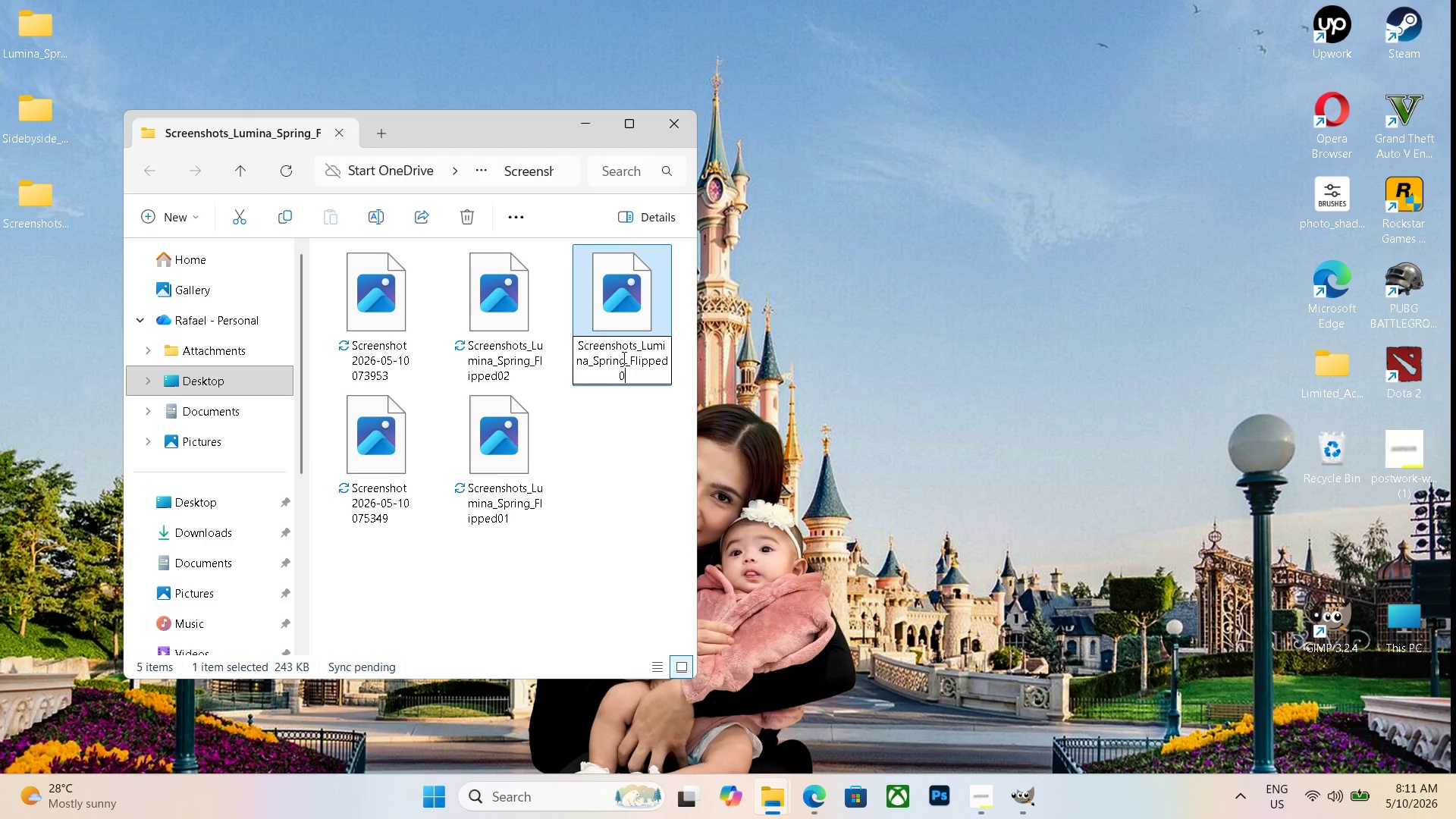 
key(Numpad3)
 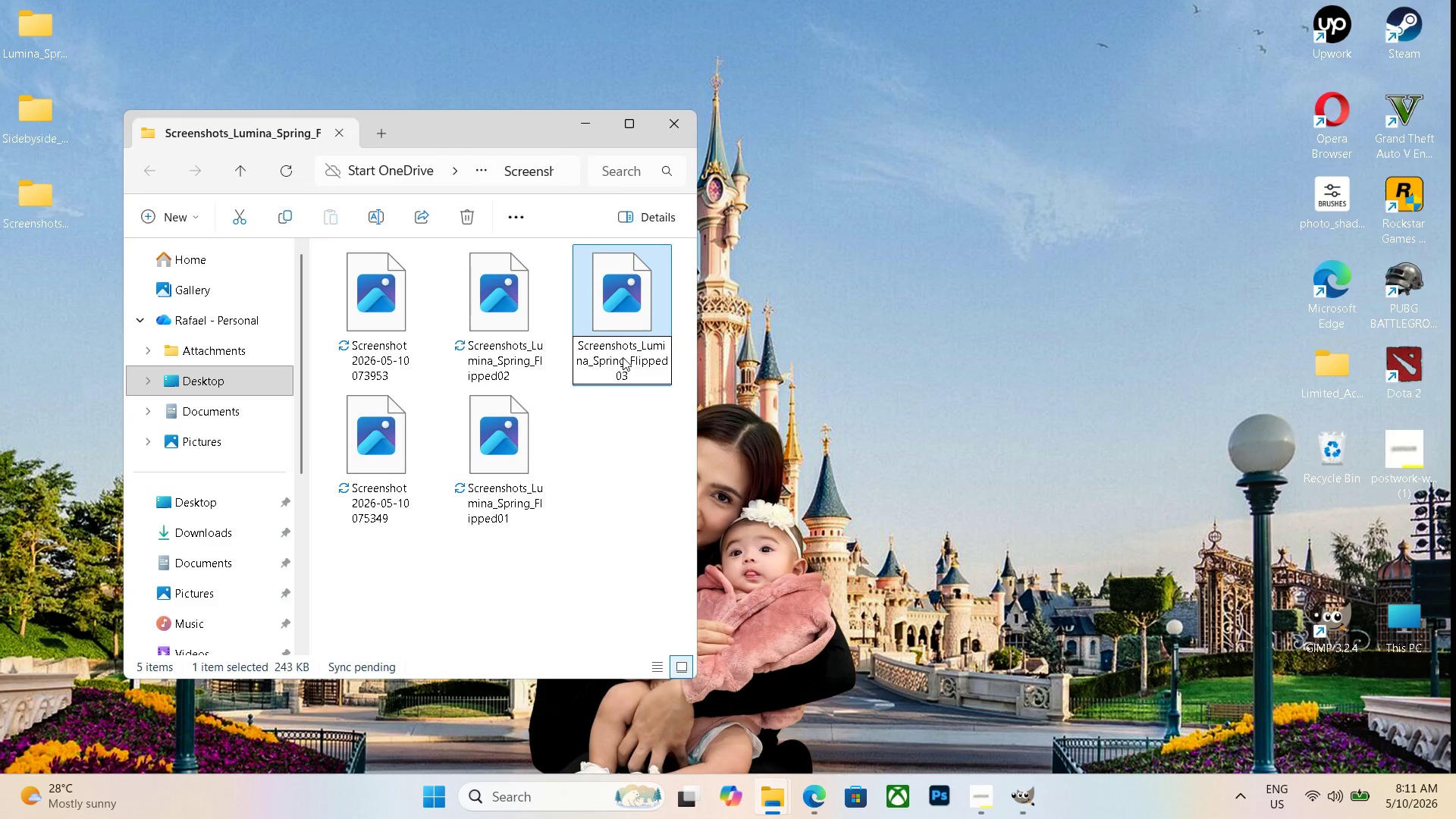 
key(Enter)
 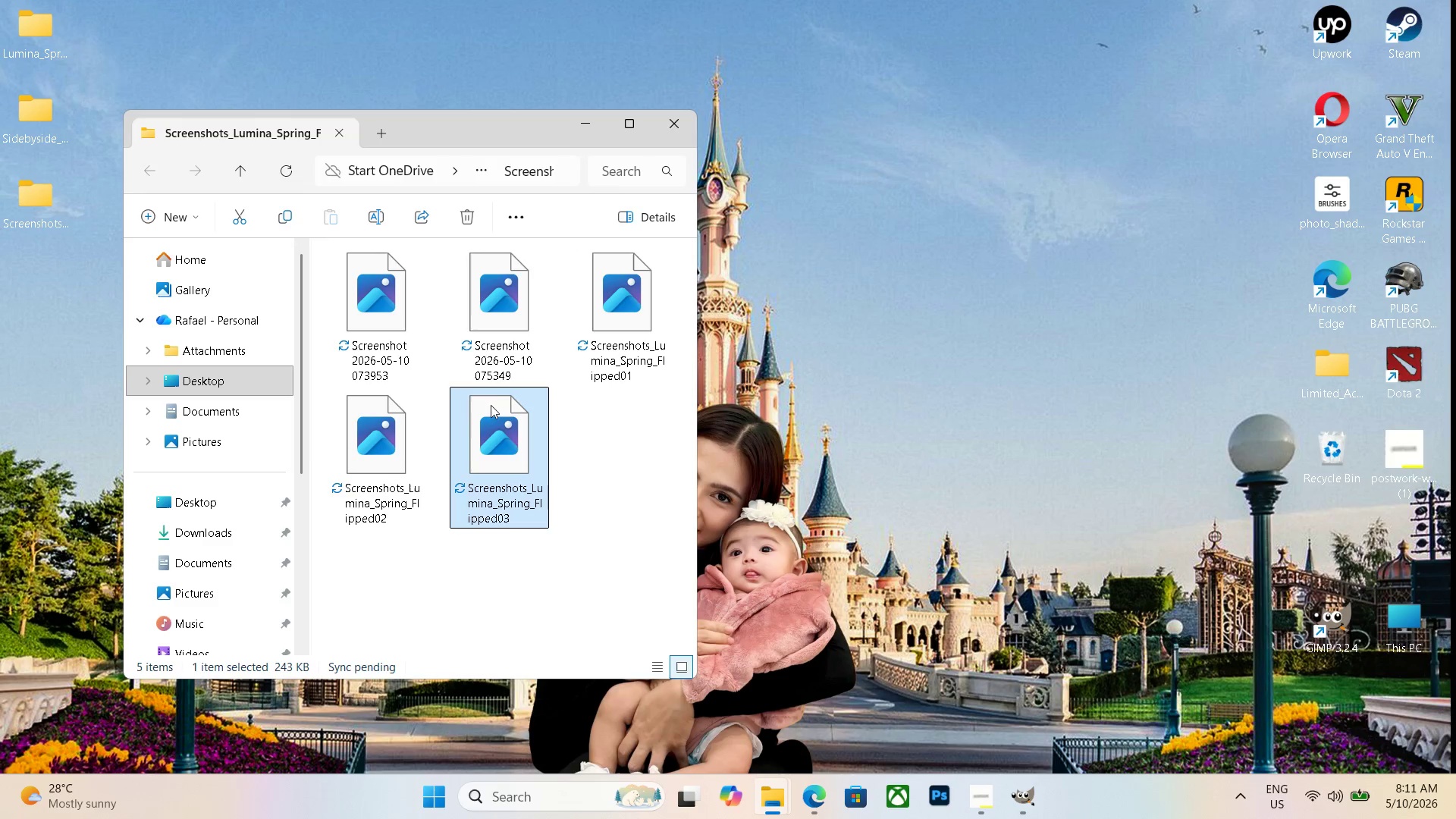 
left_click([504, 360])
 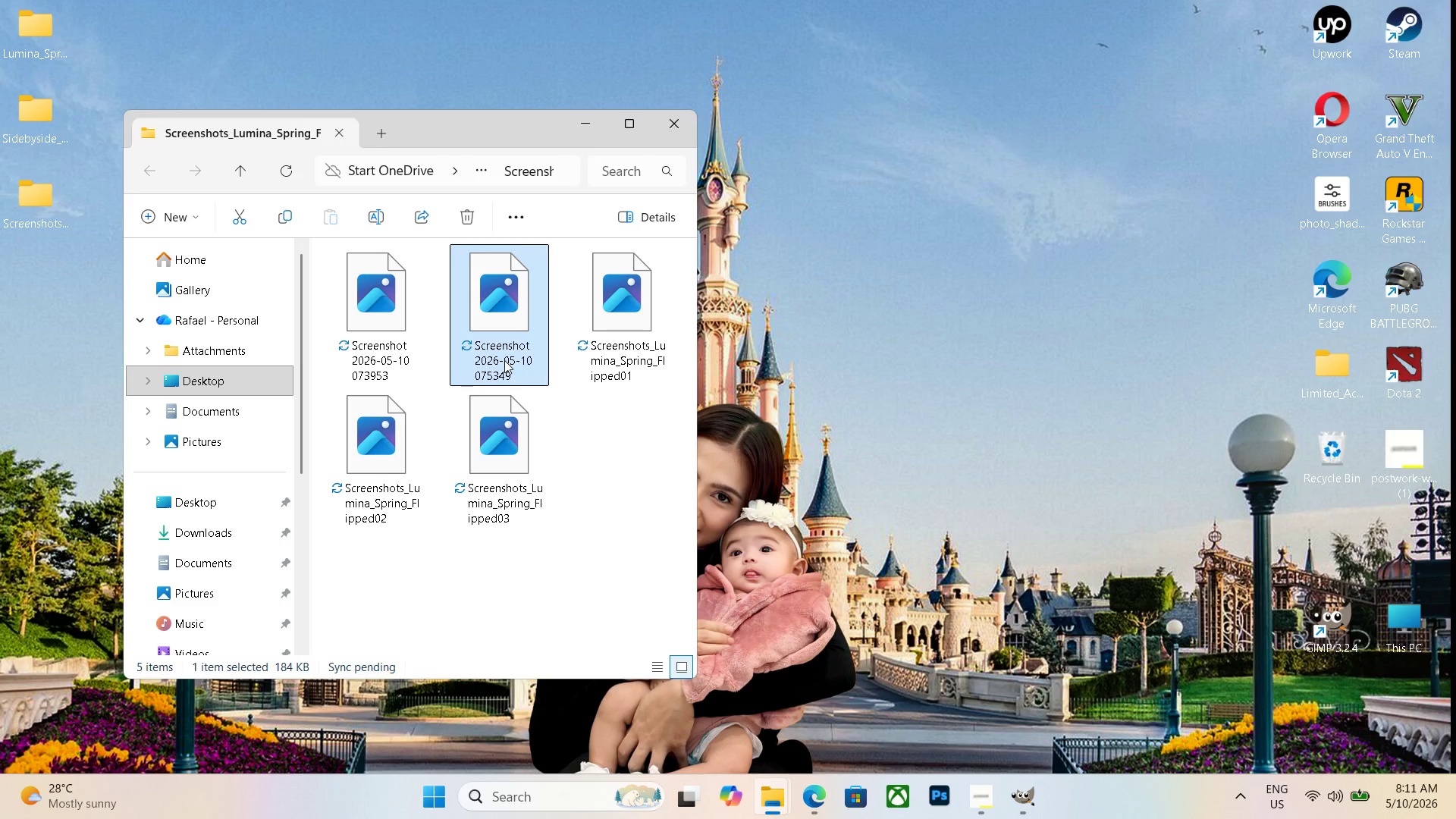 
left_click([504, 360])
 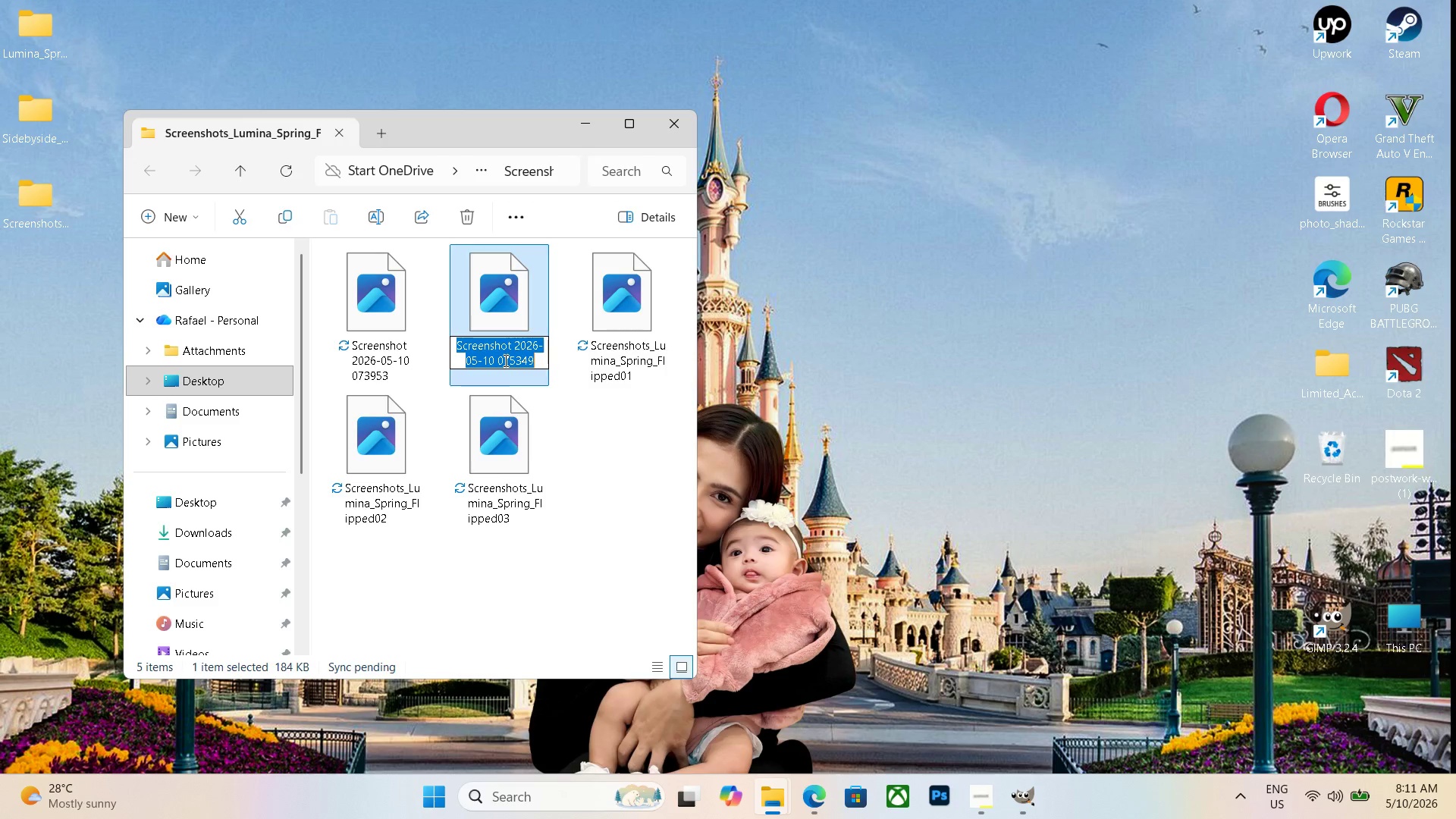 
key(Control+V)
 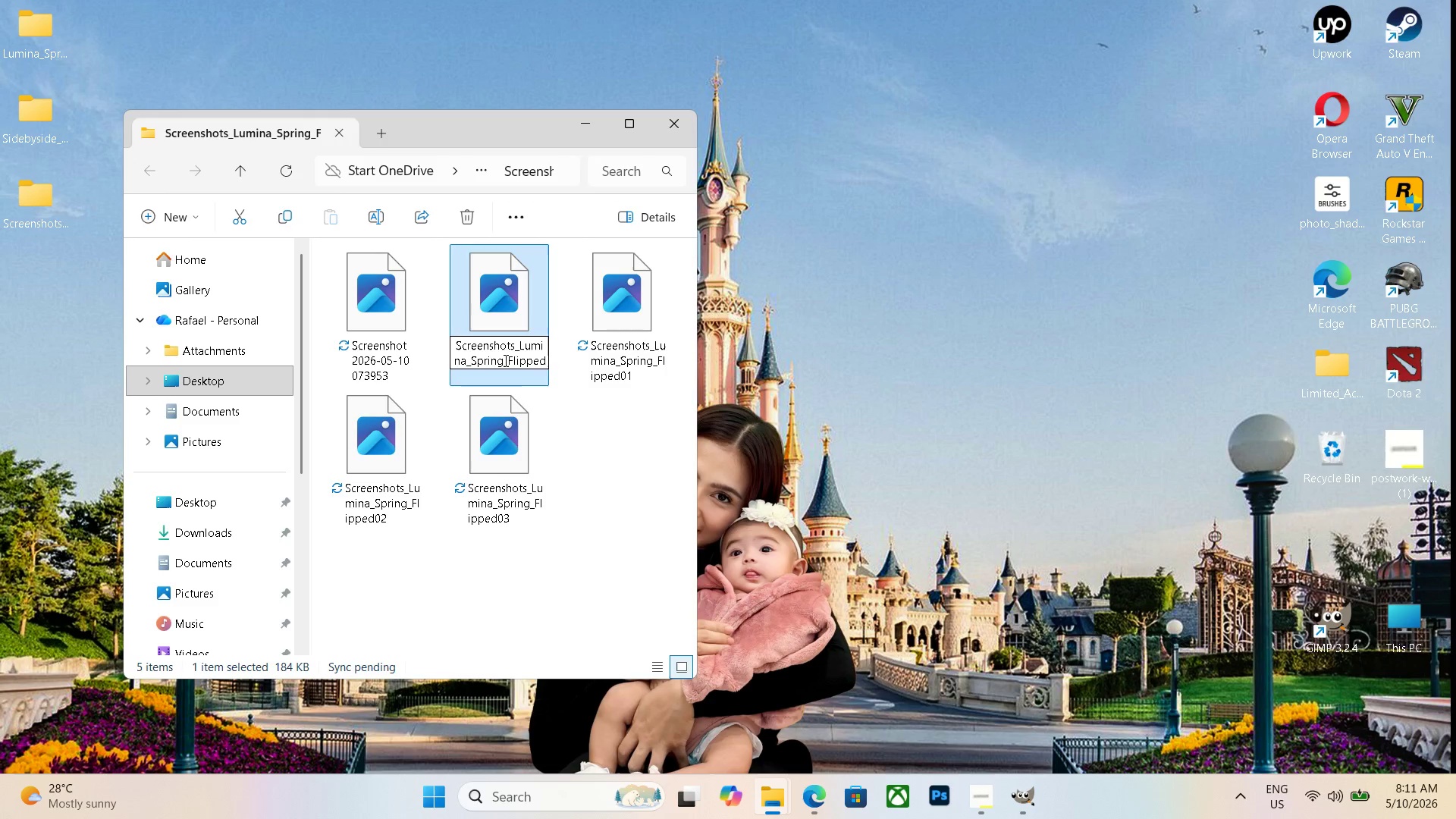 
key(Numpad0)
 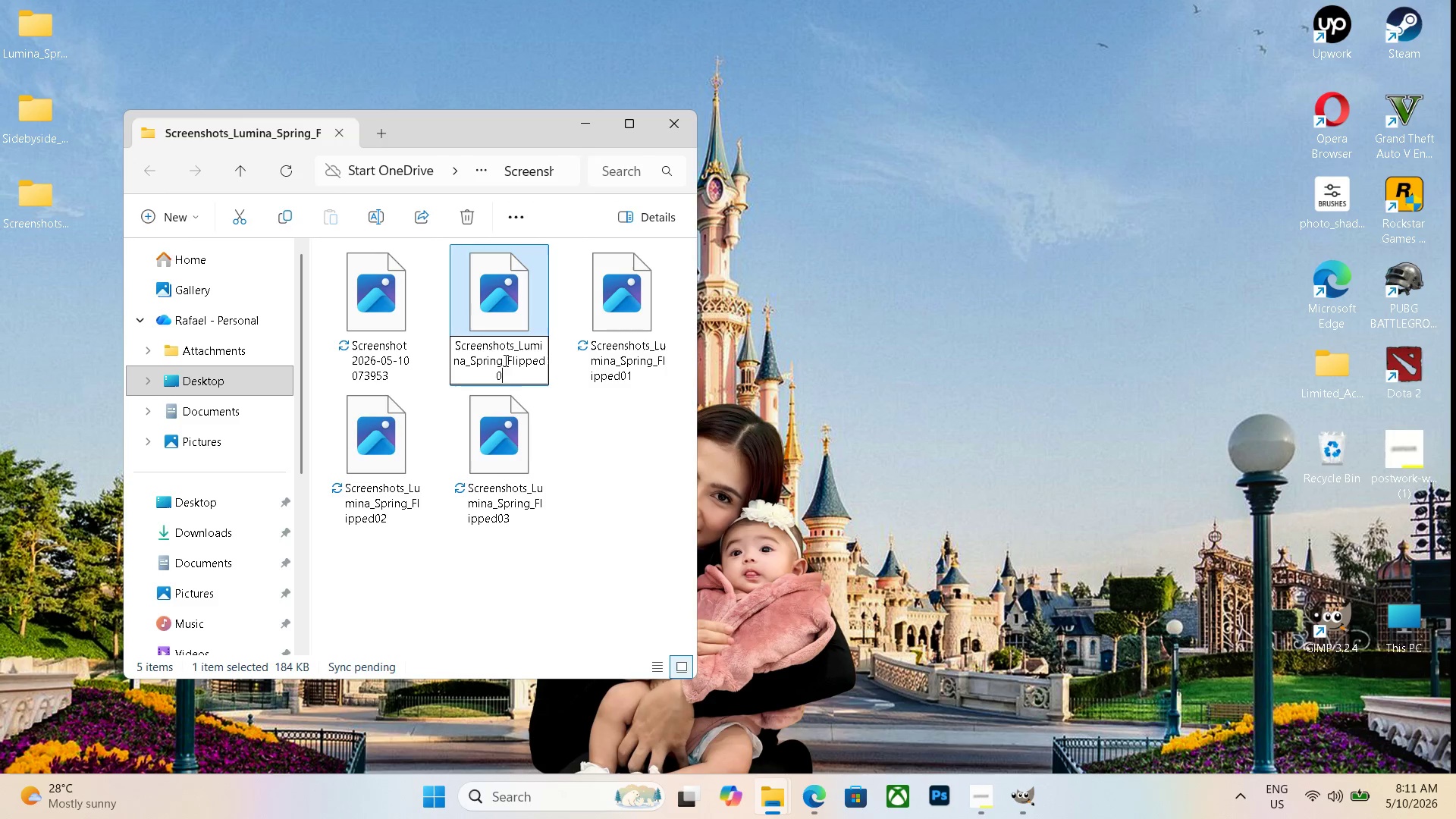 
key(Numpad4)
 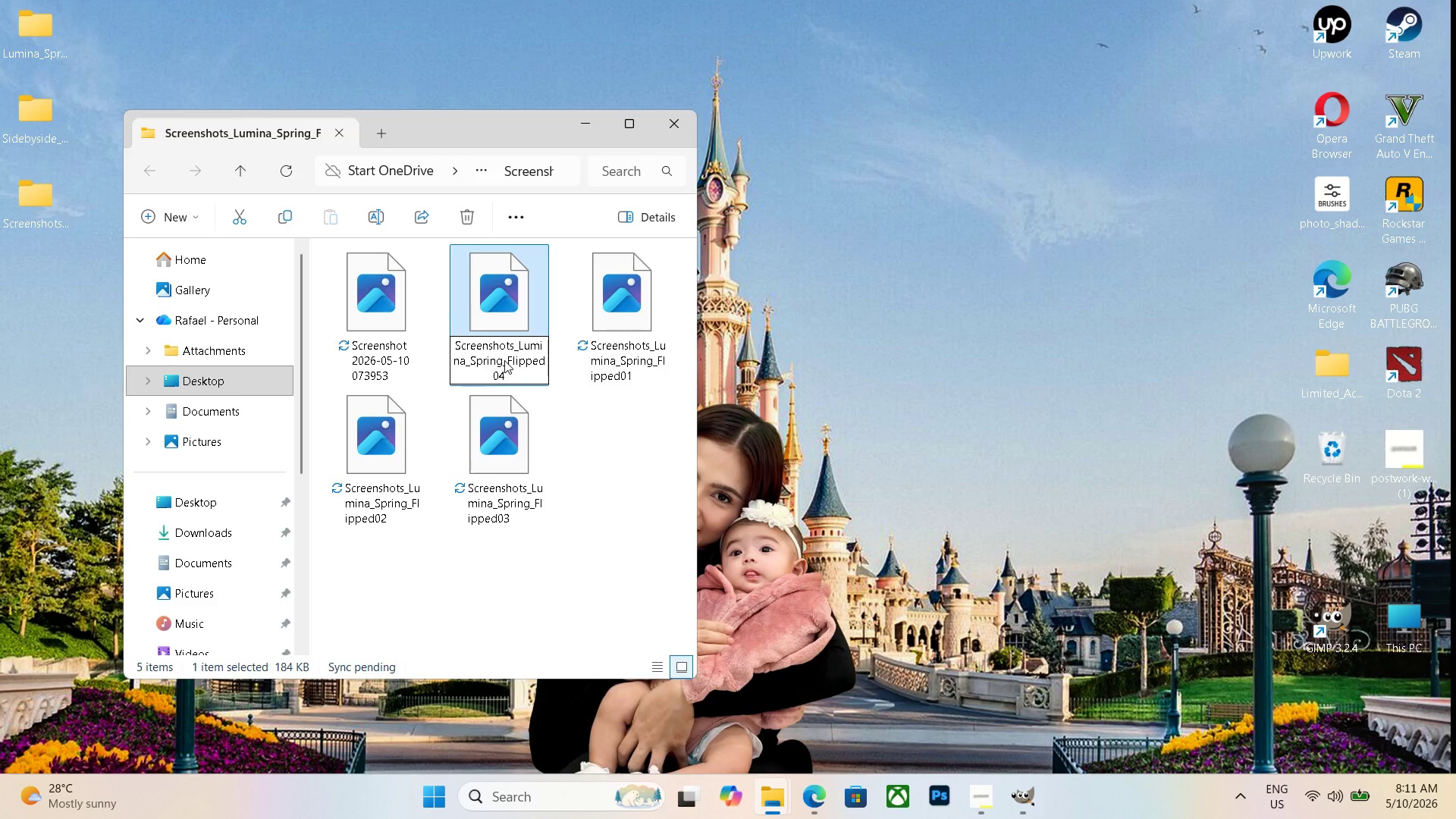 
key(Enter)
 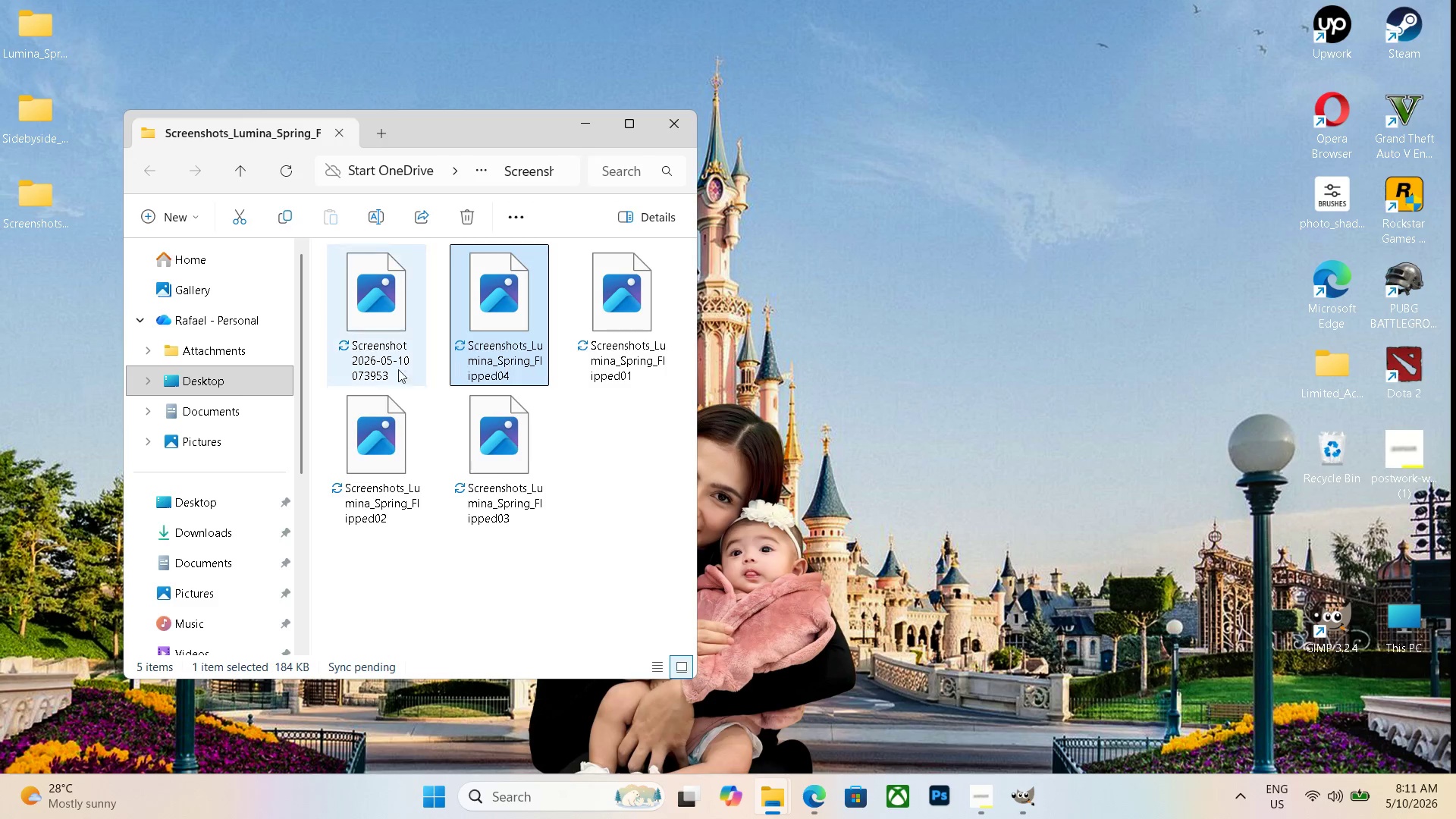 
left_click([358, 366])
 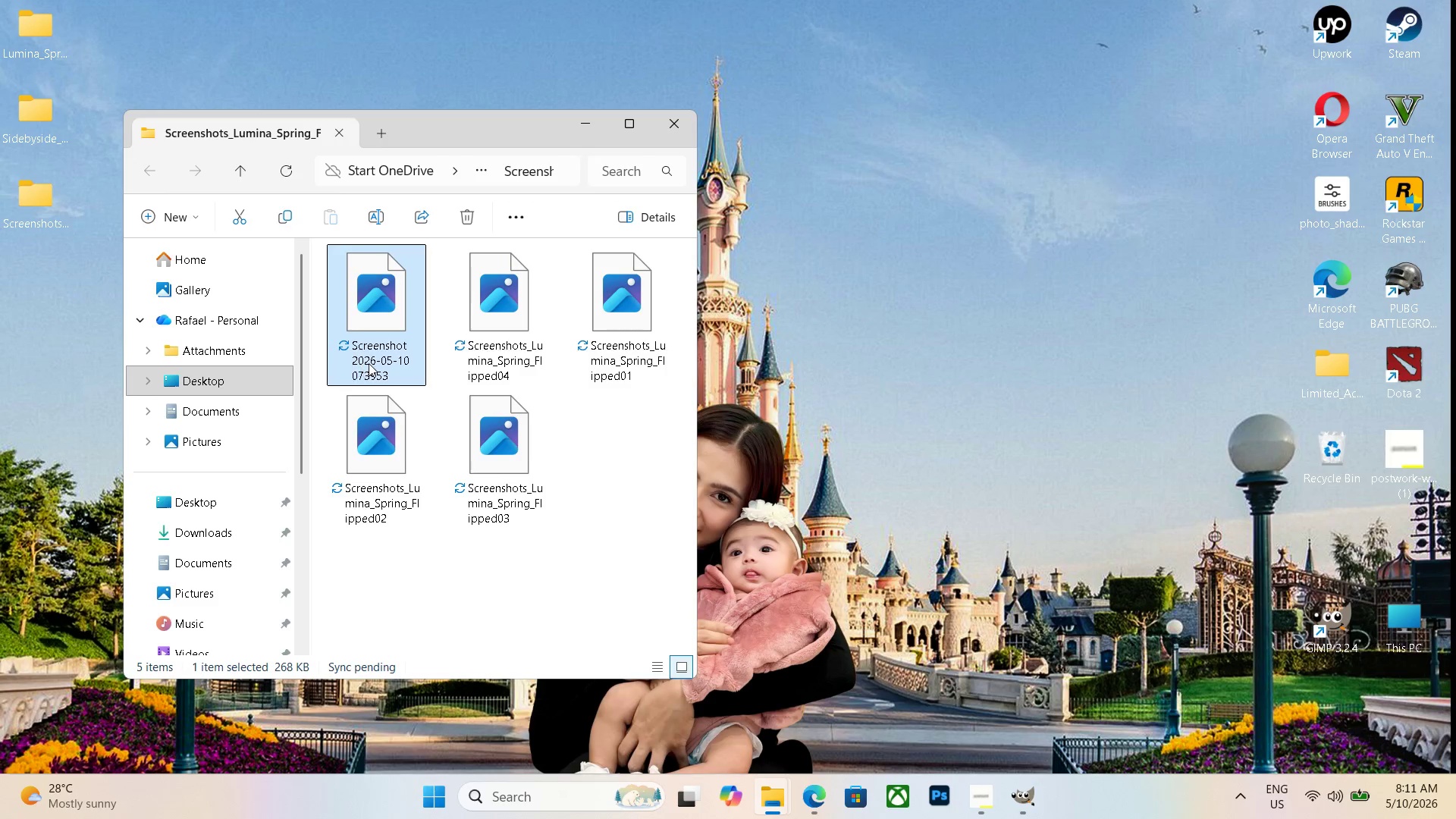 
left_click([369, 363])
 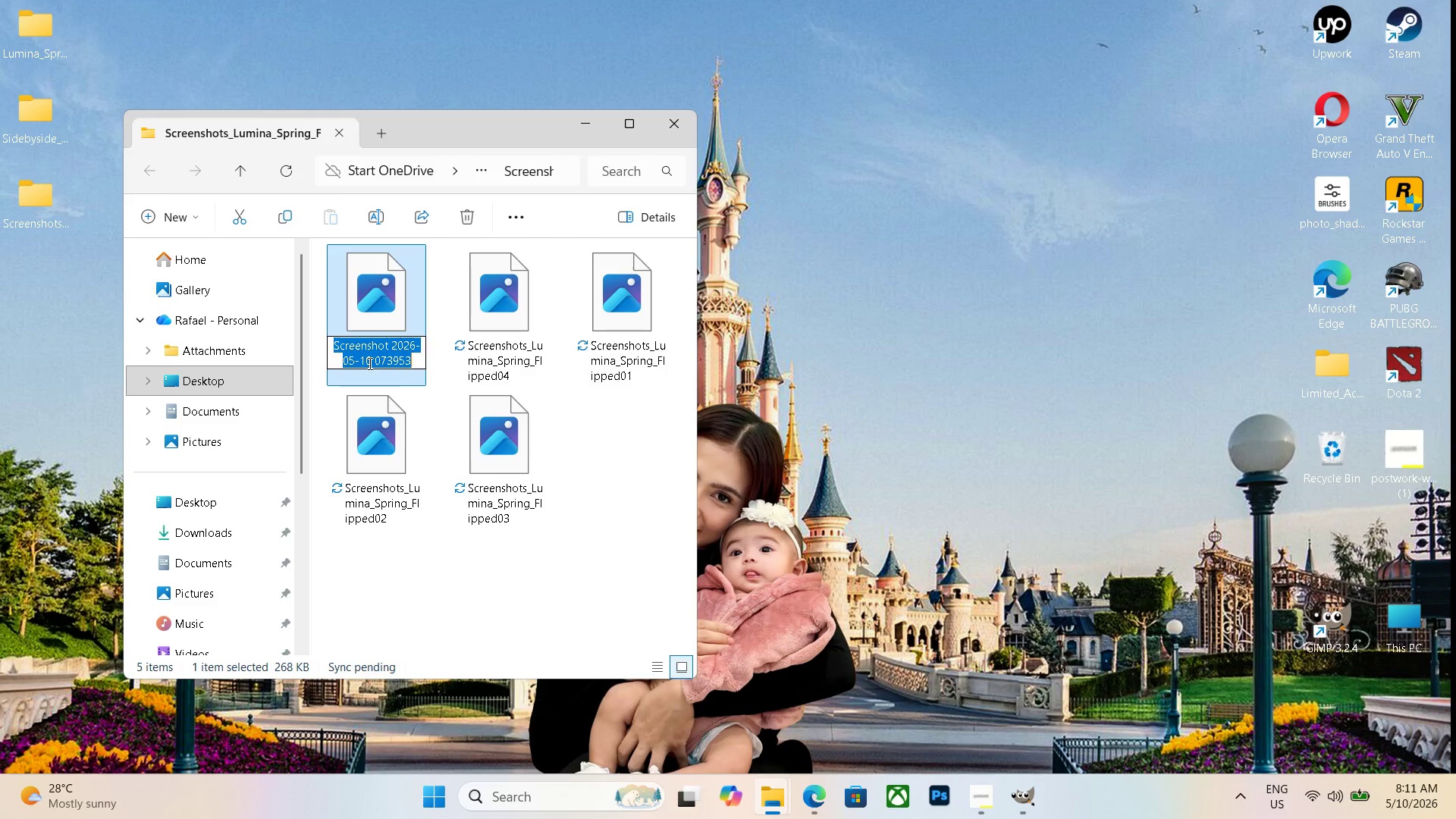 
key(Control+V)
 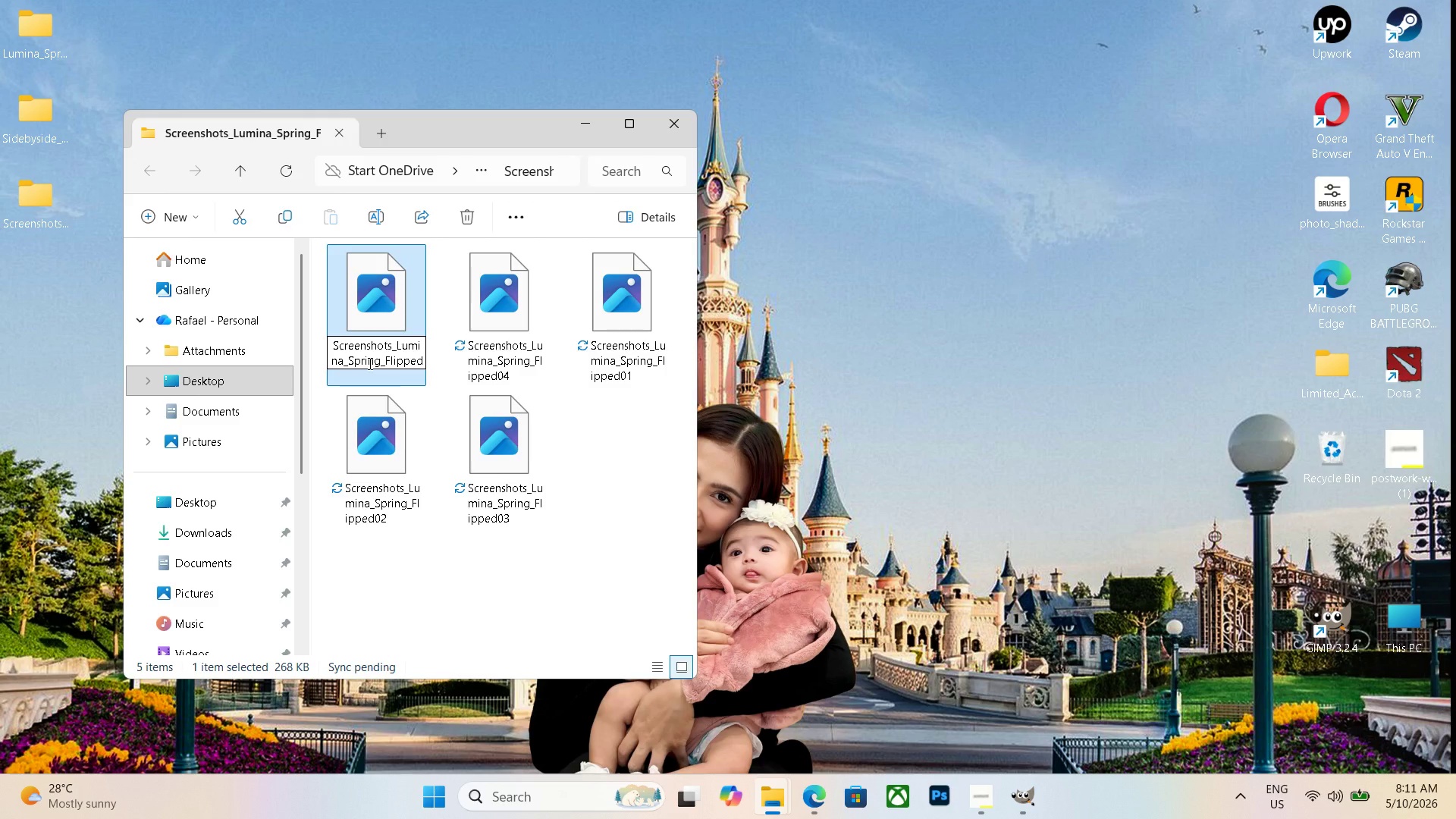 
key(Numpad0)
 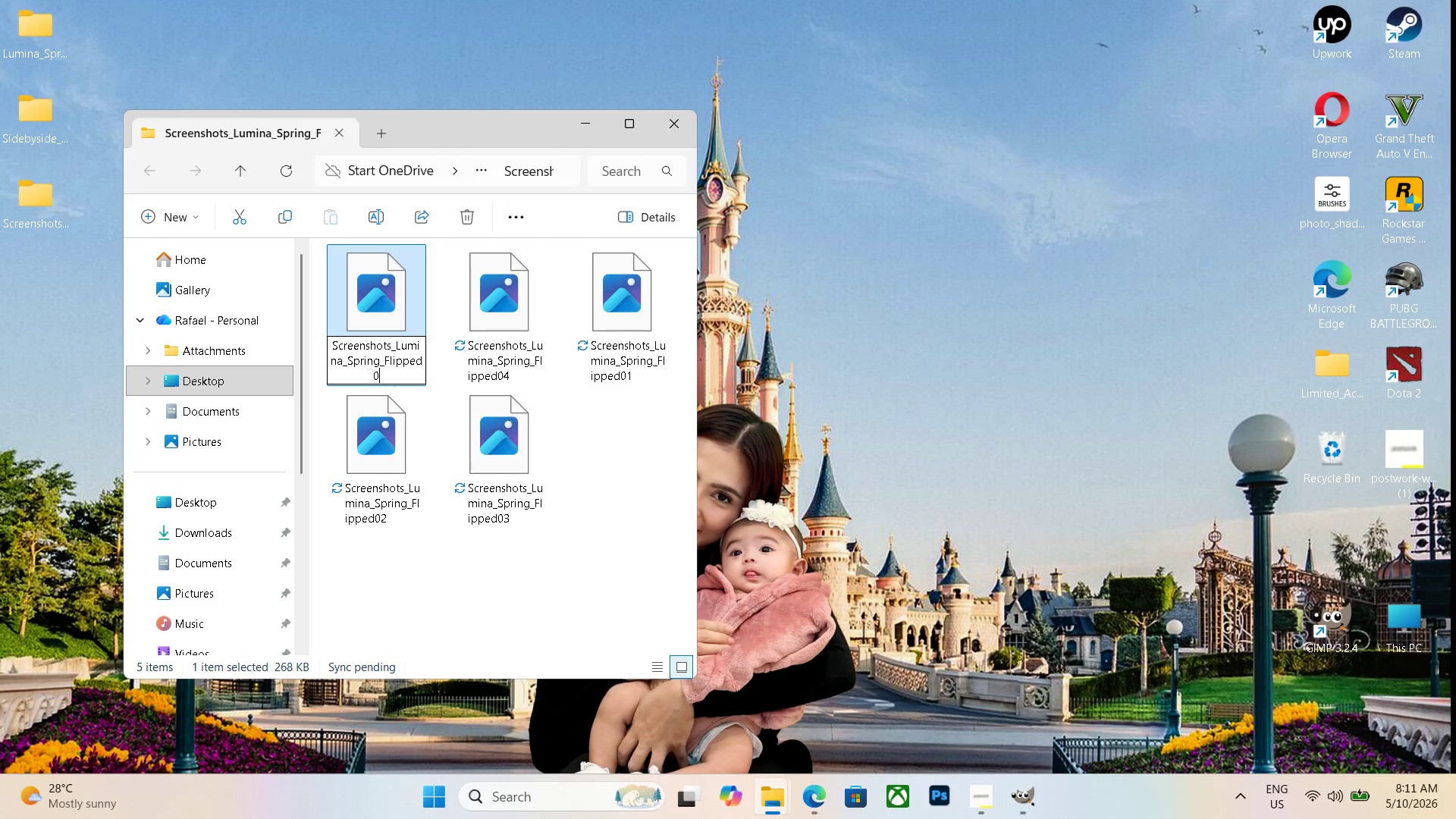 
key(Numpad5)
 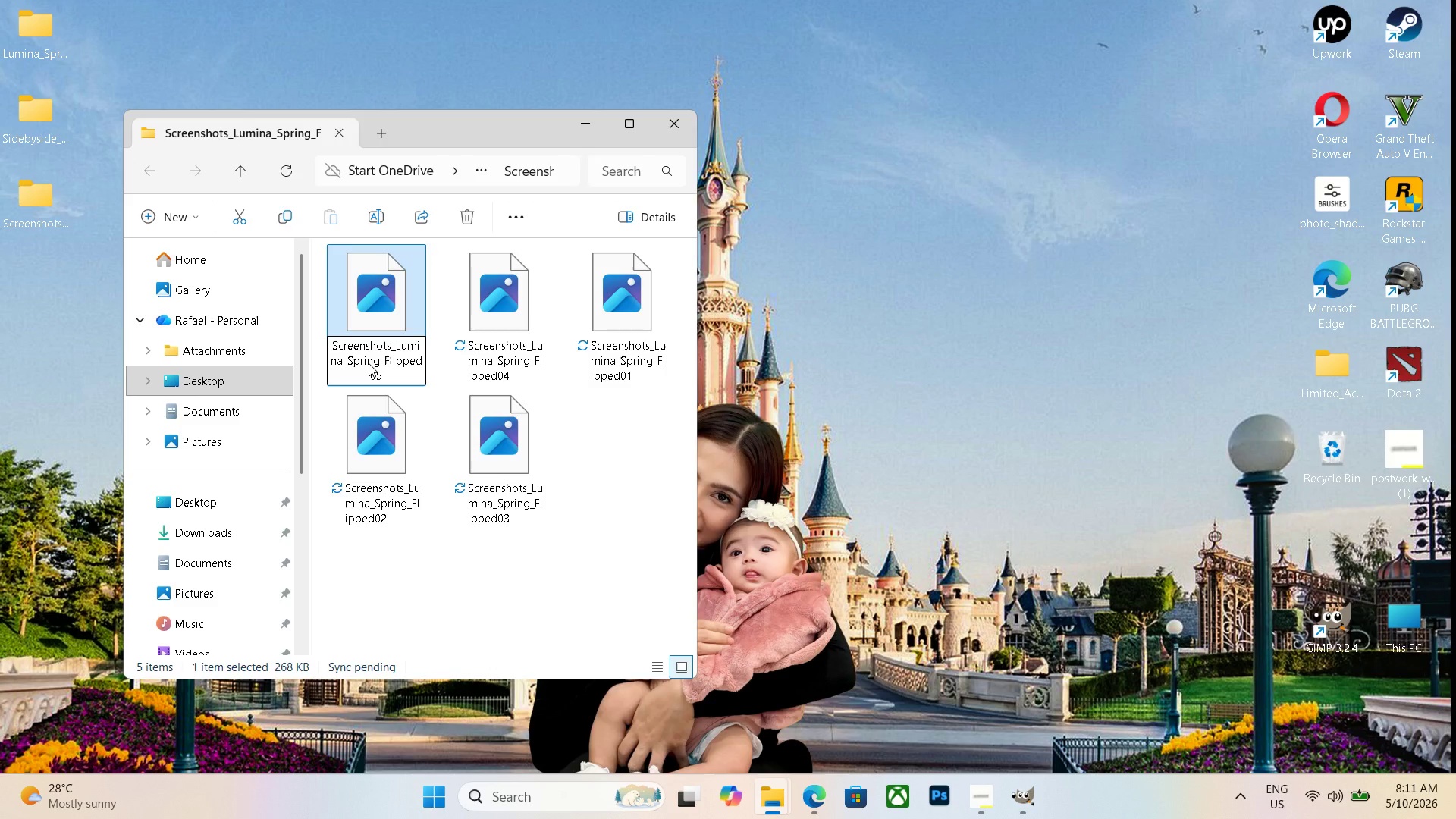 
key(Enter)
 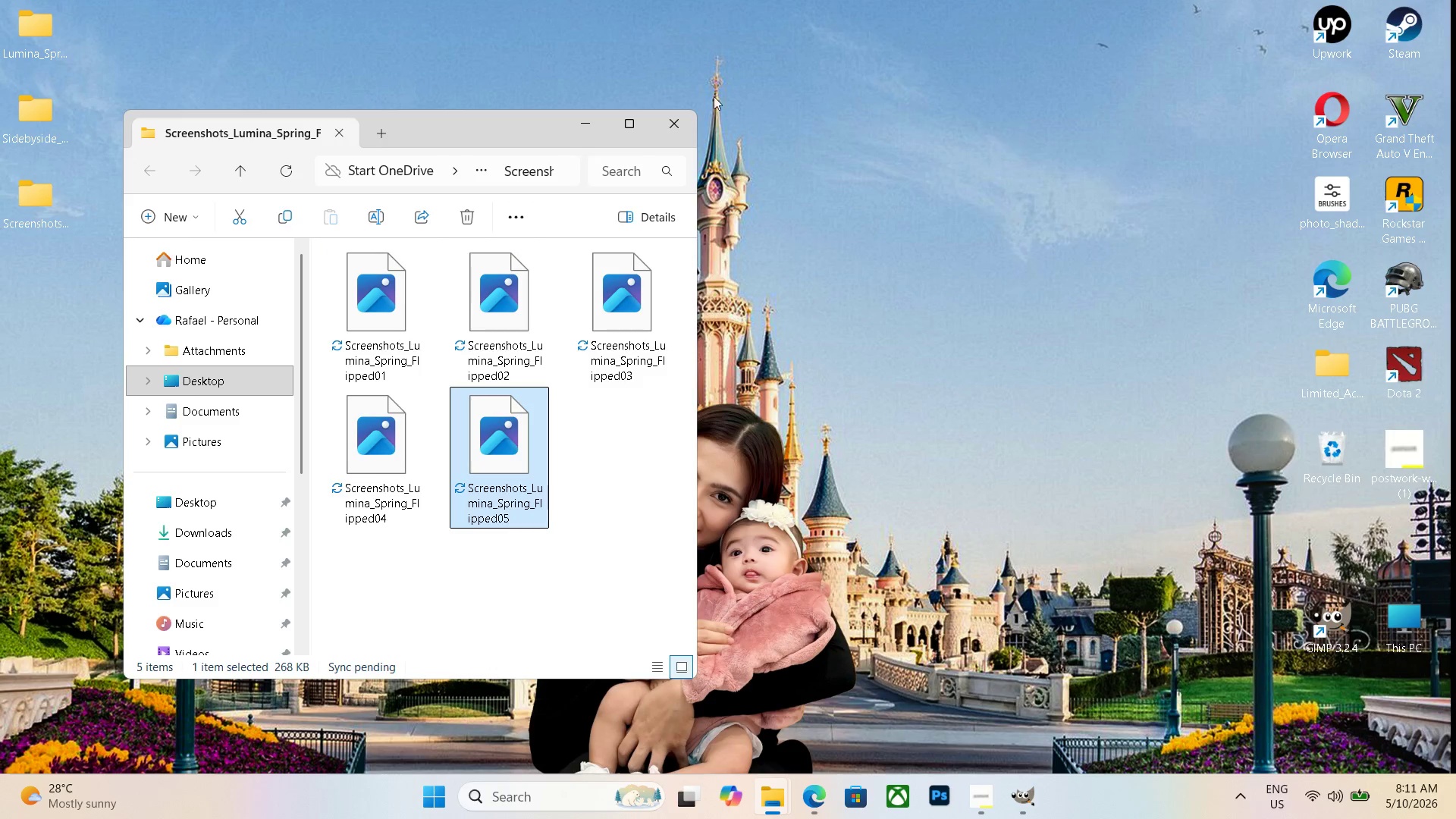 
left_click([690, 130])
 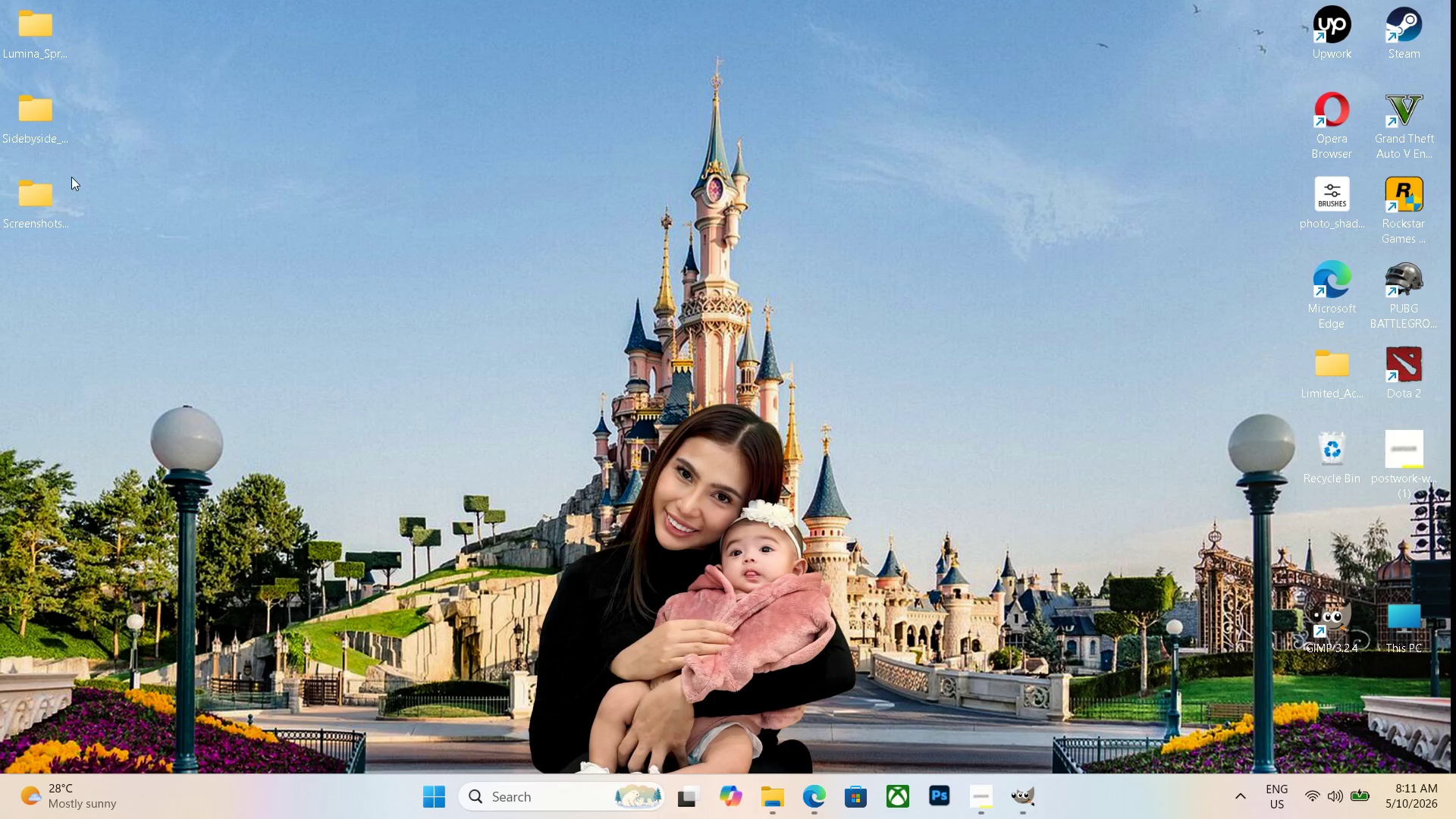 
left_click_drag(start_coordinate=[47, 128], to_coordinate=[47, 51])
 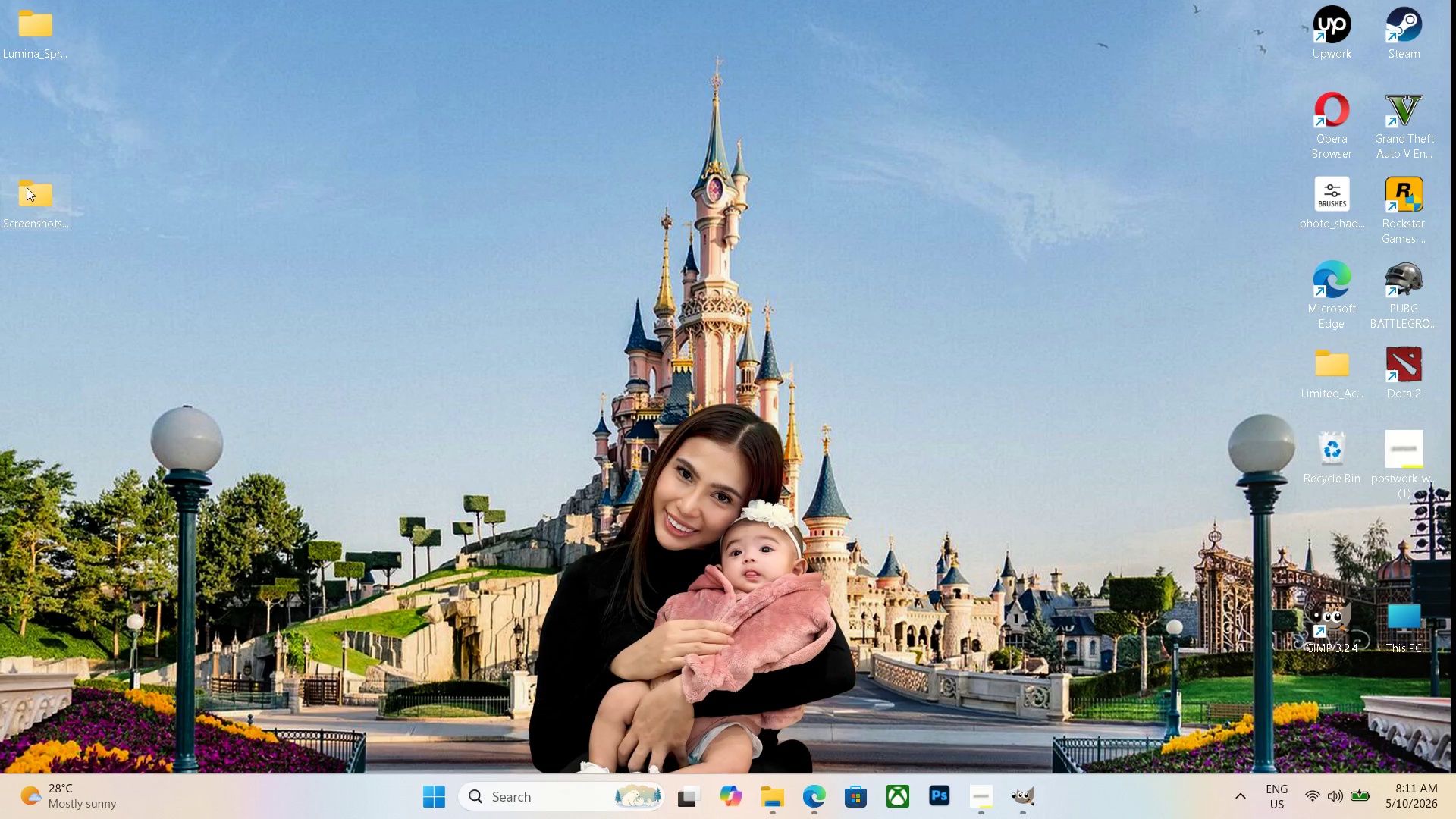 
left_click_drag(start_coordinate=[29, 196], to_coordinate=[43, 36])
 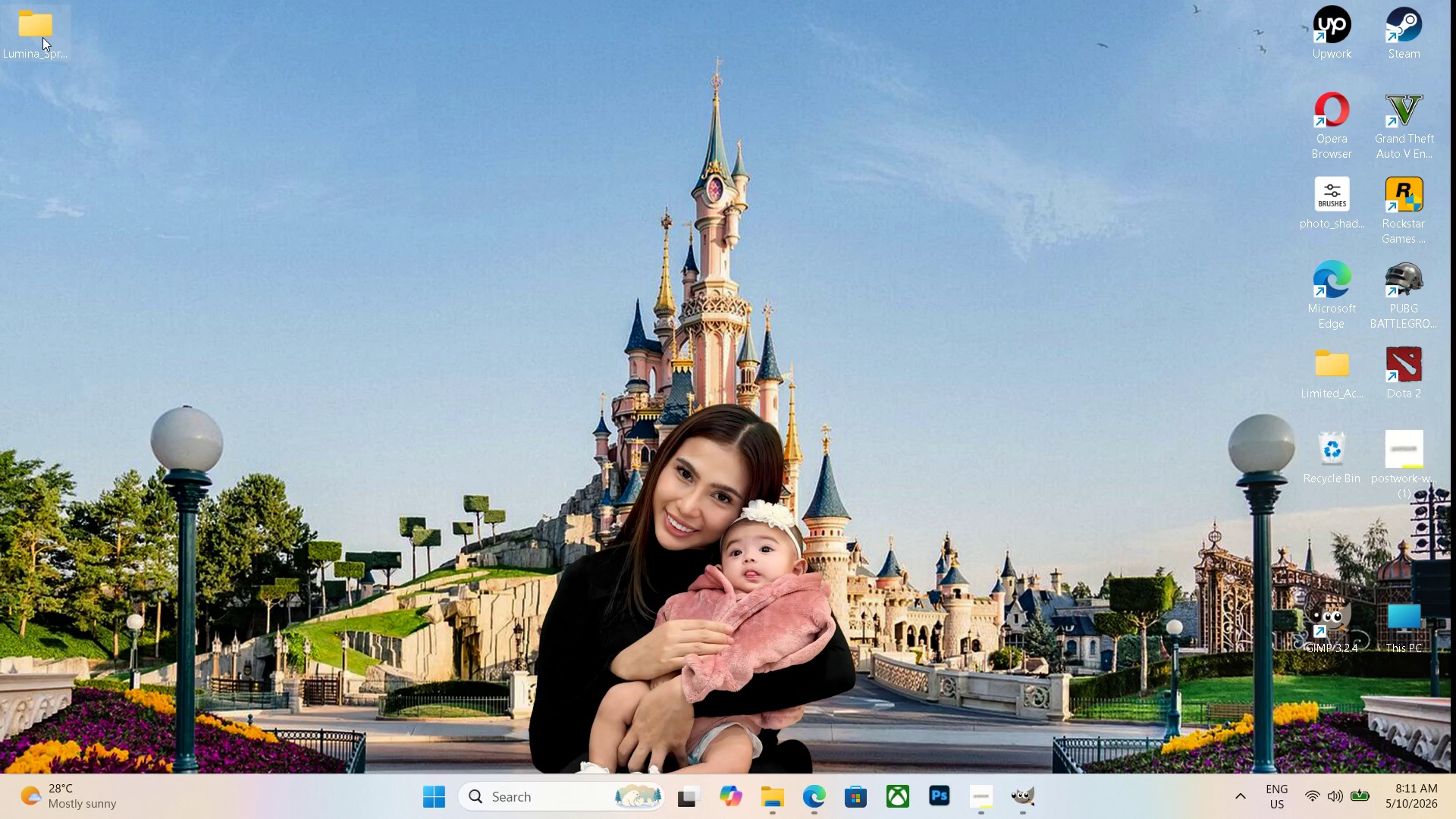 
left_click([42, 37])
 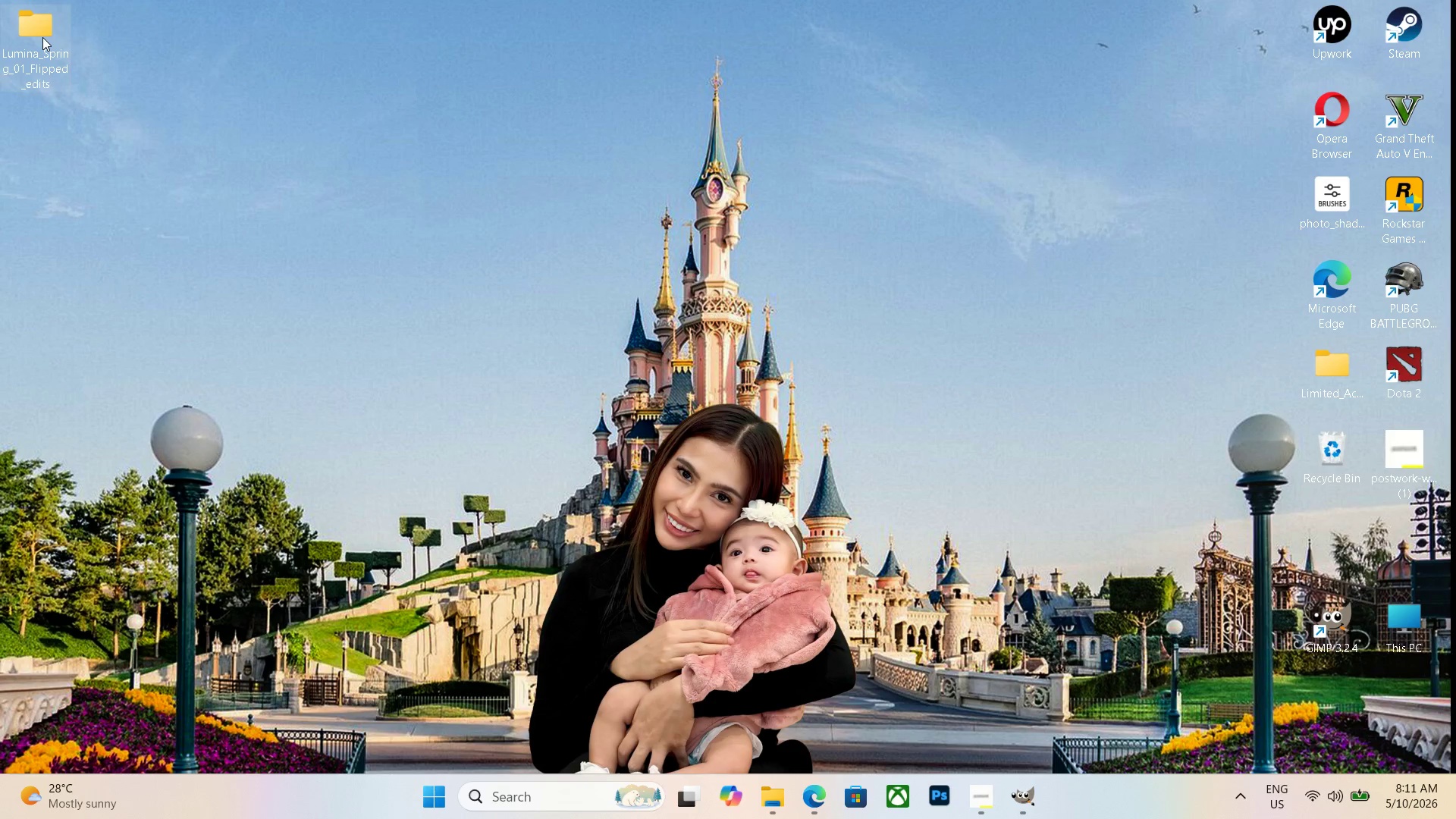 
scroll: coordinate [539, 387], scroll_direction: down, amount: 13.0
 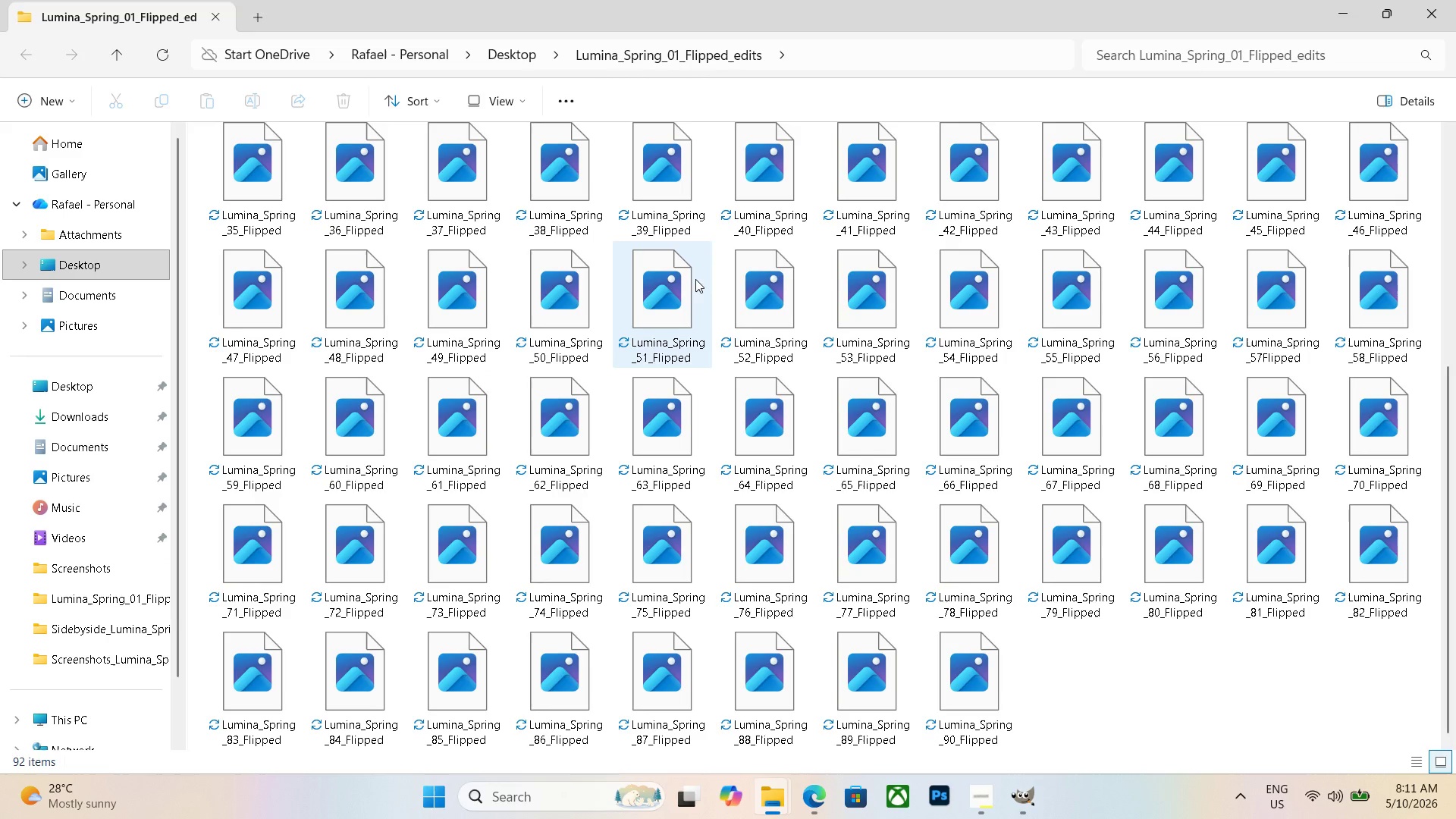 
double_click([42, 37])
 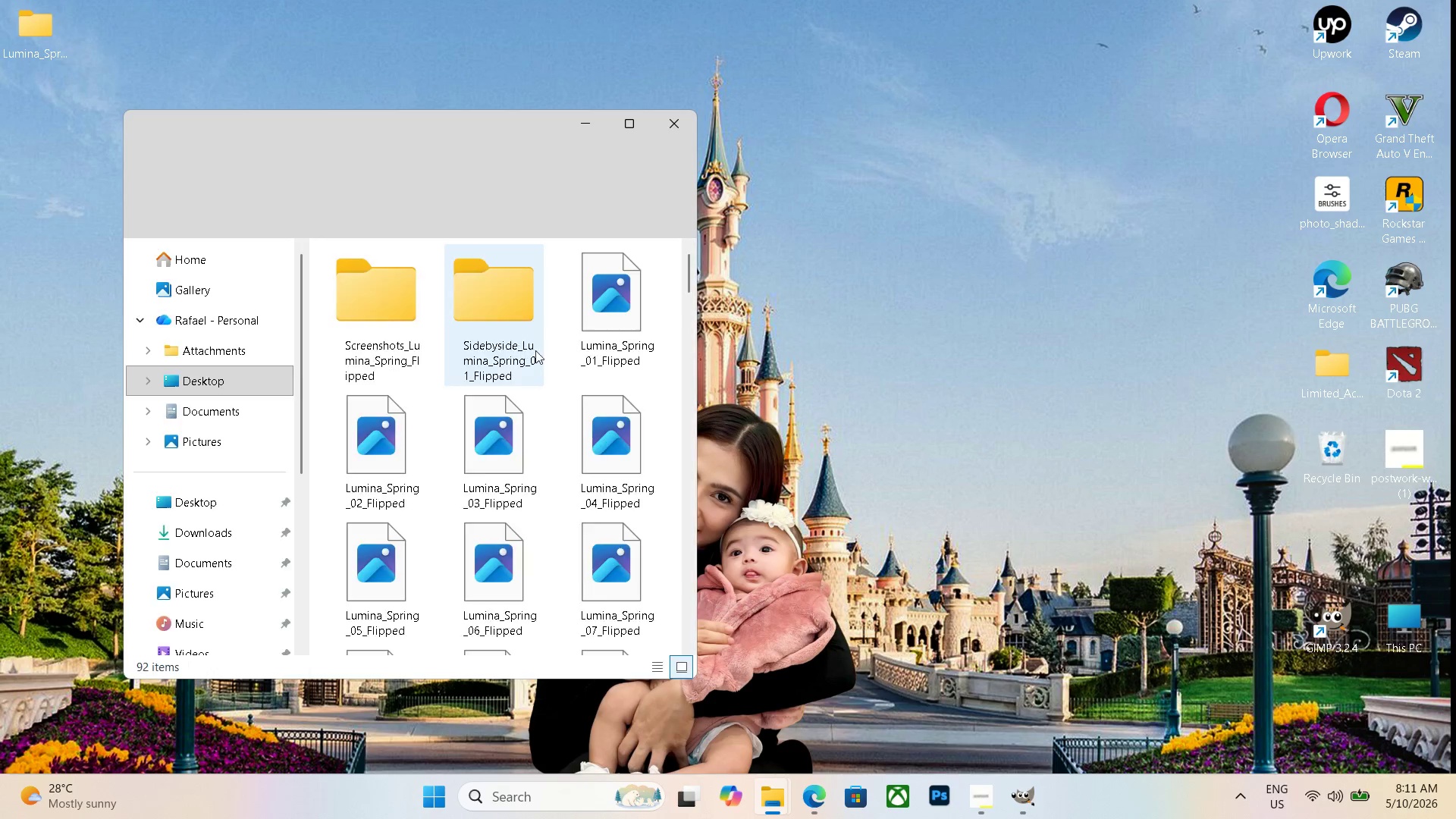 
scroll: coordinate [709, 310], scroll_direction: down, amount: 8.0
 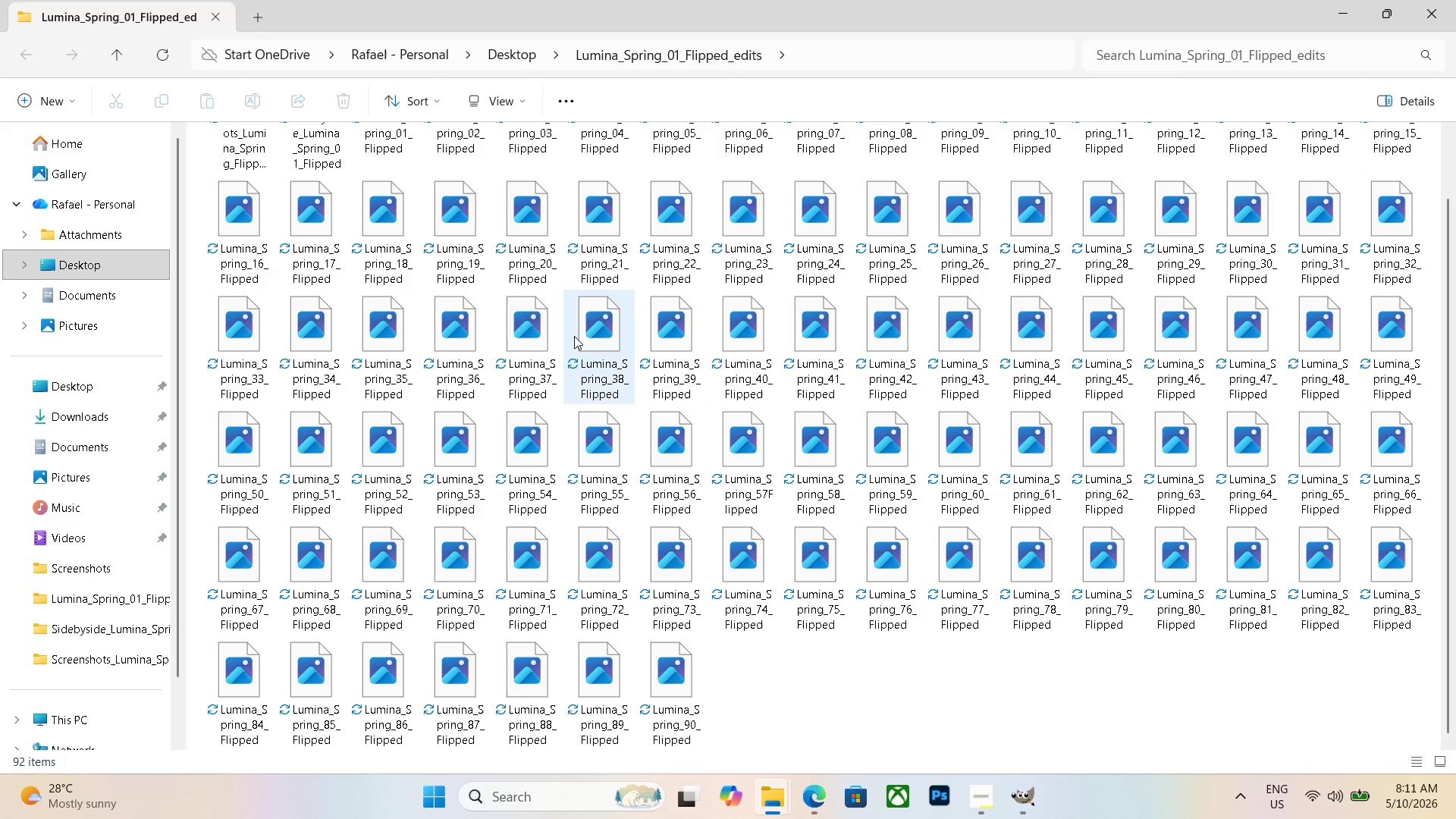 
hold_key(key=ControlLeft, duration=0.61)
 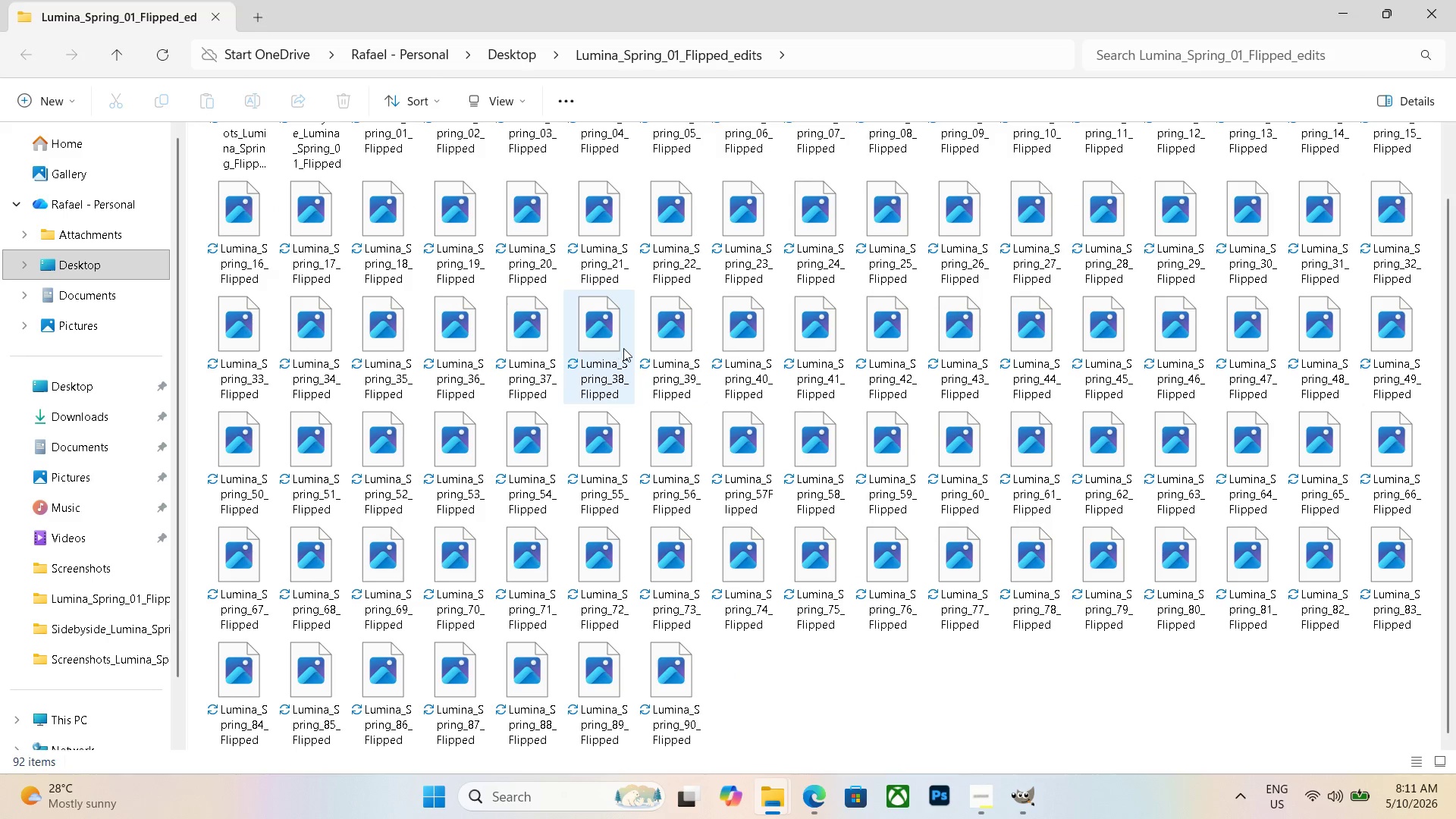 
scroll: coordinate [625, 352], scroll_direction: up, amount: 1.0
 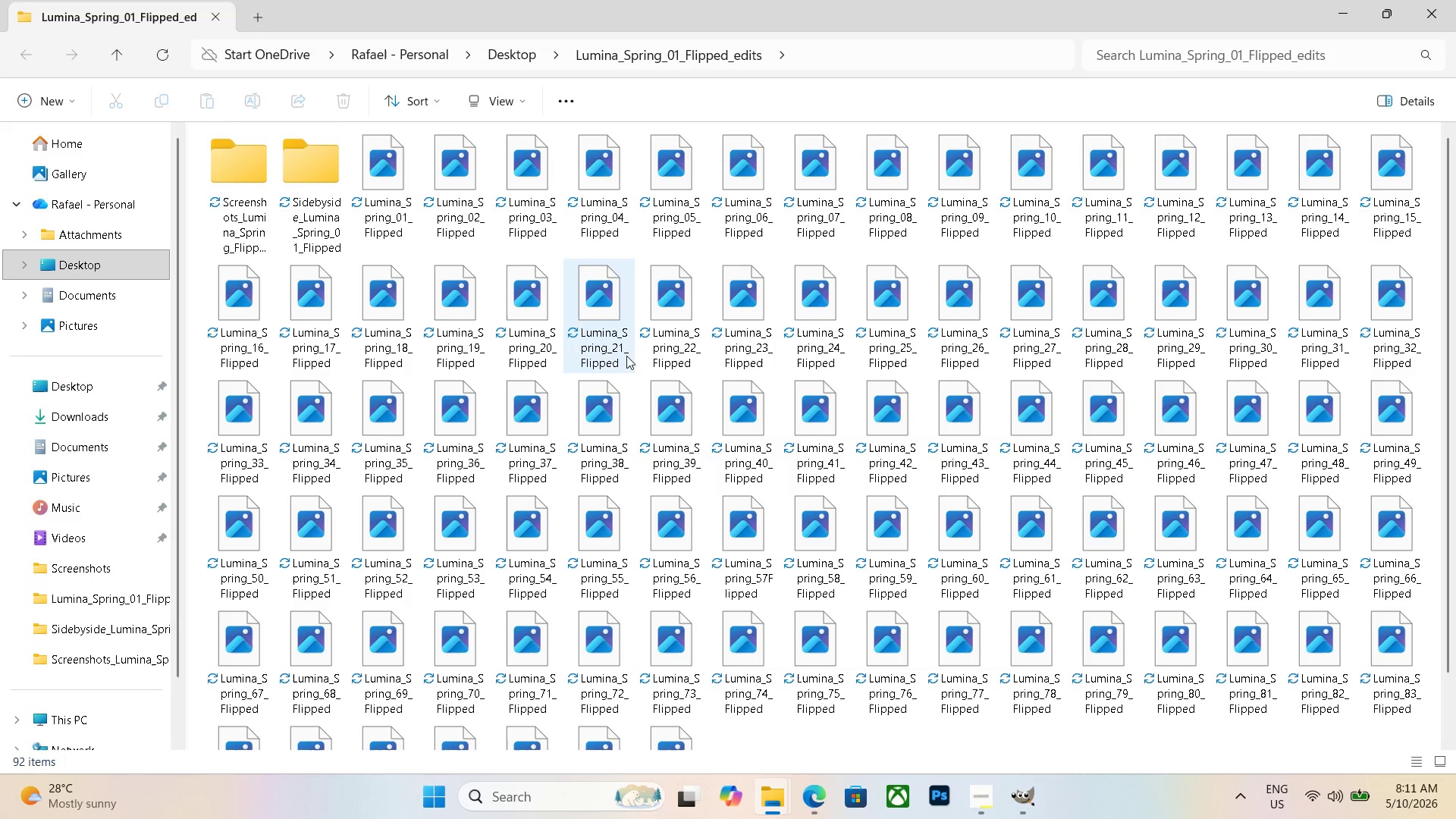 
scroll: coordinate [651, 381], scroll_direction: down, amount: 9.0
 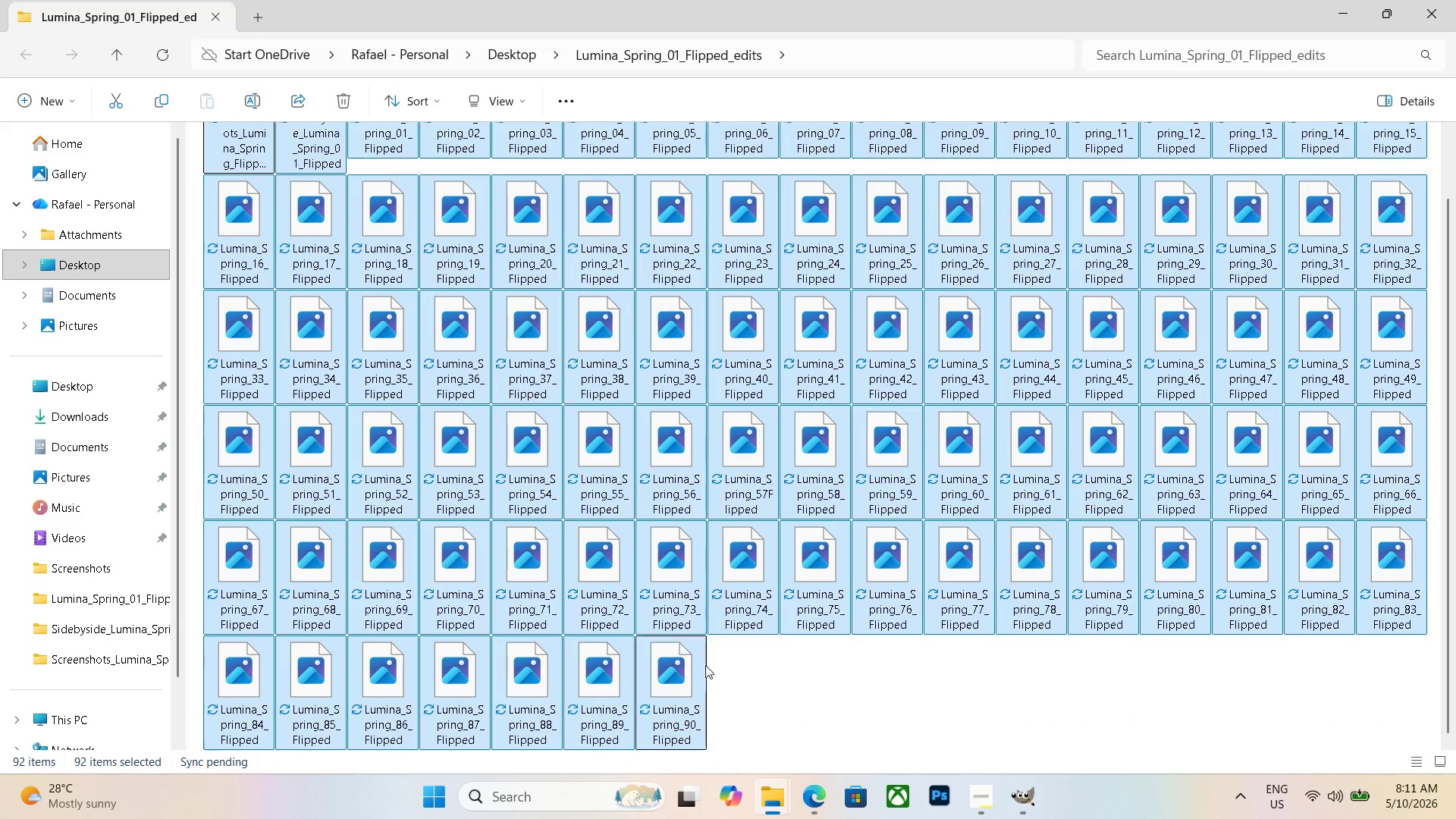 
key(Control+A)
 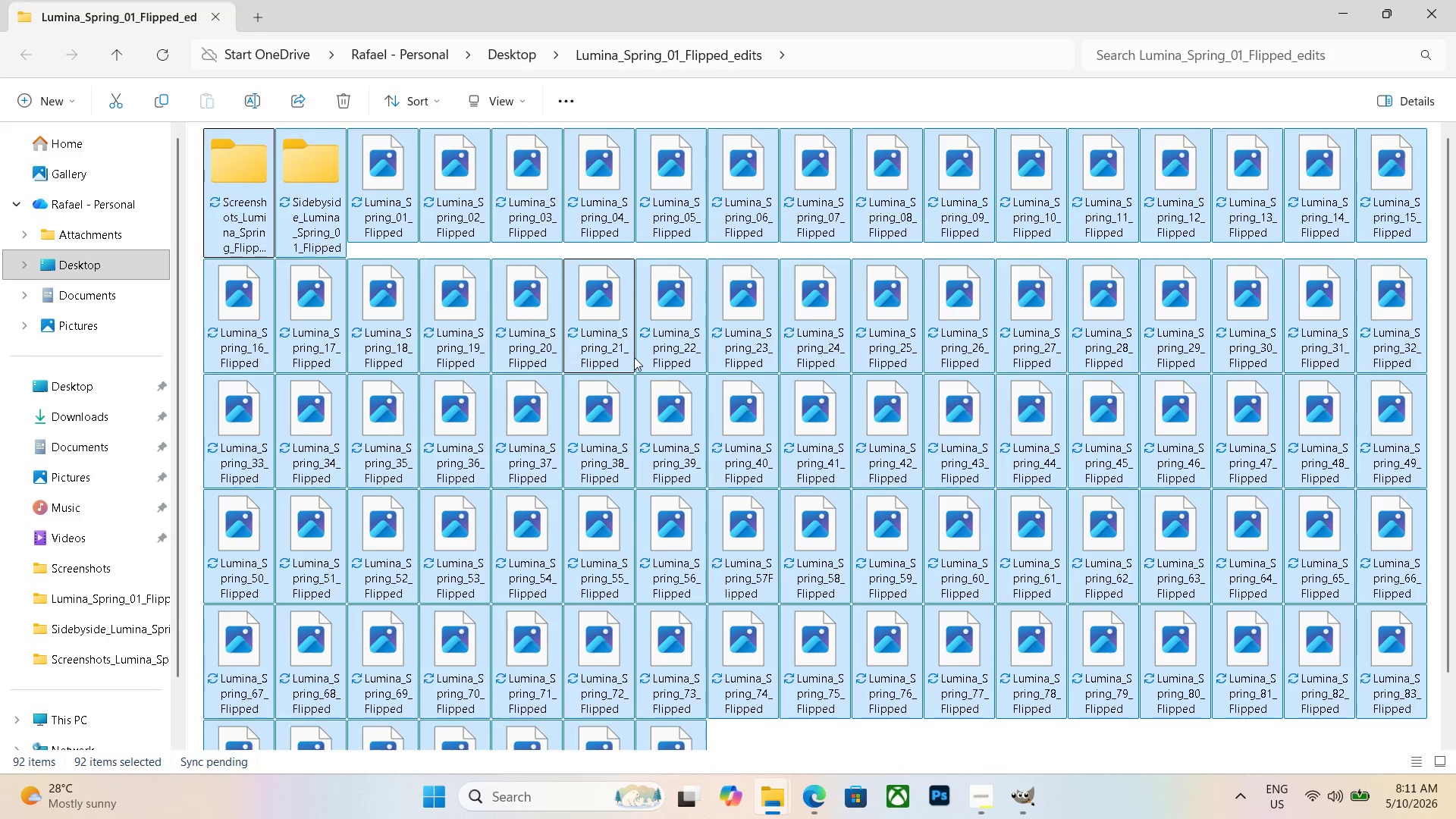 
right_click([699, 667])
 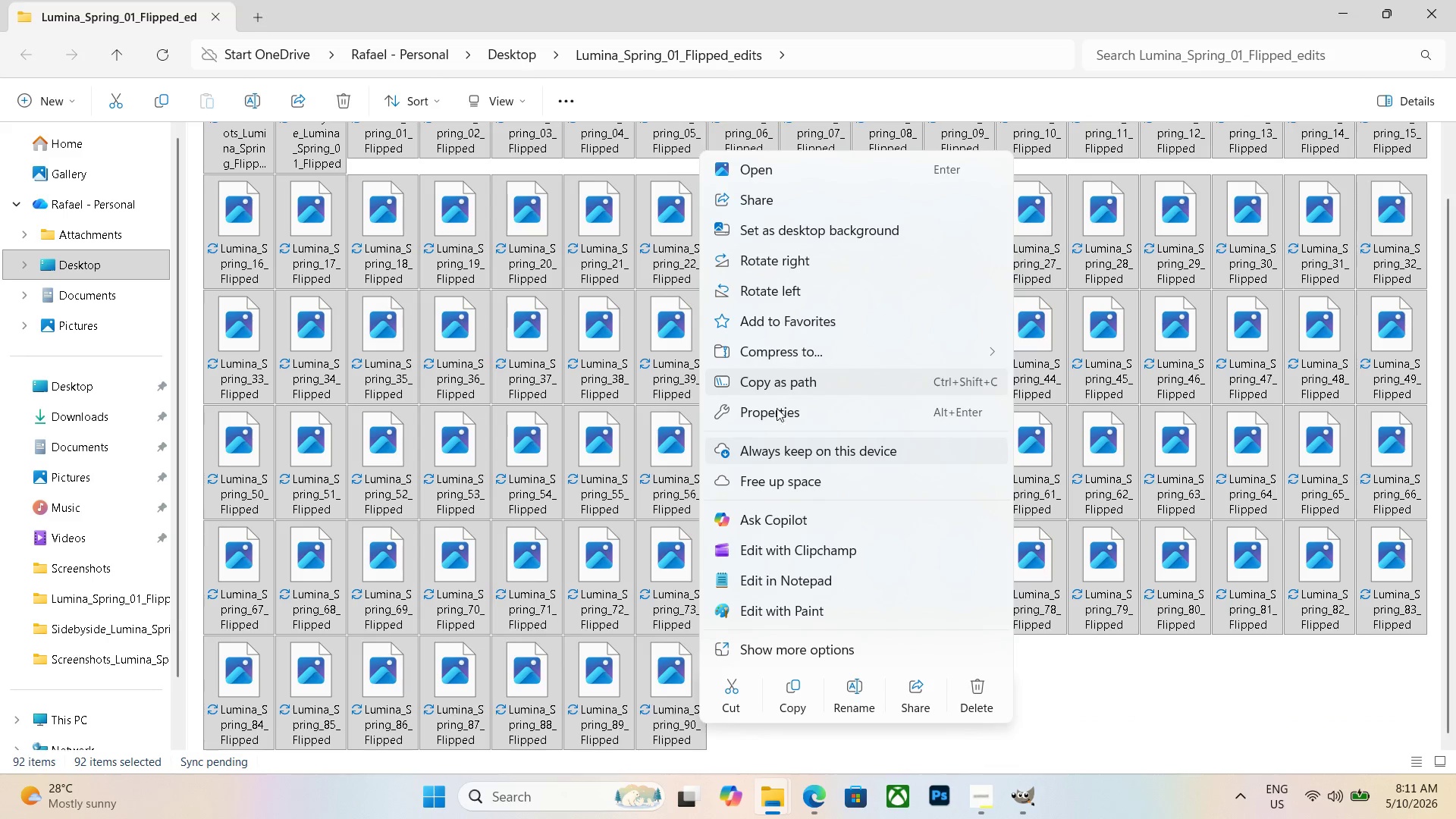 
left_click([785, 356])
 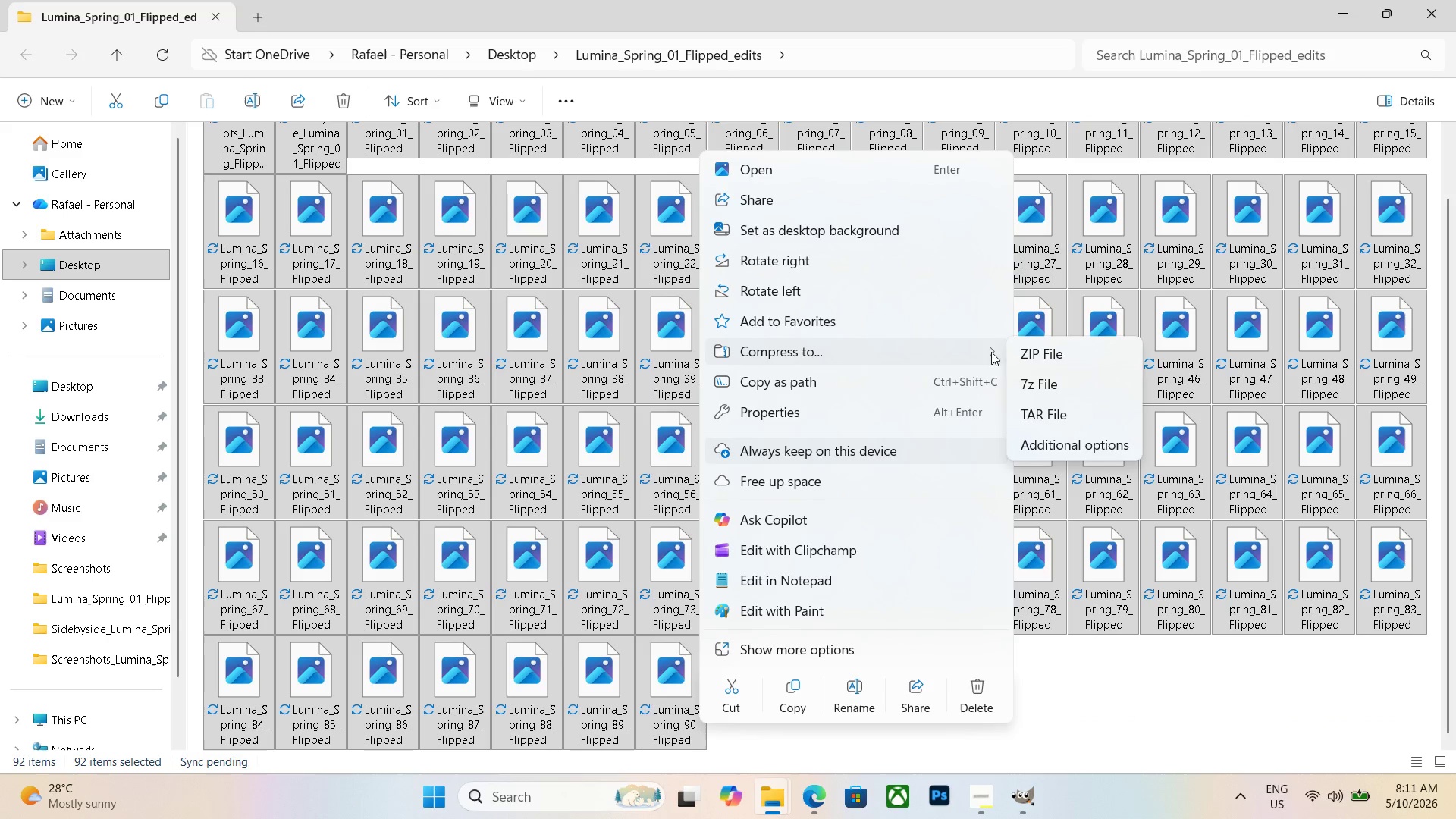 
left_click([1041, 354])
 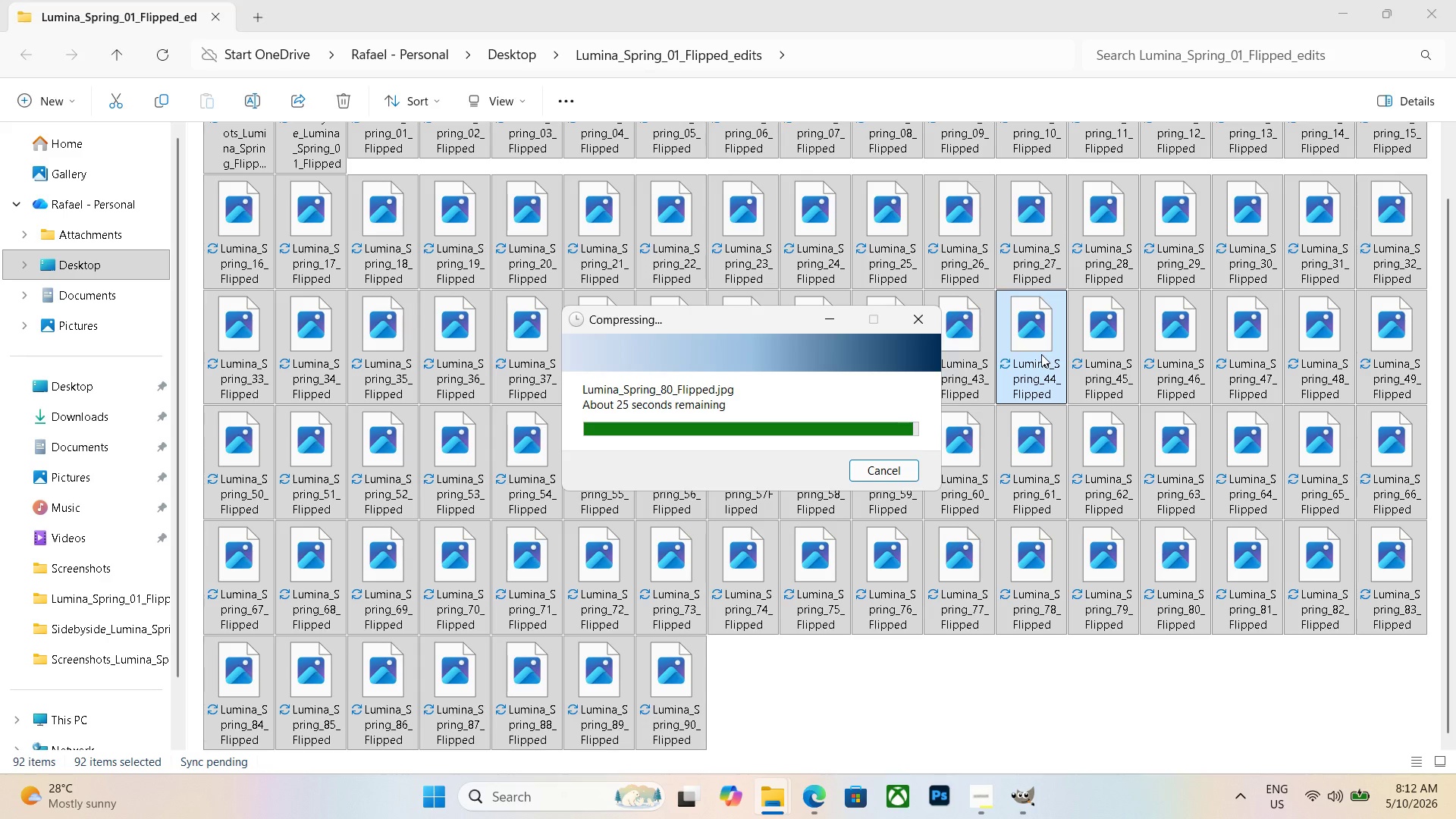 
wait(27.89)
 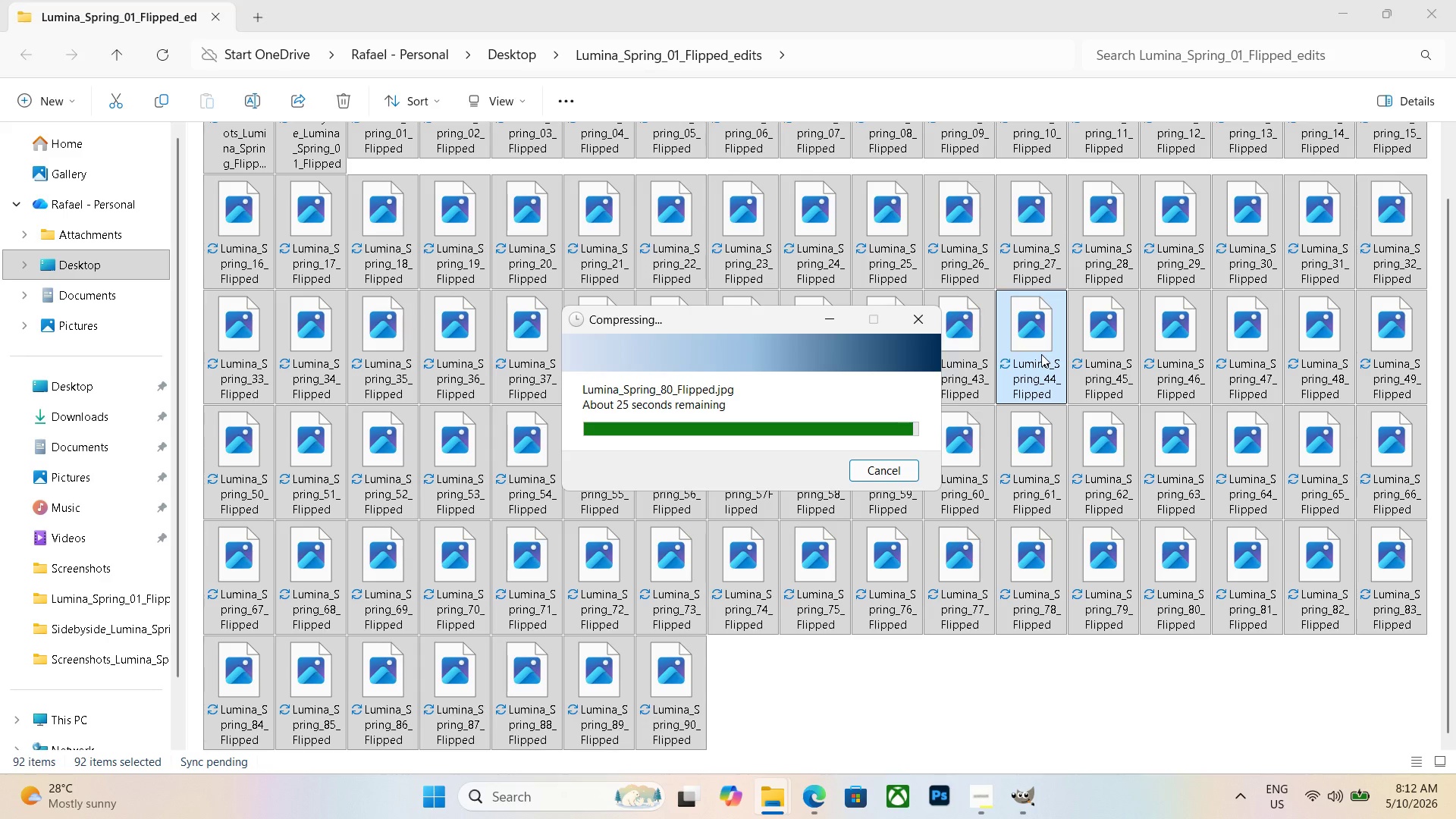 
left_click([755, 722])
 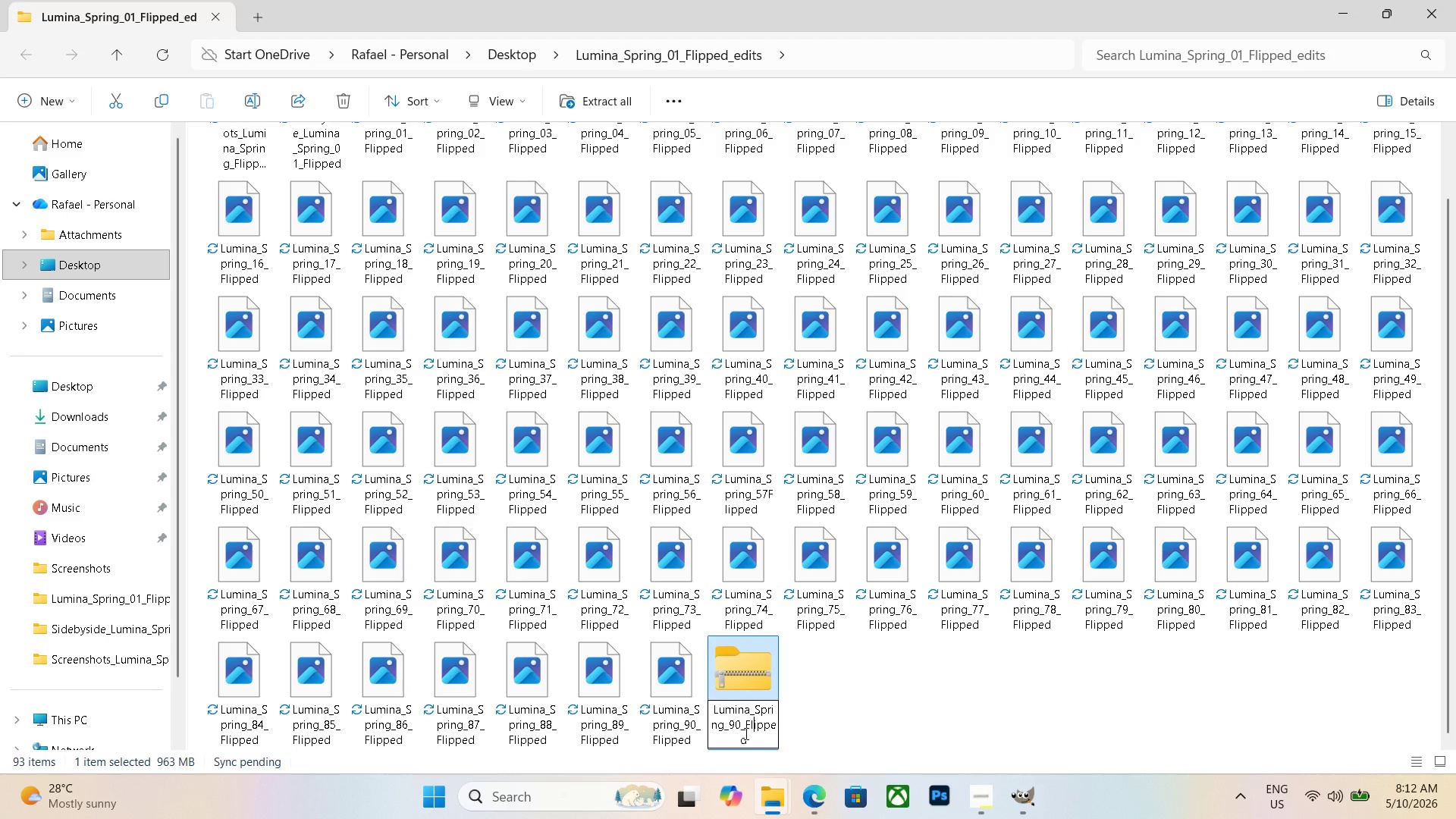 
left_click([739, 730])
 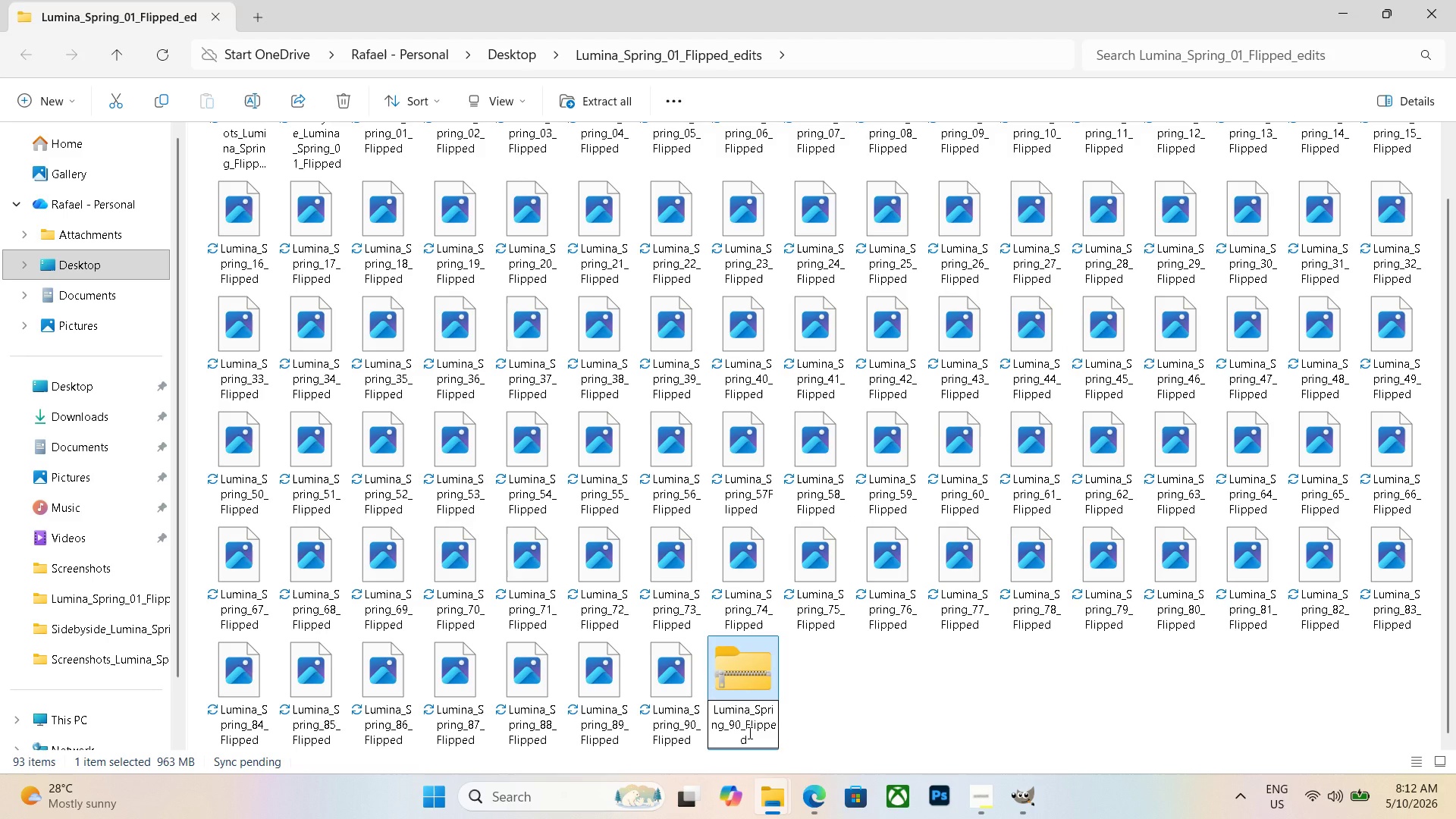 
key(Backspace)
 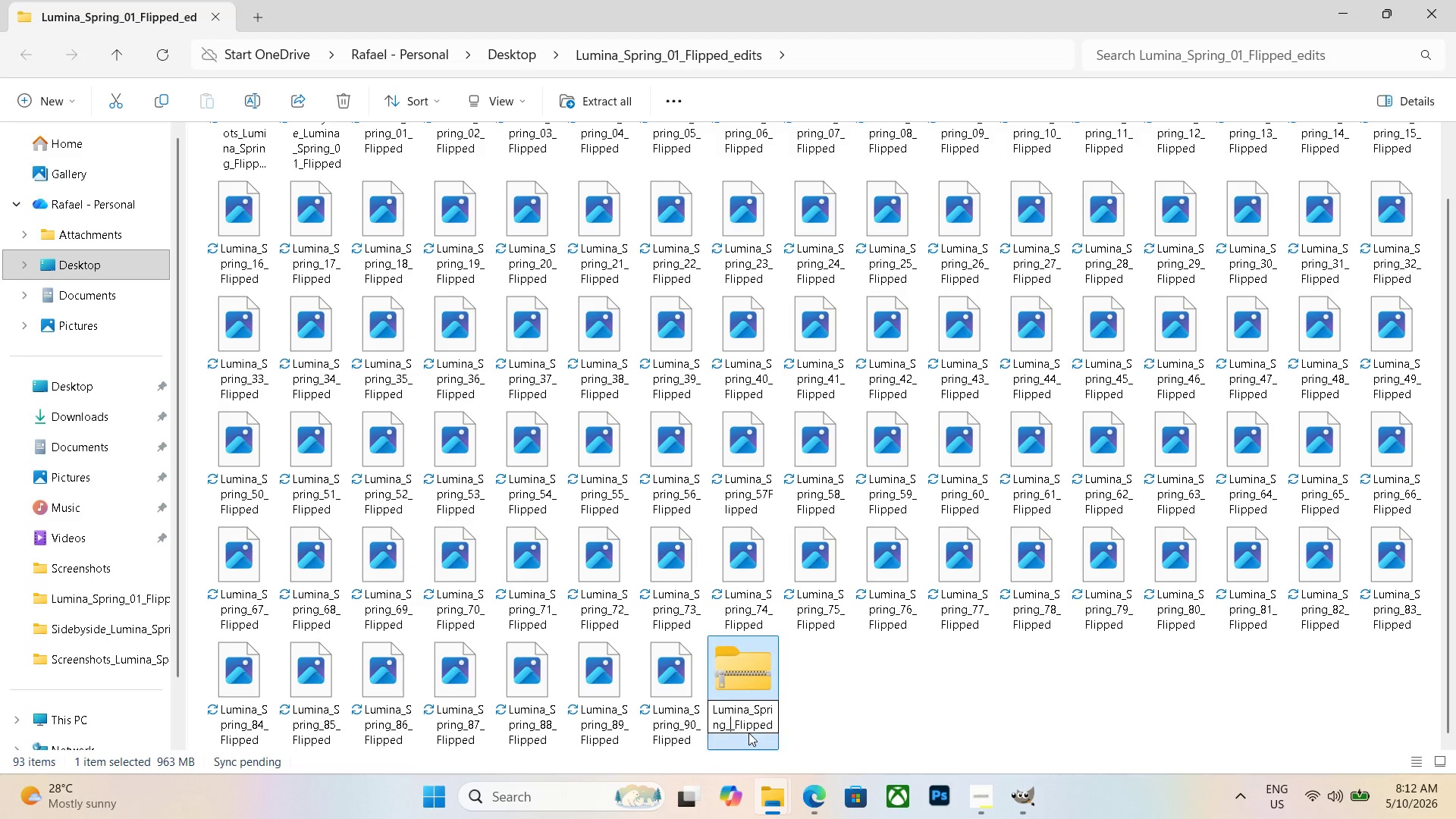 
key(Backspace)
 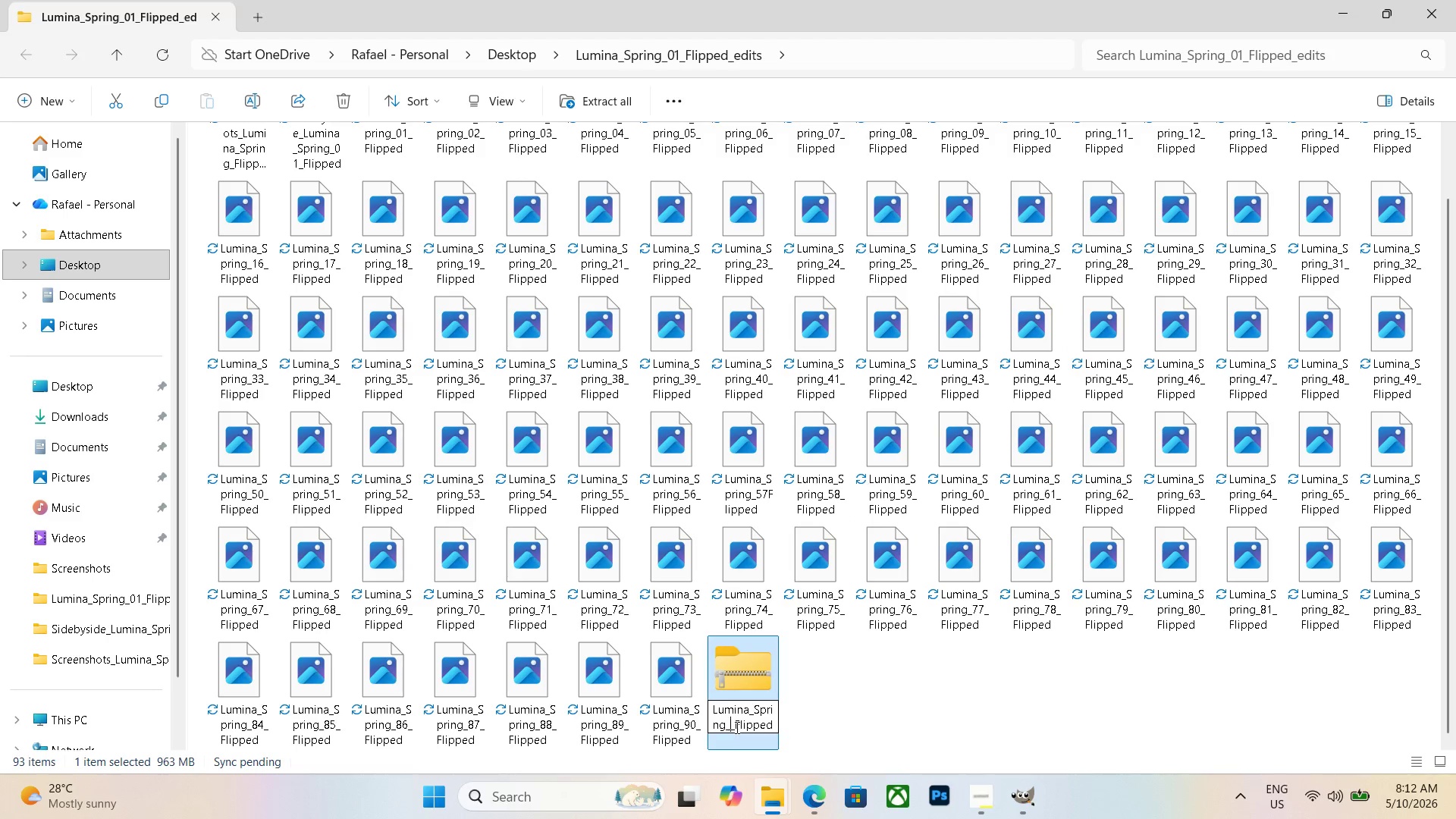 
key(Backspace)